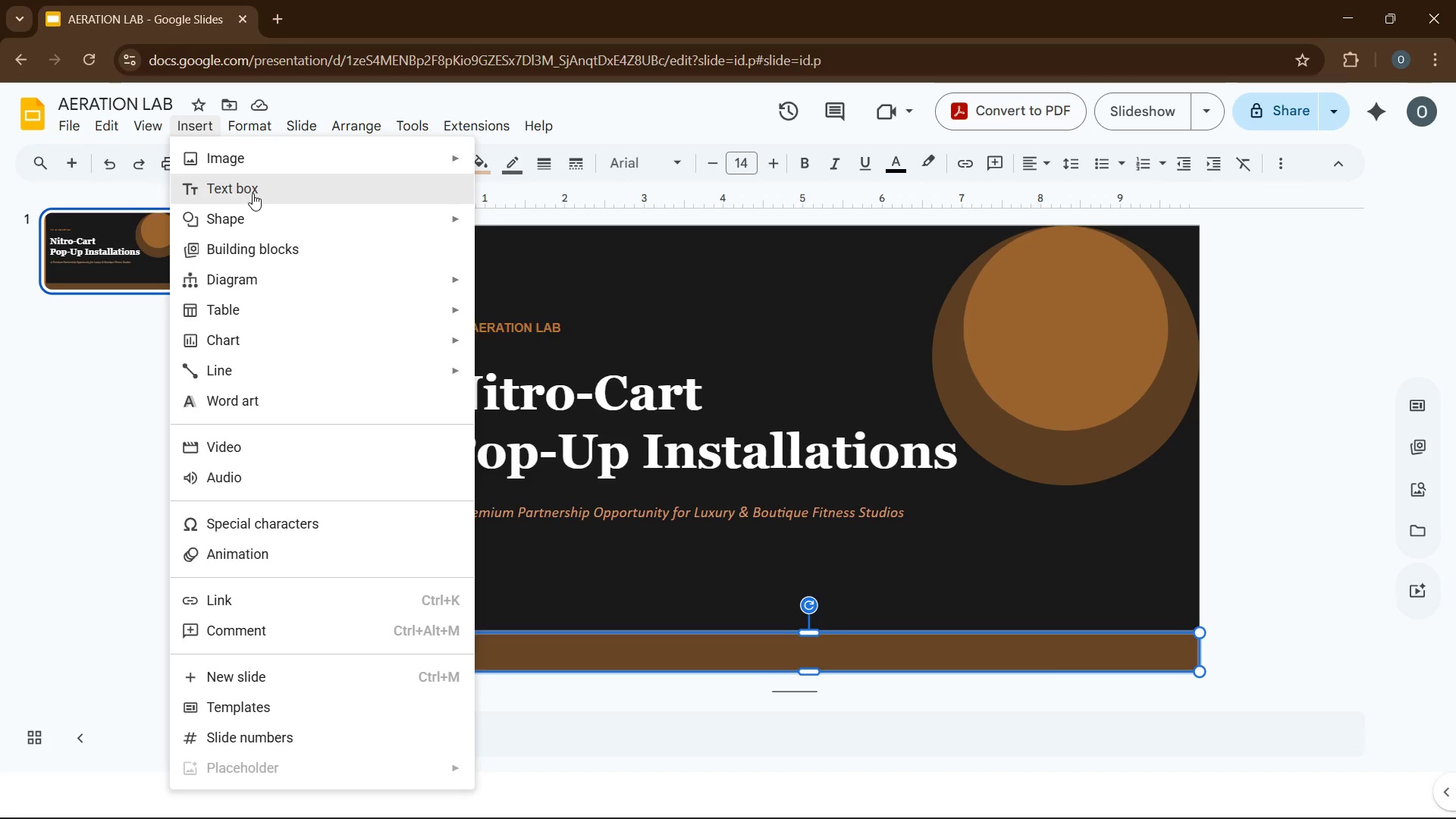 
left_click([253, 193])
 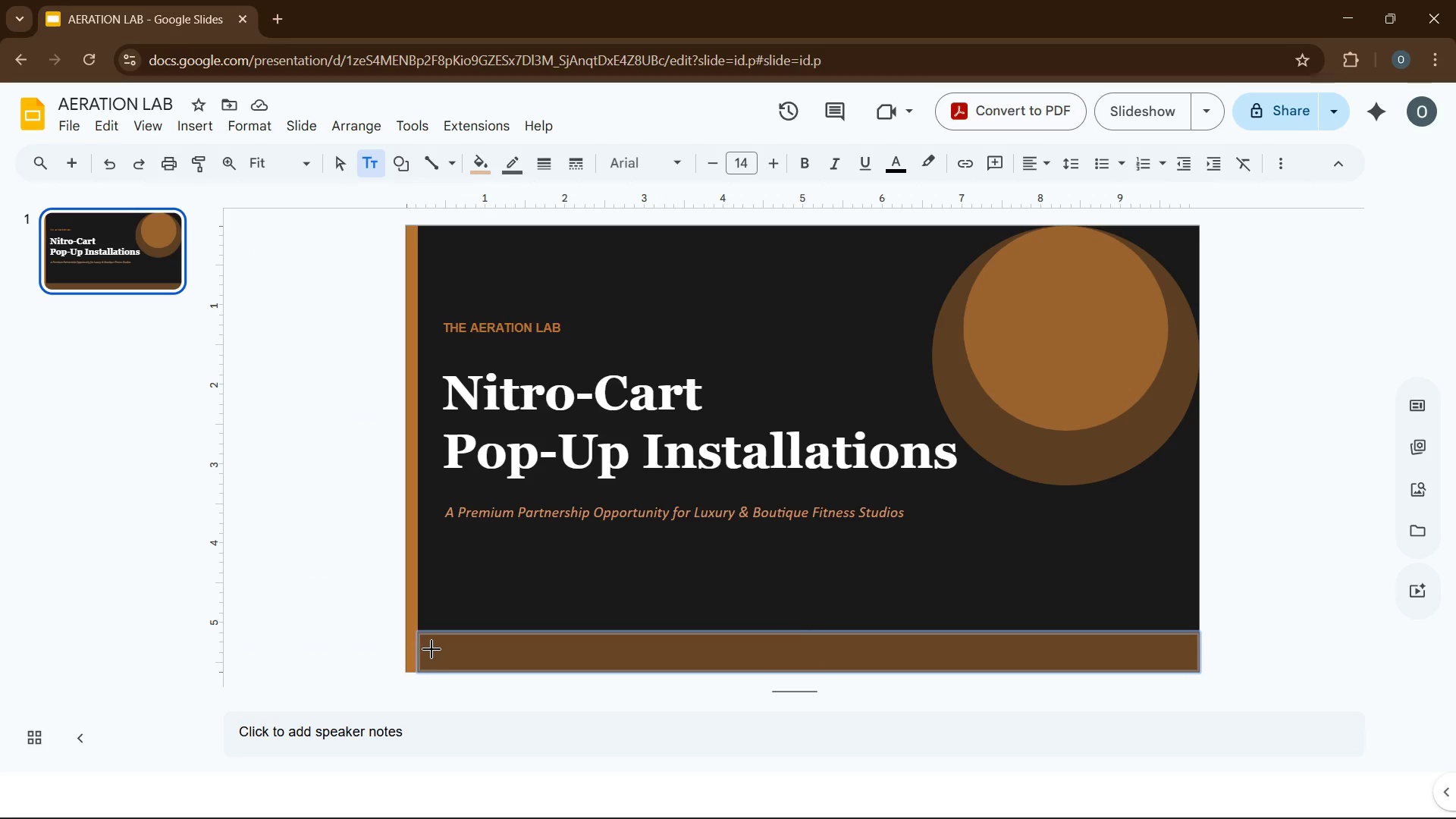 
left_click([431, 649])
 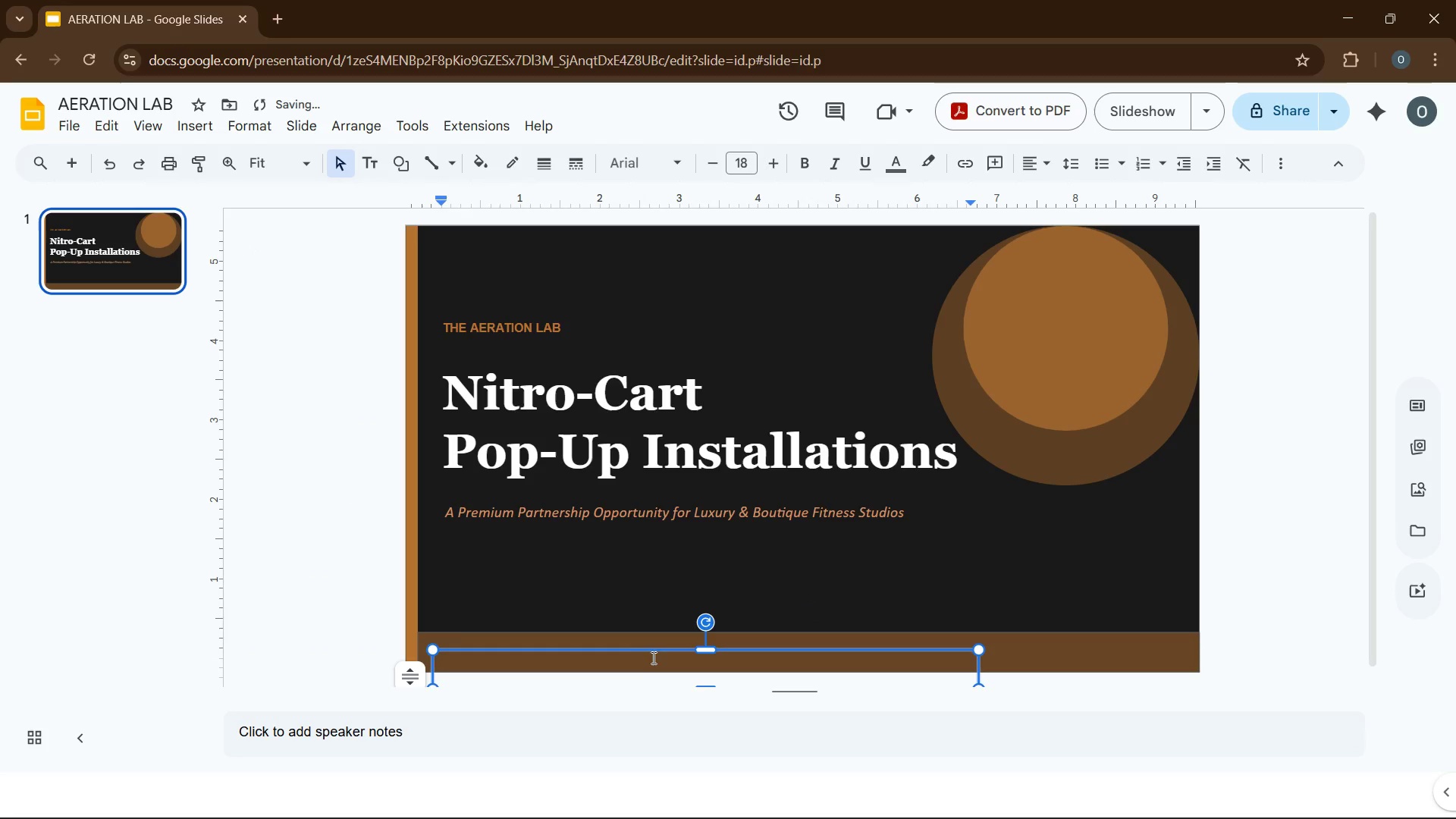 
left_click_drag(start_coordinate=[653, 651], to_coordinate=[655, 634])
 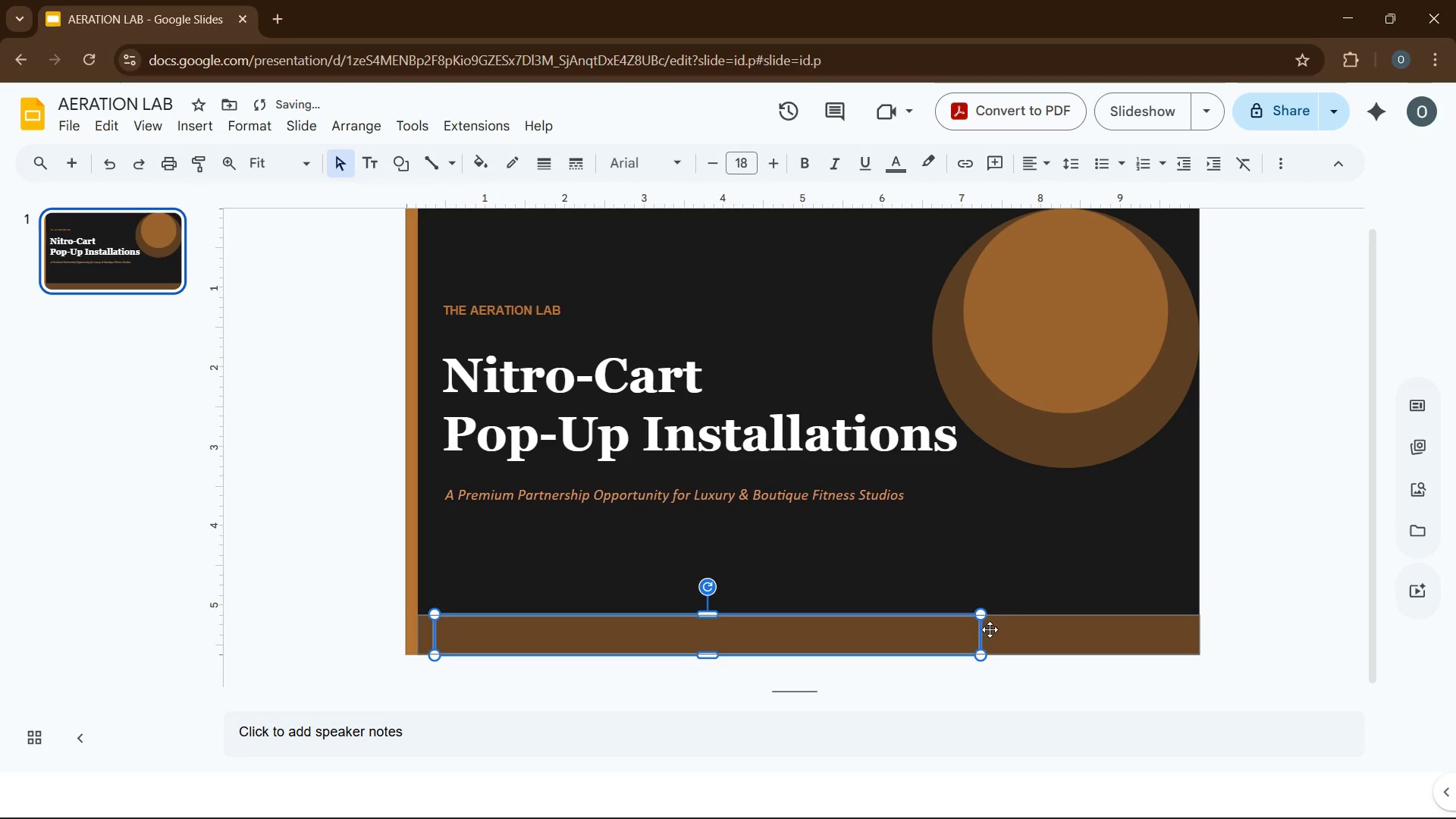 
left_click_drag(start_coordinate=[981, 632], to_coordinate=[1161, 637])
 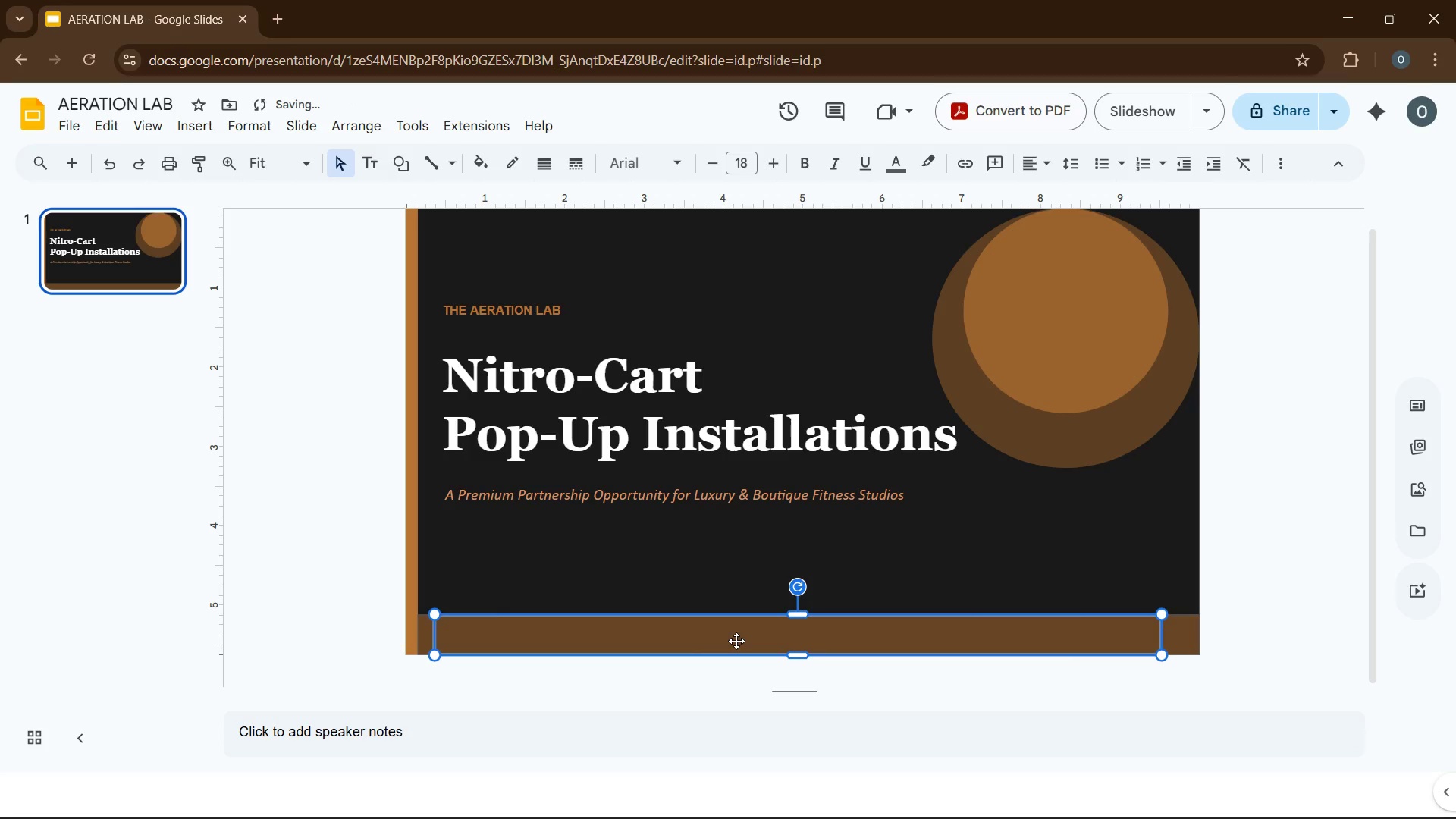 
left_click([736, 641])
 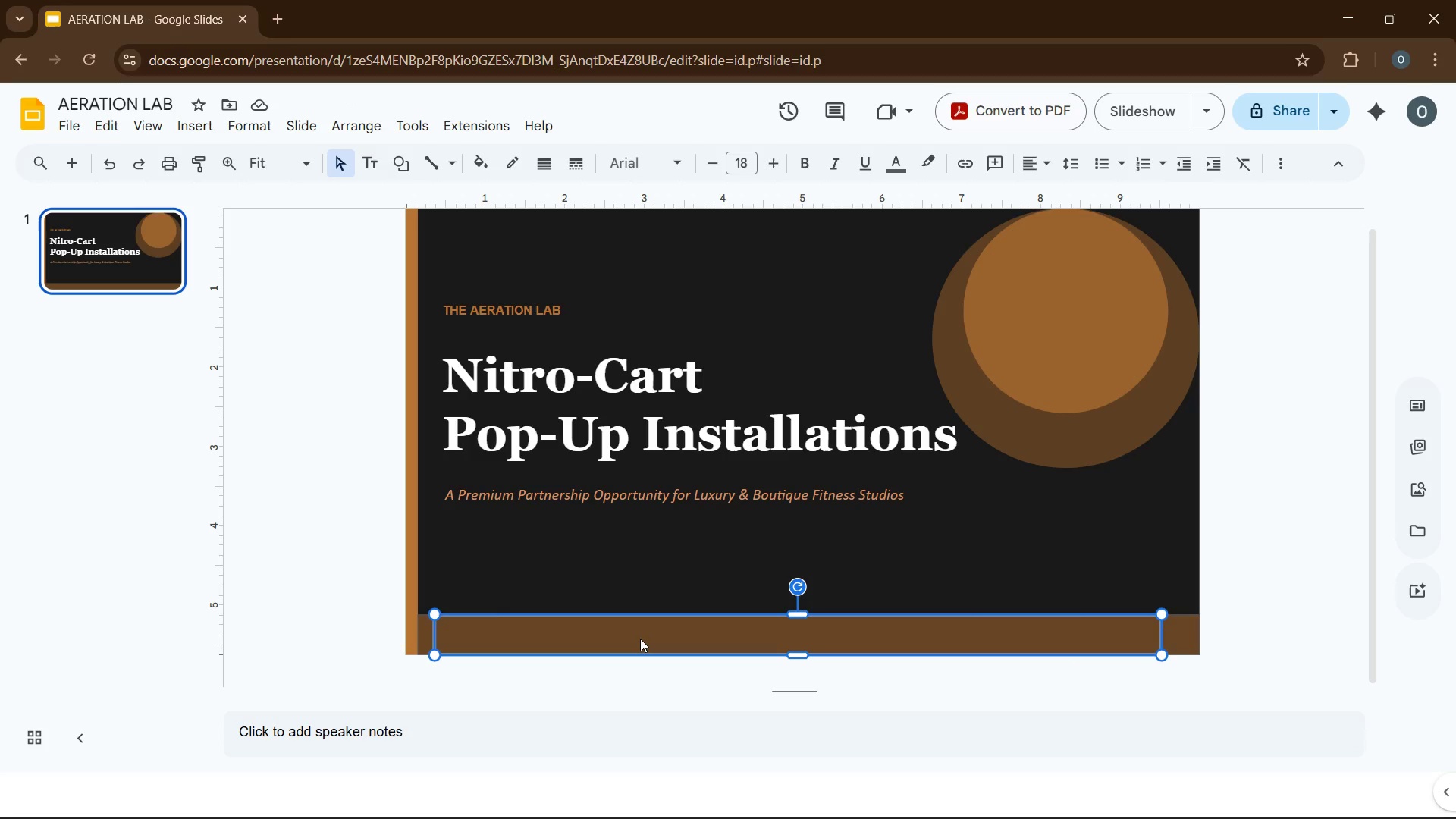 
wait(19.97)
 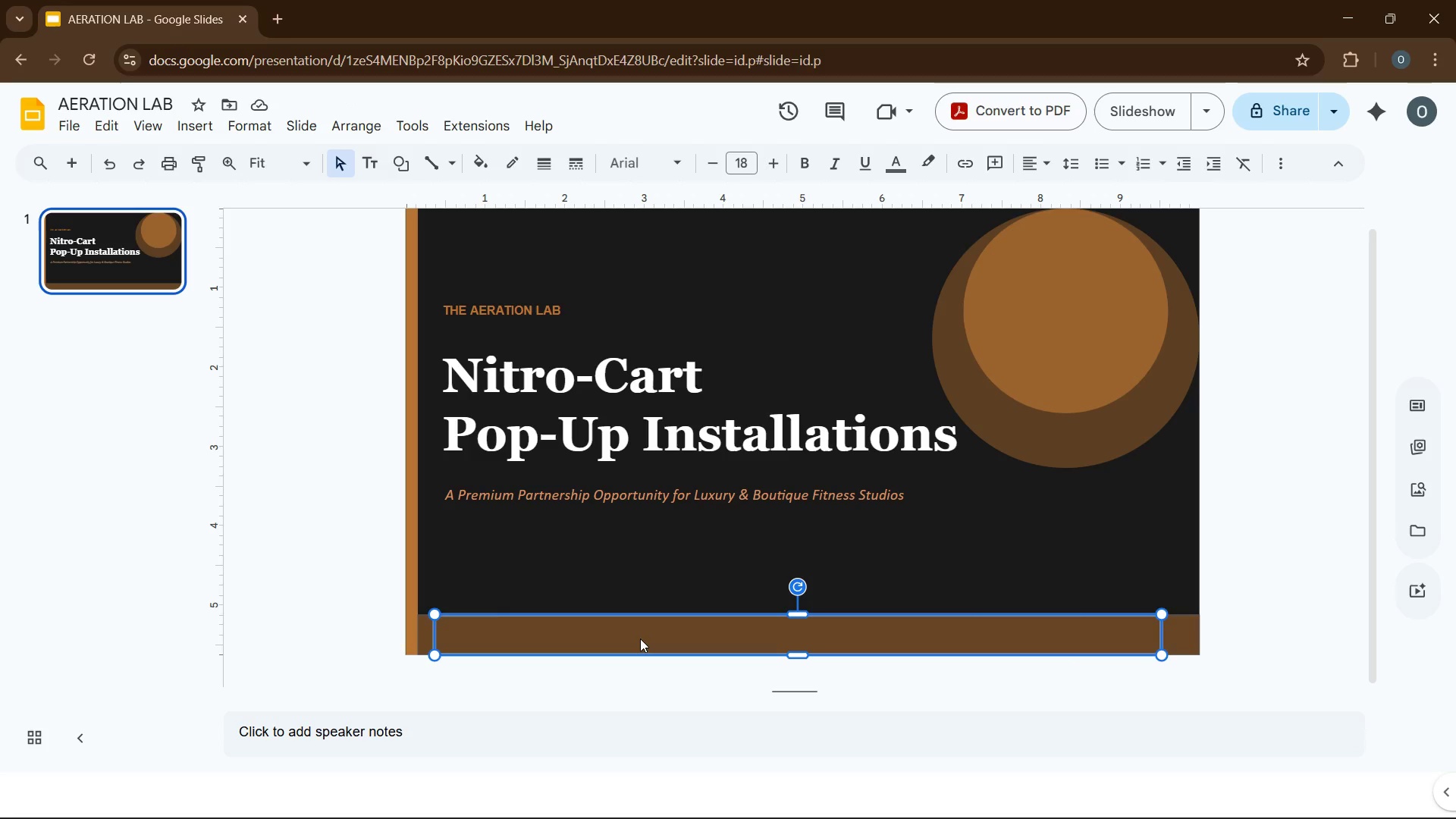 
left_click([424, 632])
 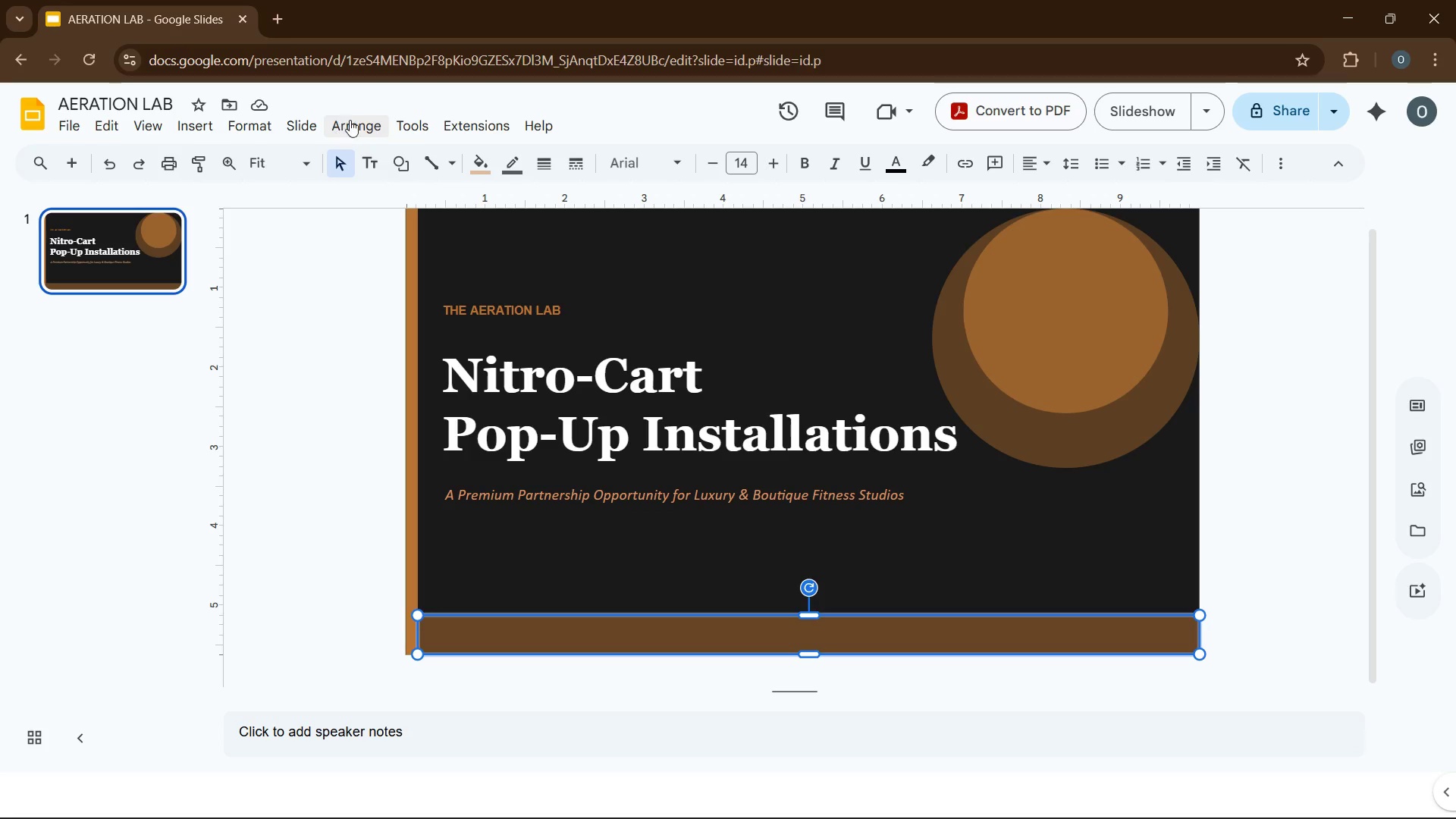 
double_click([359, 120])
 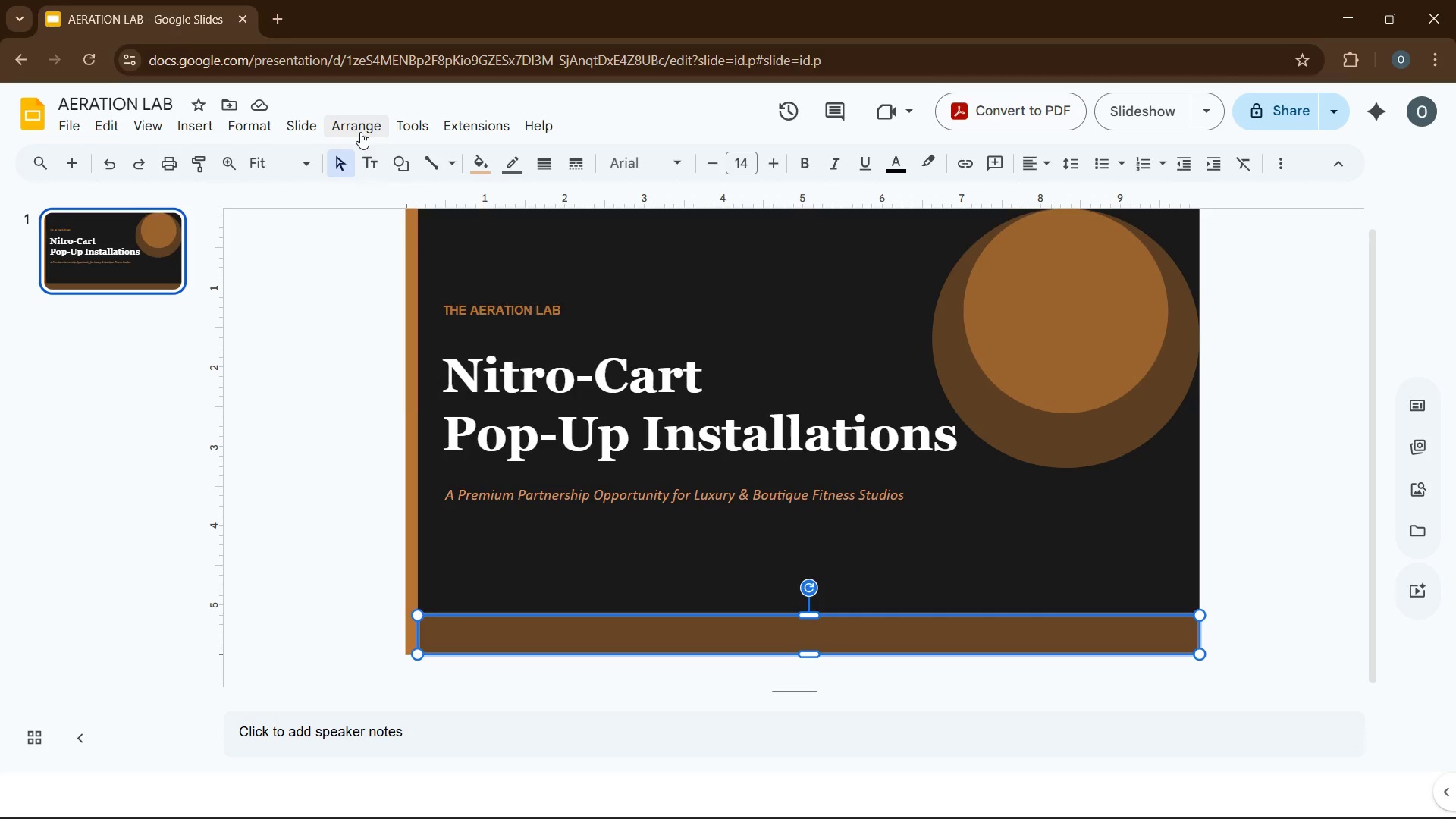 
left_click([360, 132])
 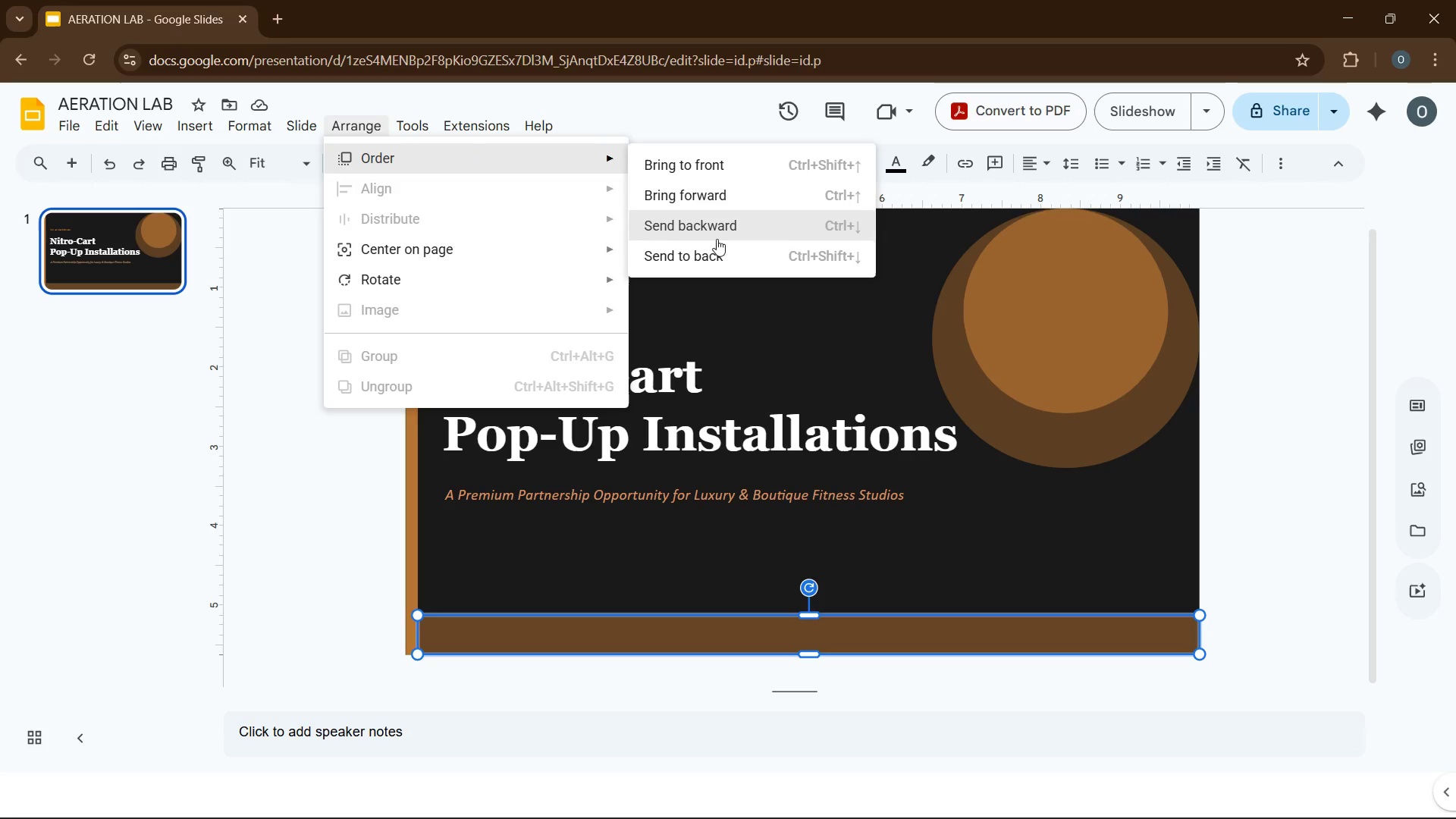 
left_click([717, 246])
 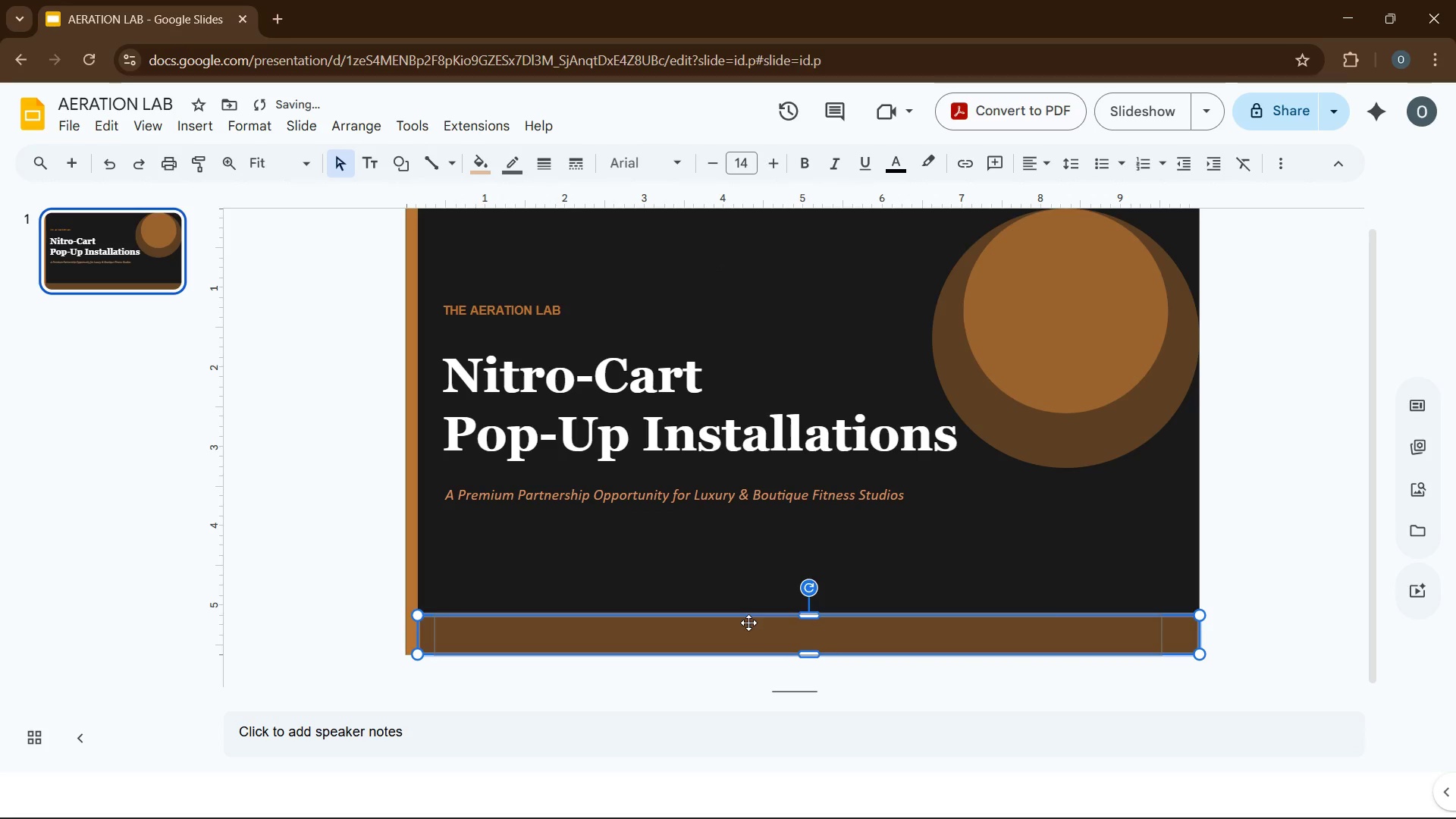 
left_click([748, 627])
 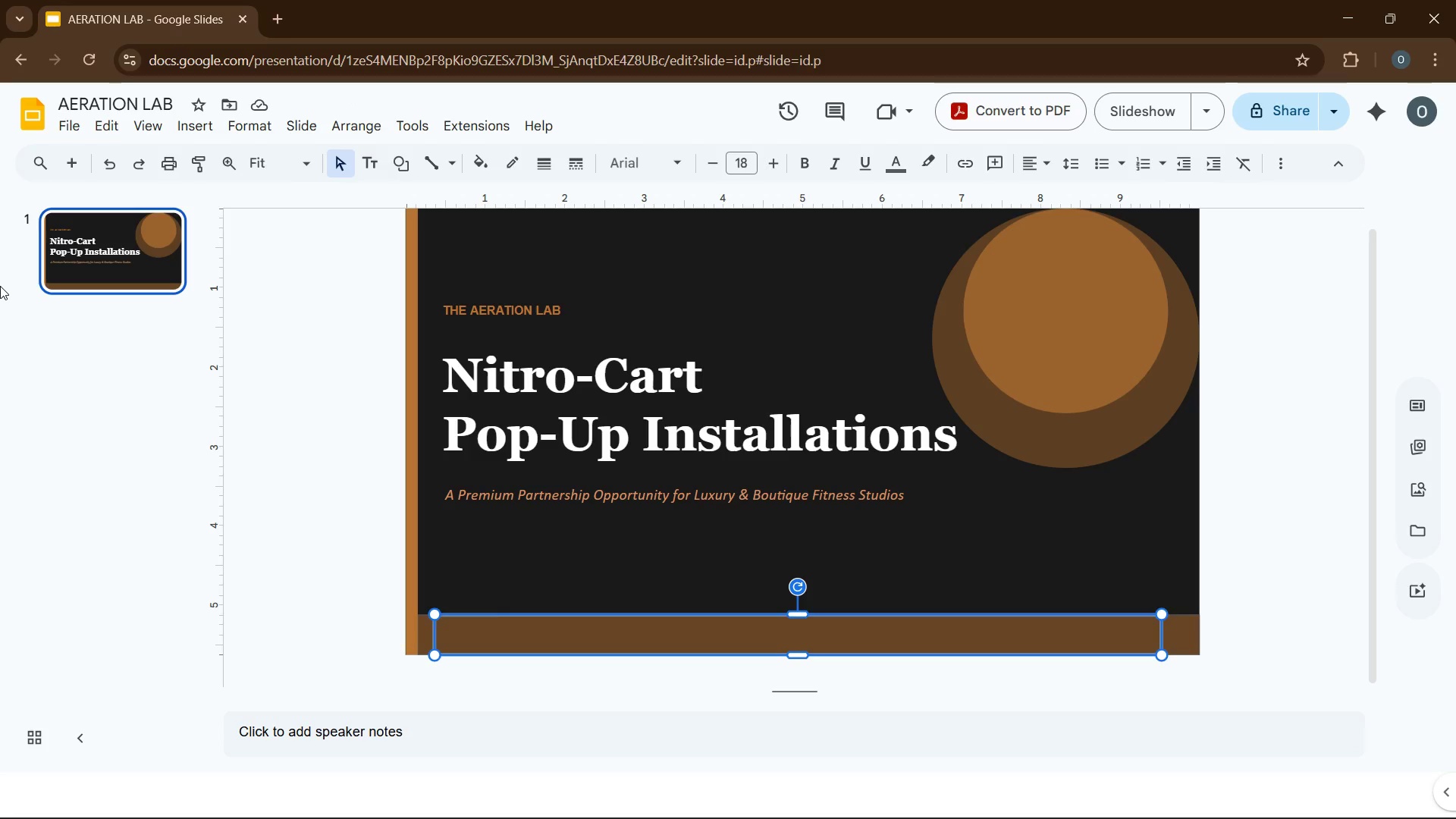 
wait(9.36)
 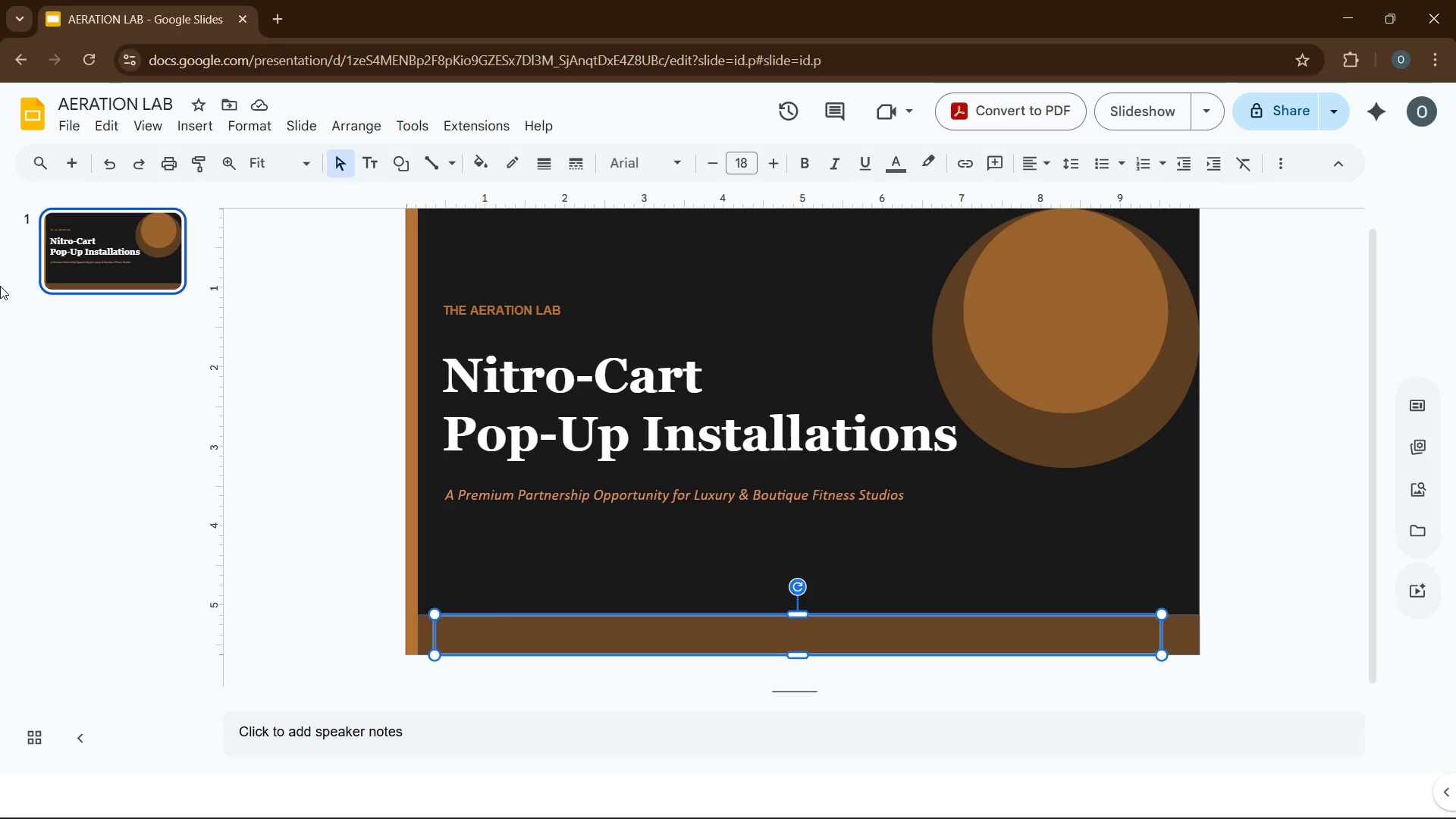 
type(Nitro-Infused Cold Brew )
 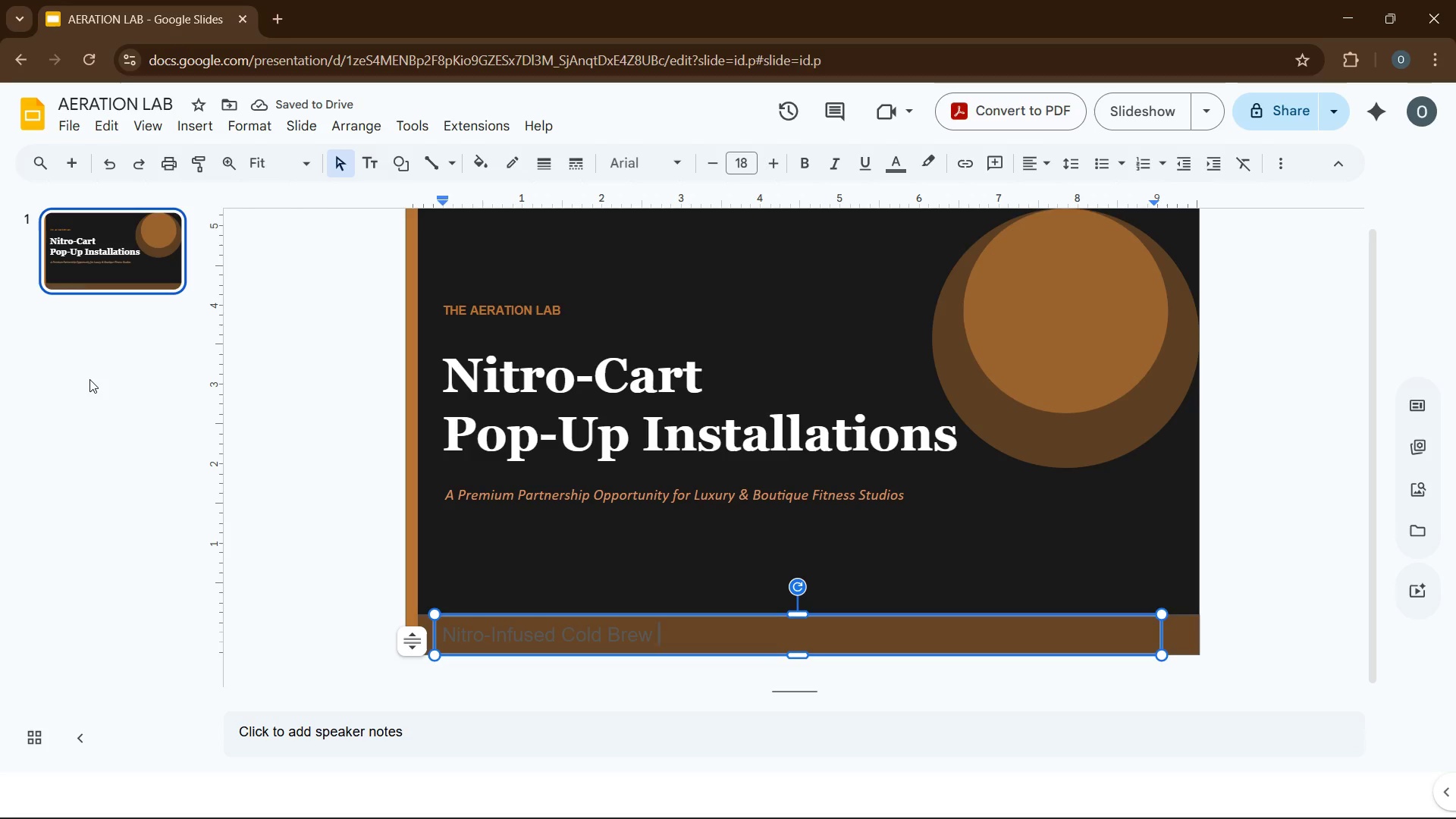 
key(Backspace)
 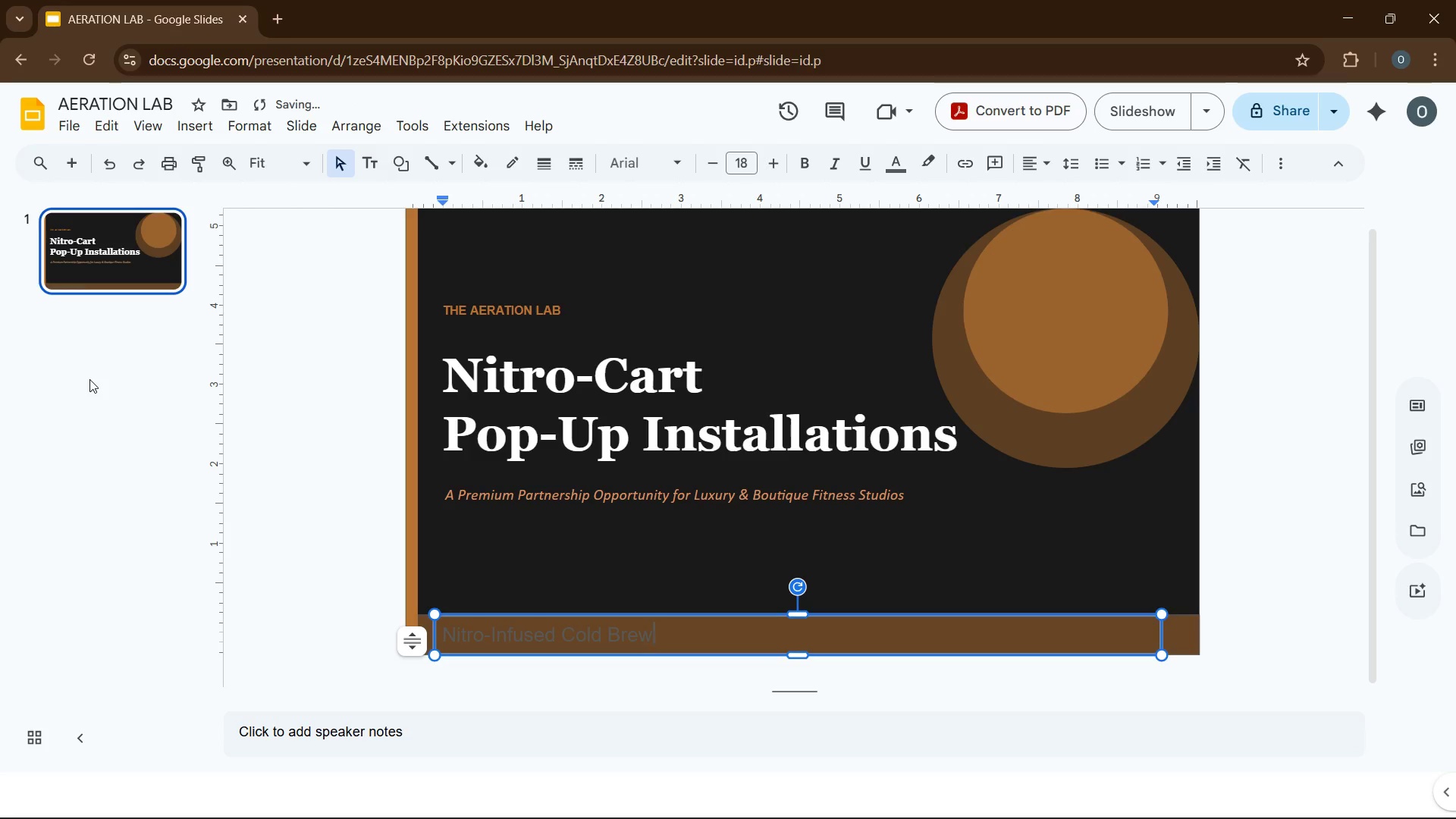 
key(Tab)
 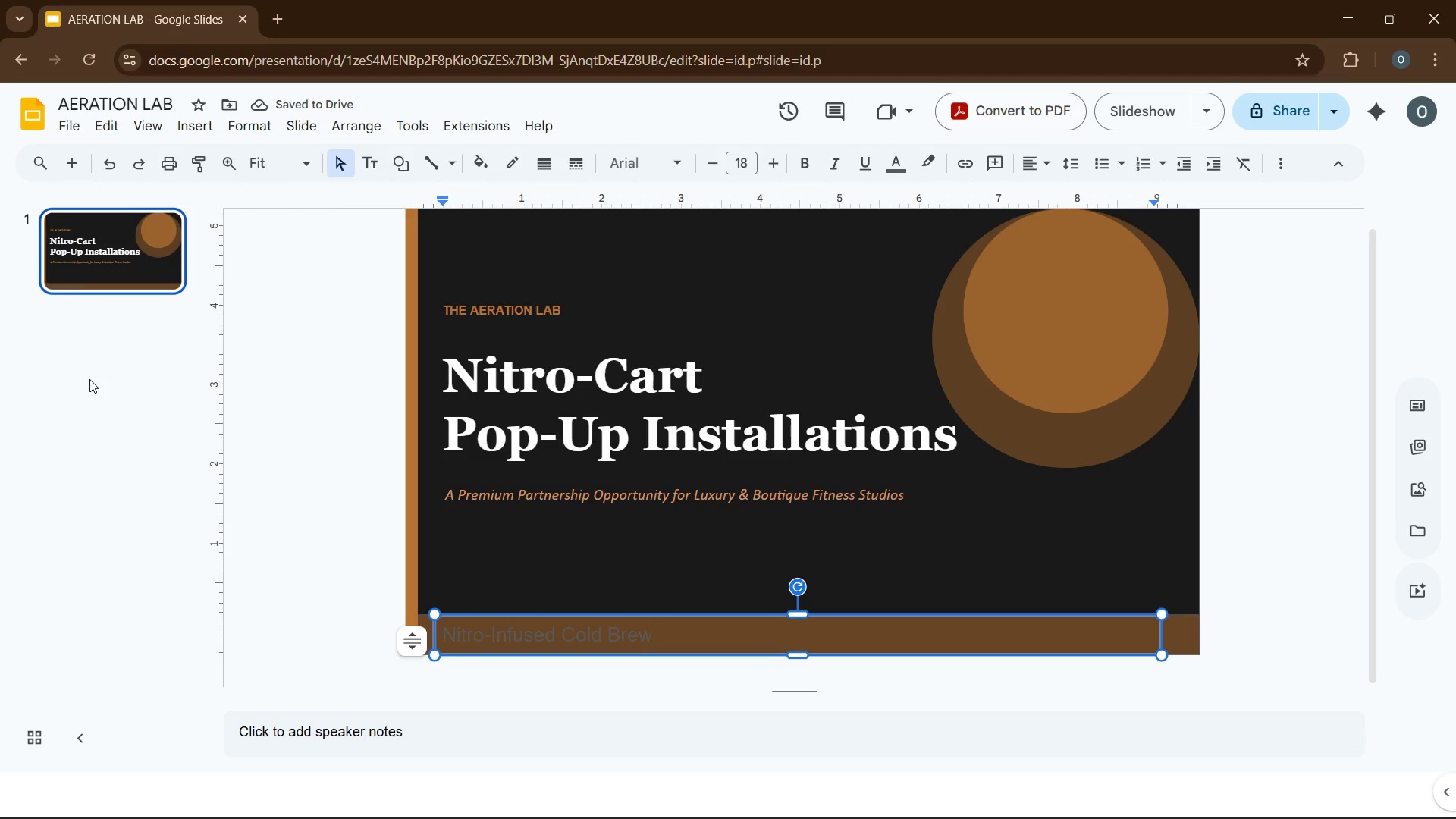 
type(Molecular COF)
key(Backspace)
key(Backspace)
type(offee Pairings)
 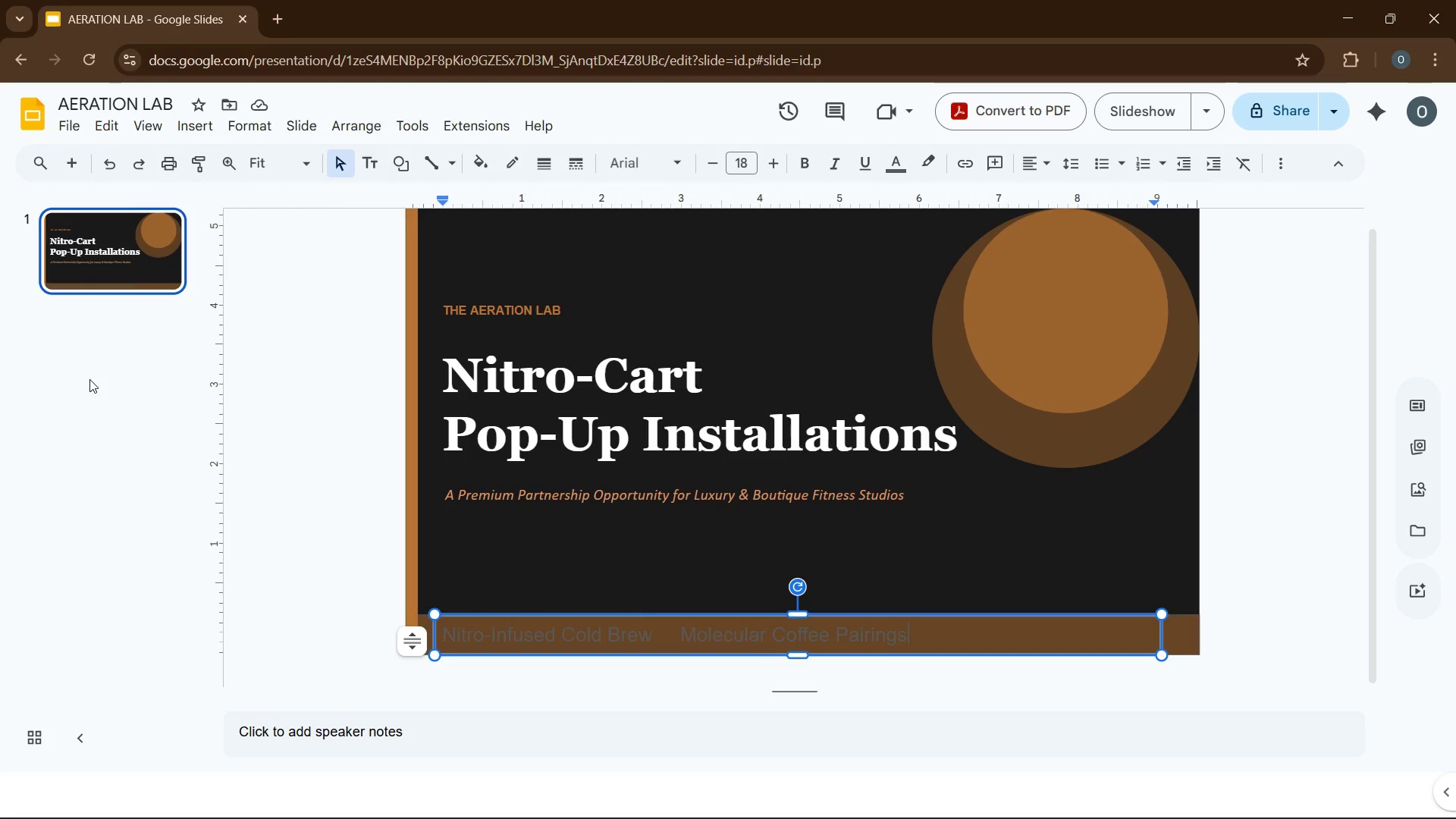 
wait(15.06)
 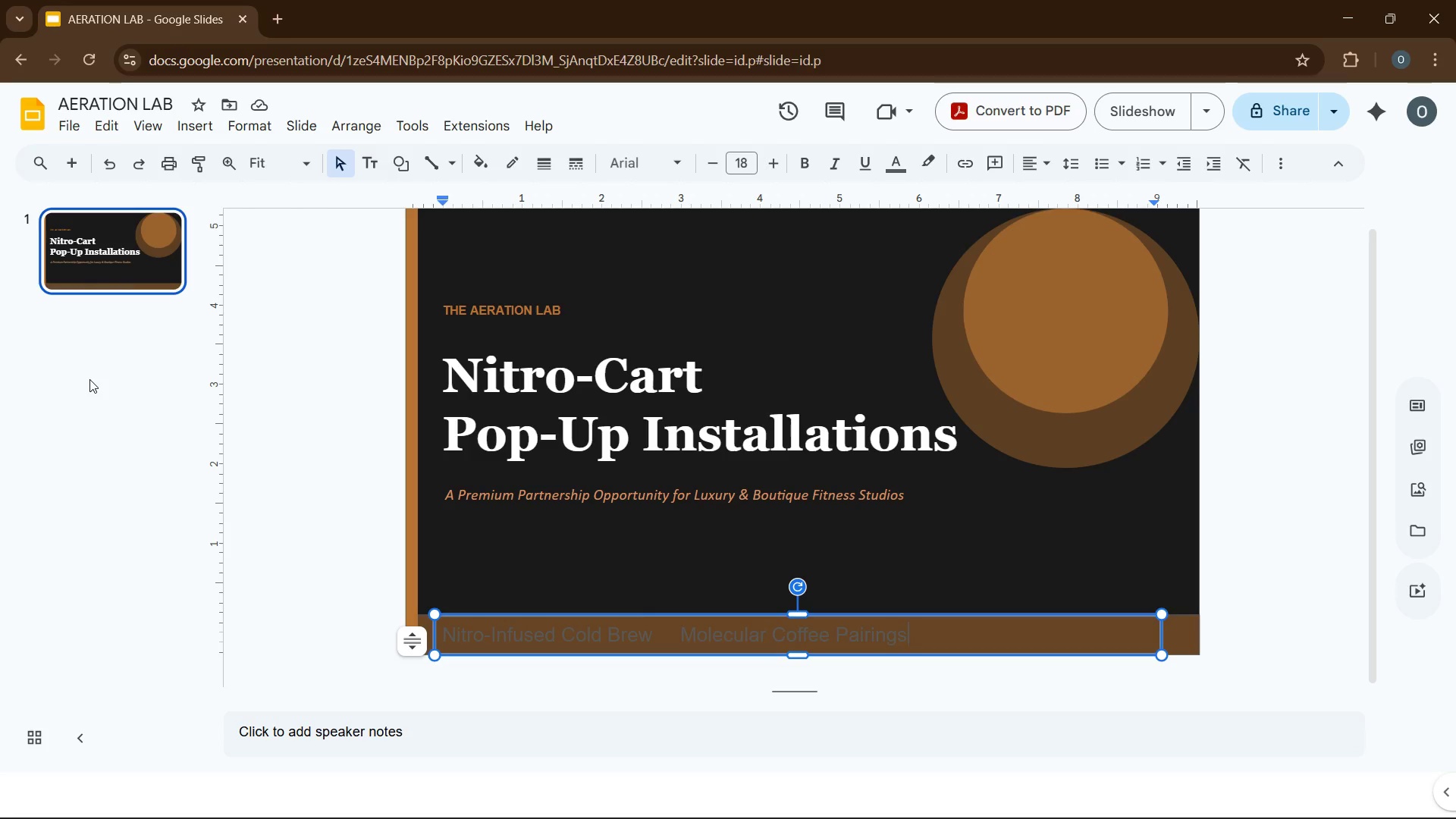 
key(Tab)
type(Science-Driven EX)
key(Backspace)
type(xperience )
 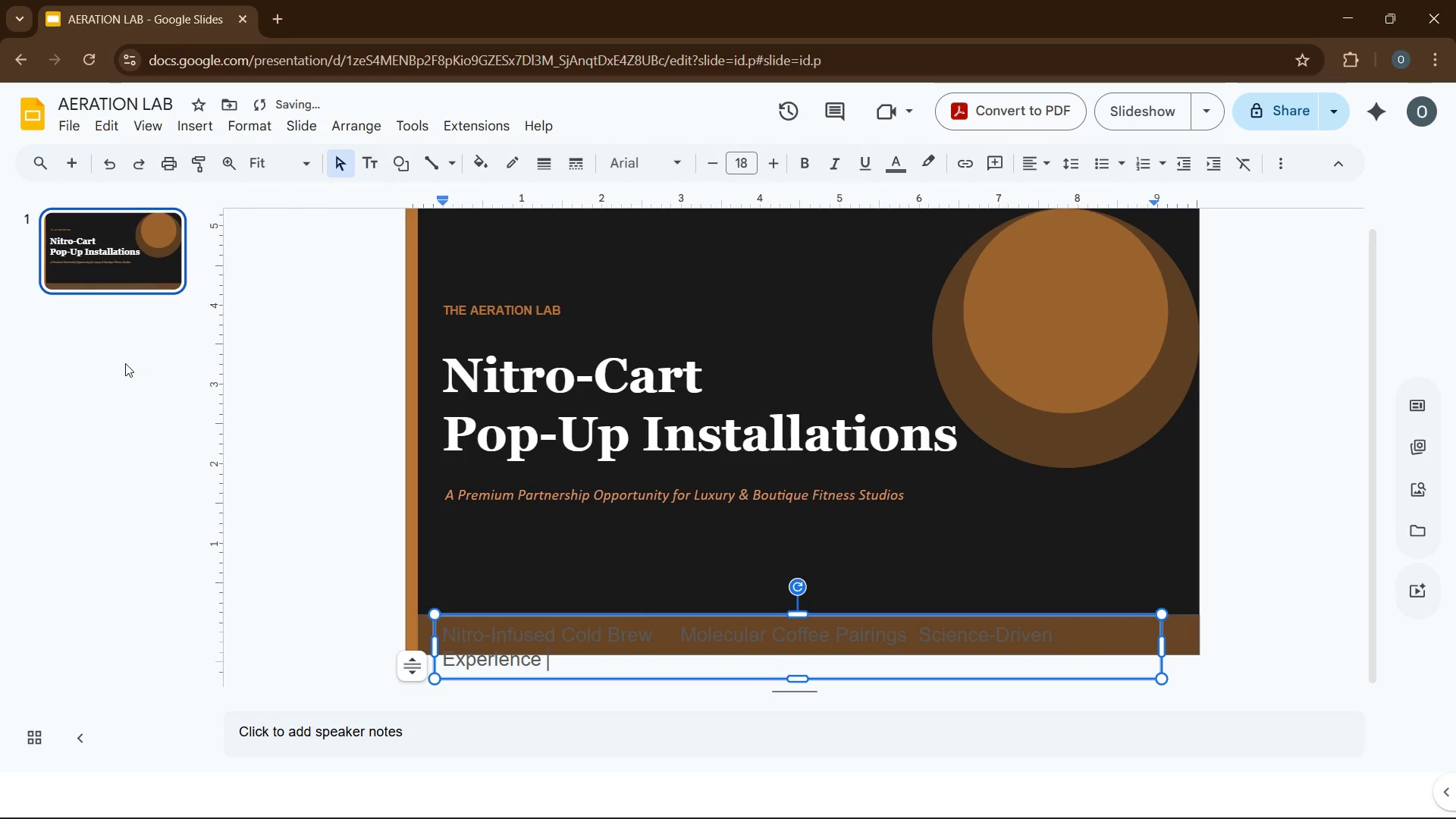 
key(Control+A)
 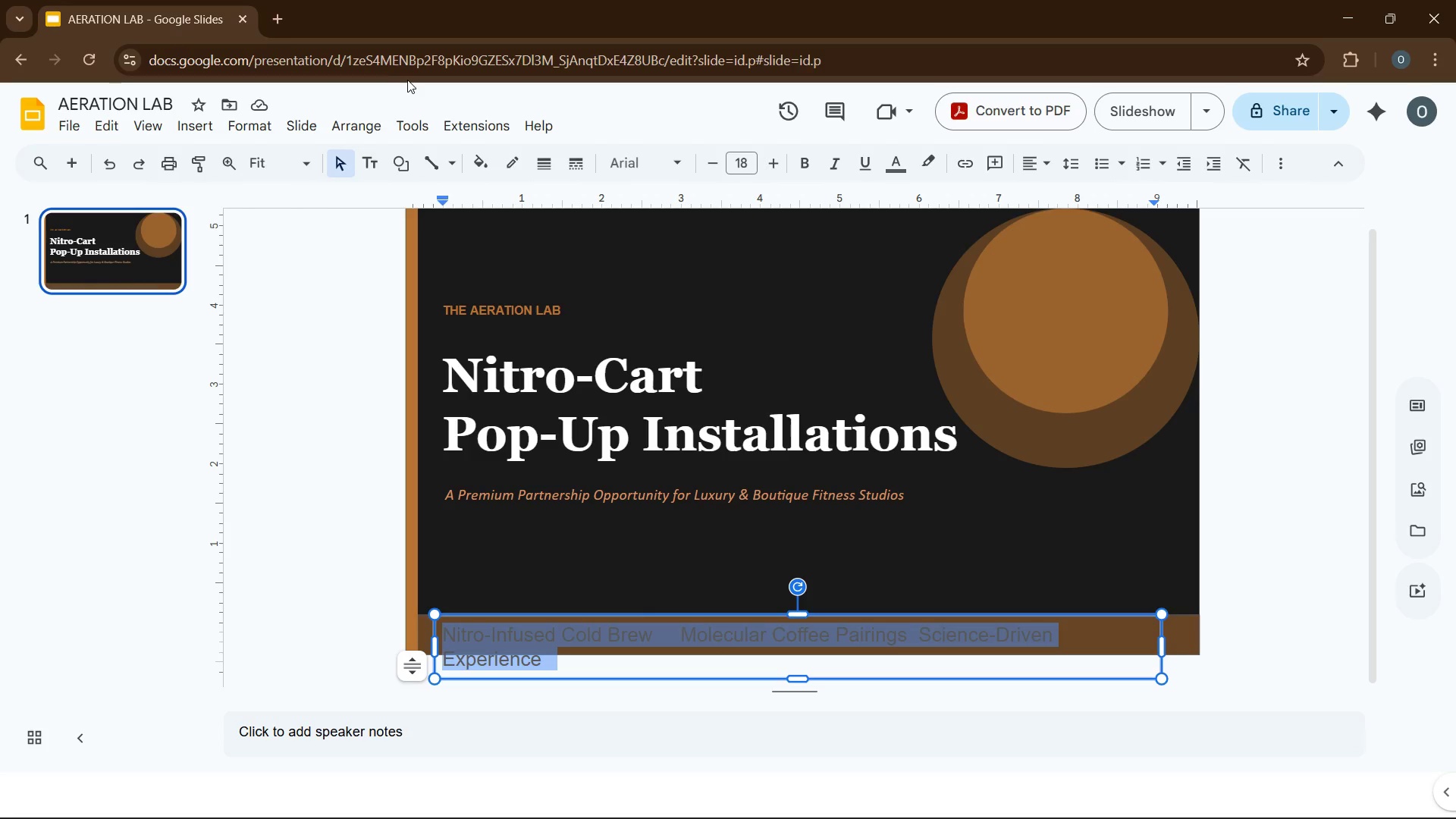 
wait(23.83)
 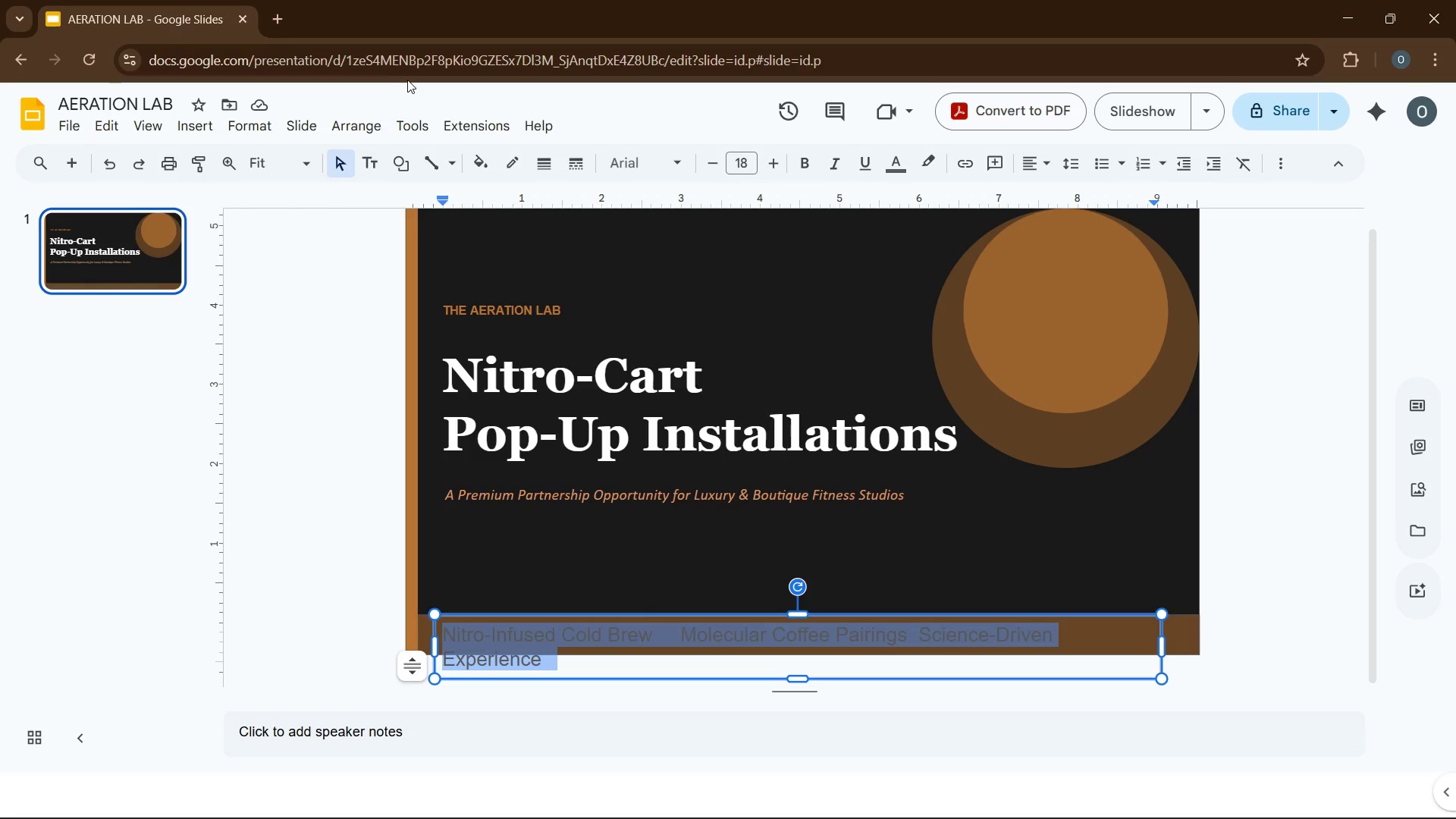 
double_click([723, 170])
 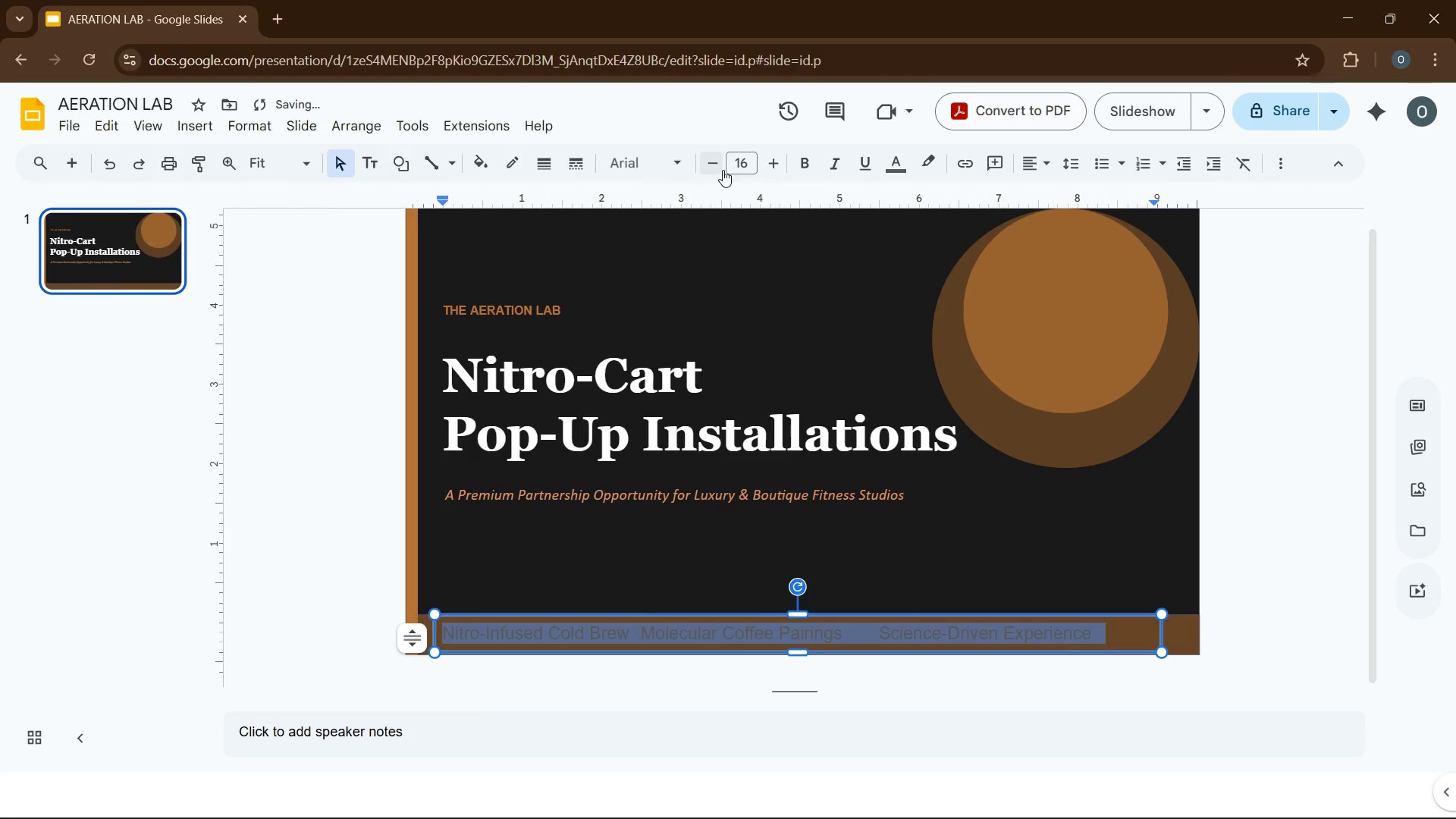 
left_click([723, 170])
 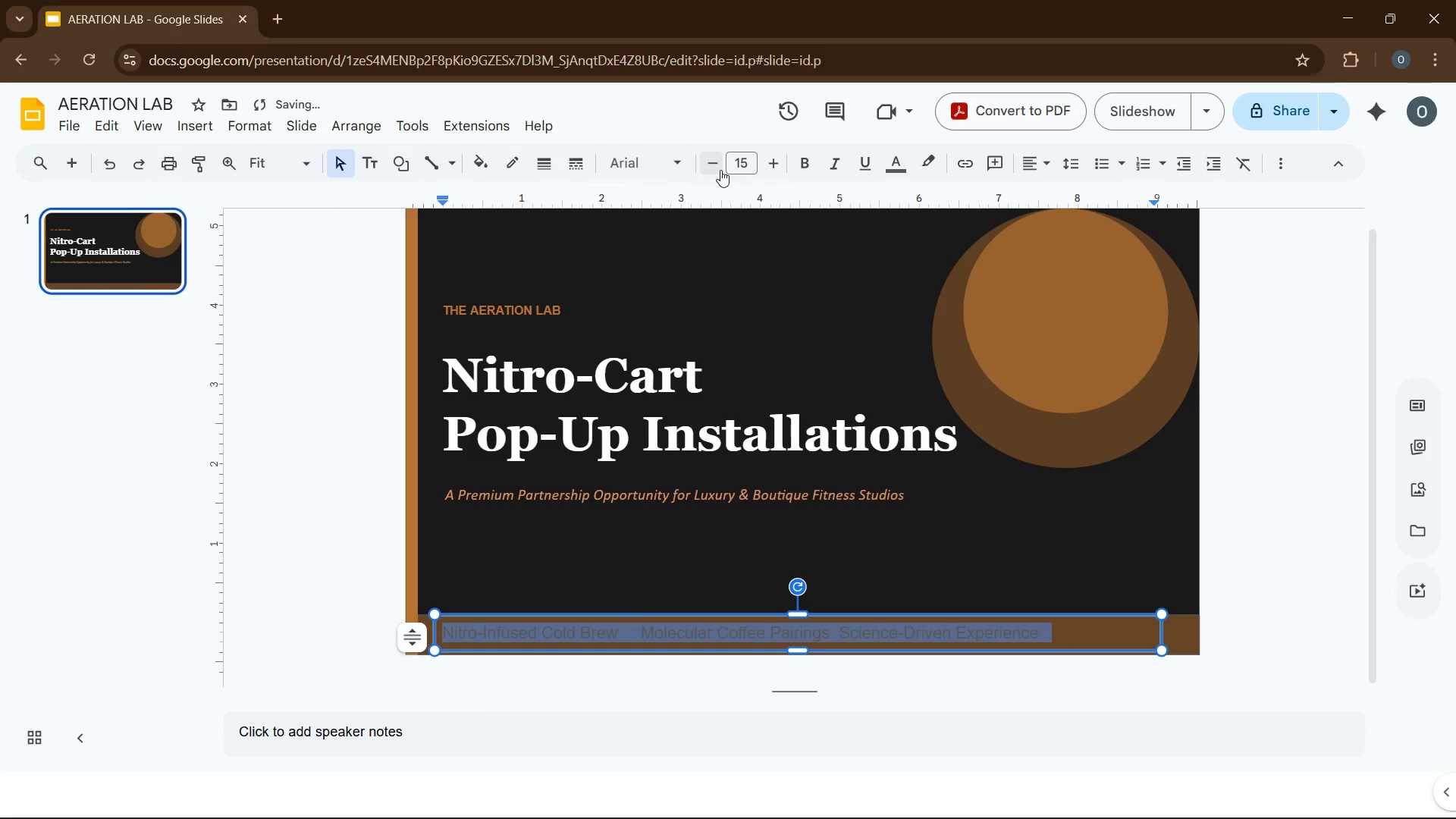 
left_click([719, 170])
 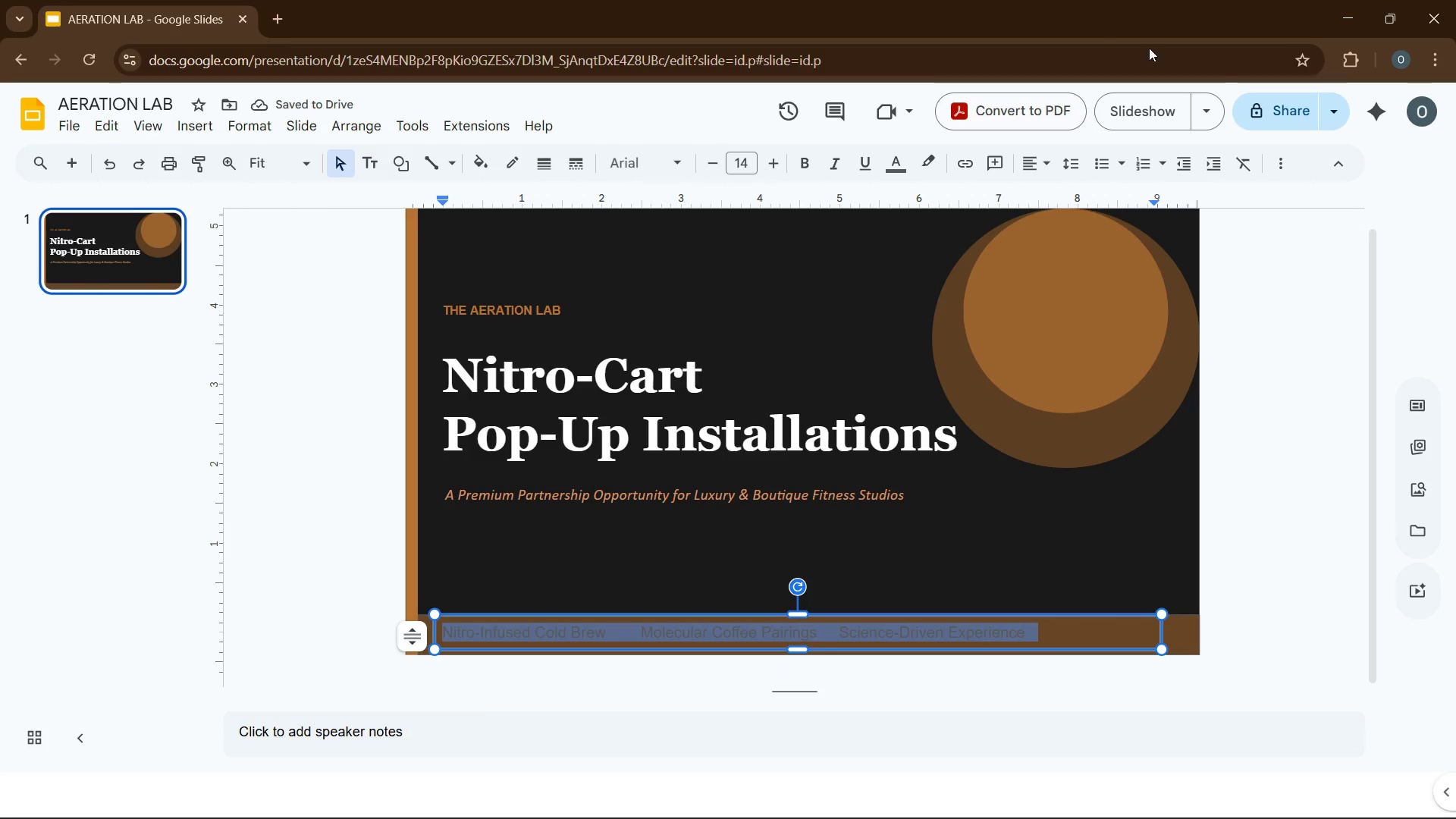 
left_click([1035, 173])
 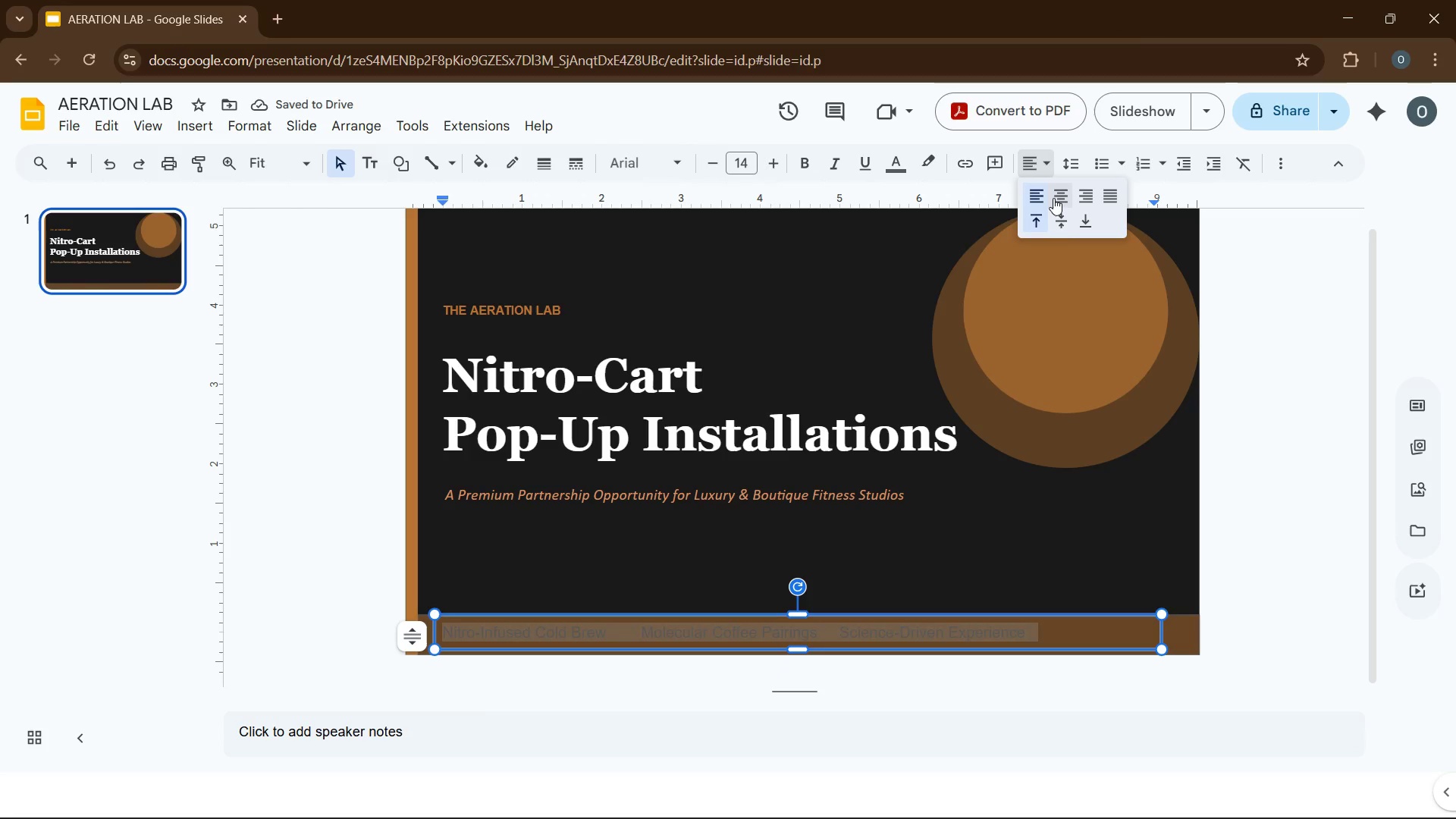 
left_click([1054, 198])
 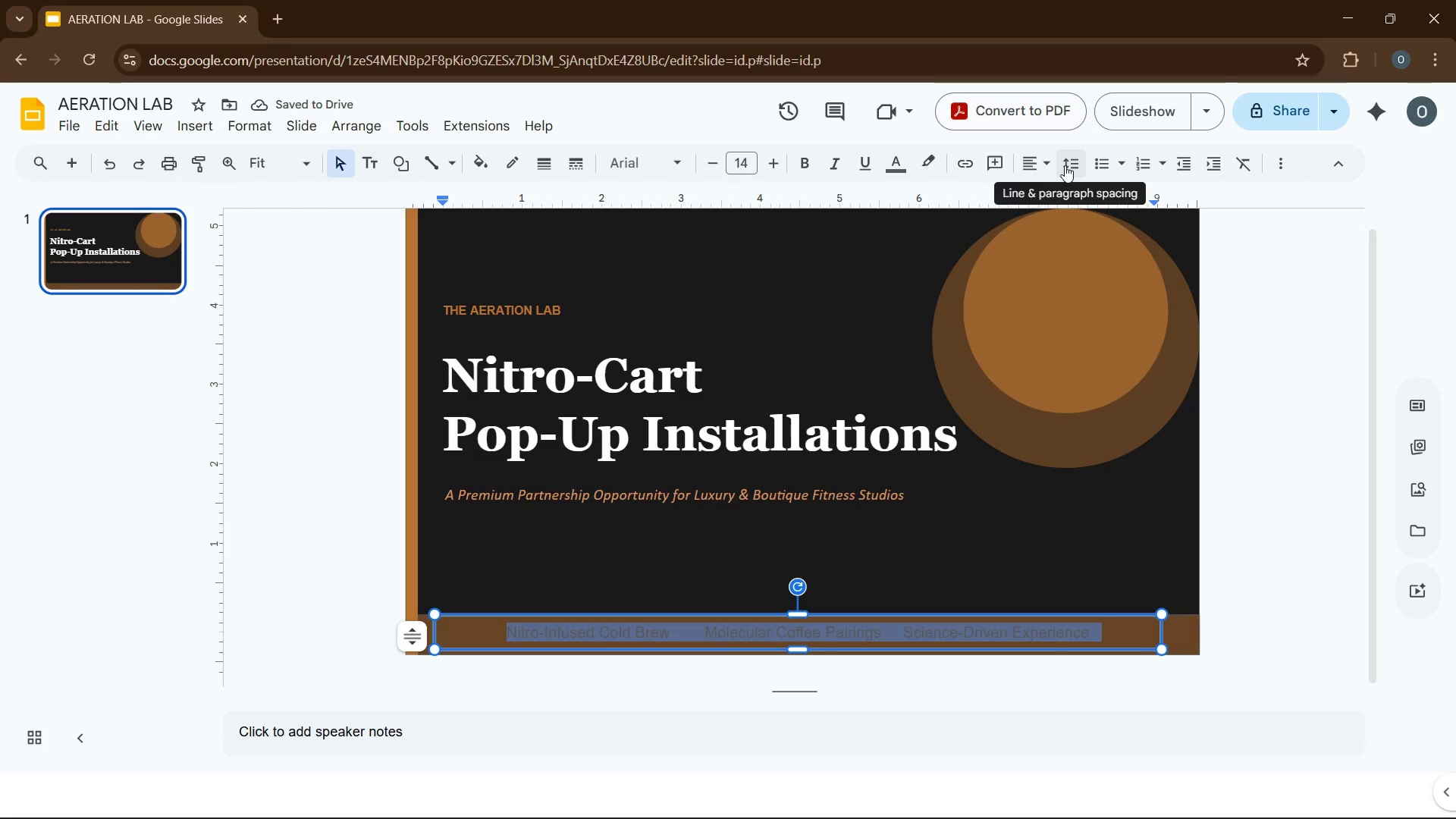 
wait(6.95)
 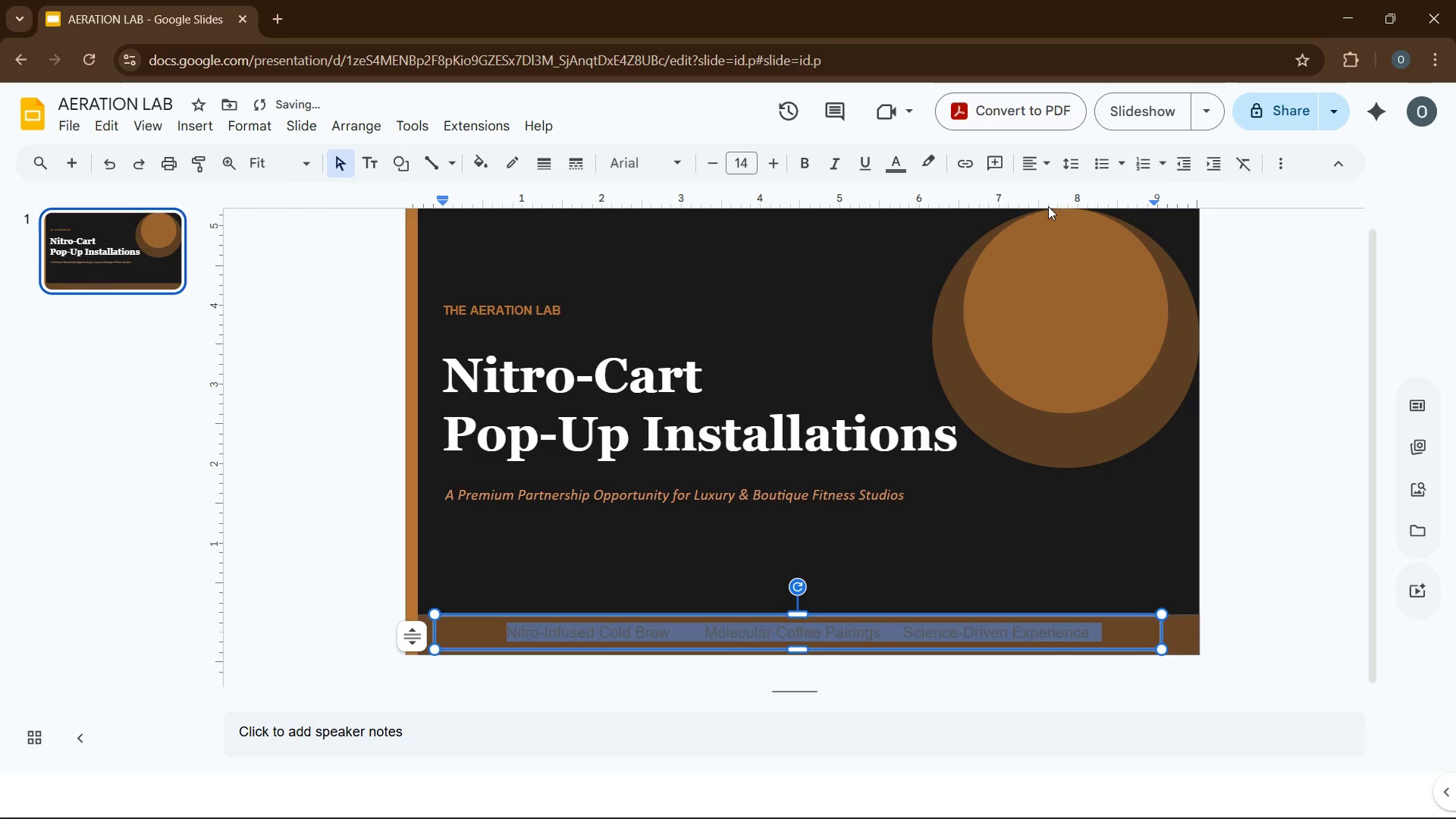 
left_click([901, 165])
 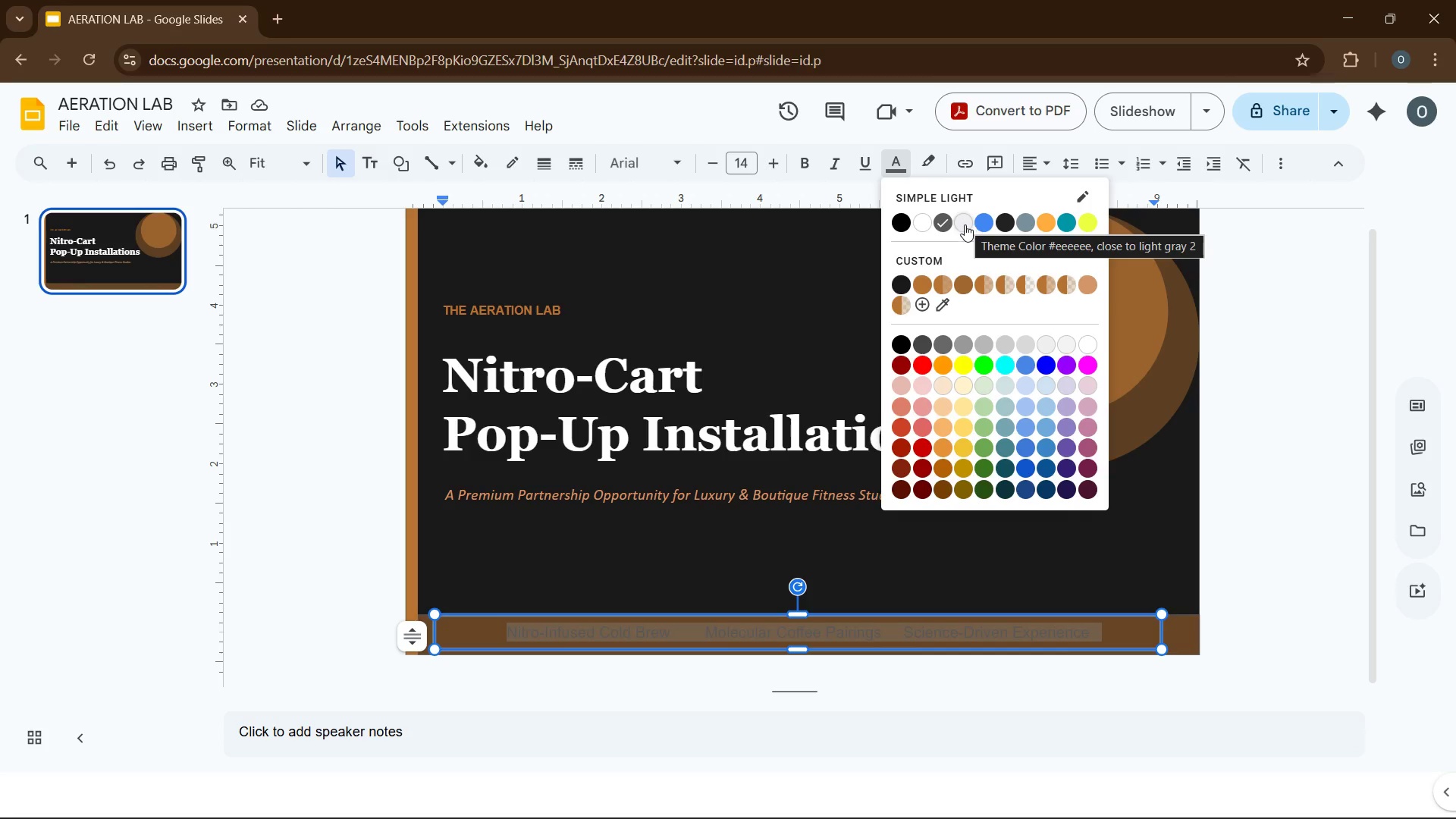 
wait(18.12)
 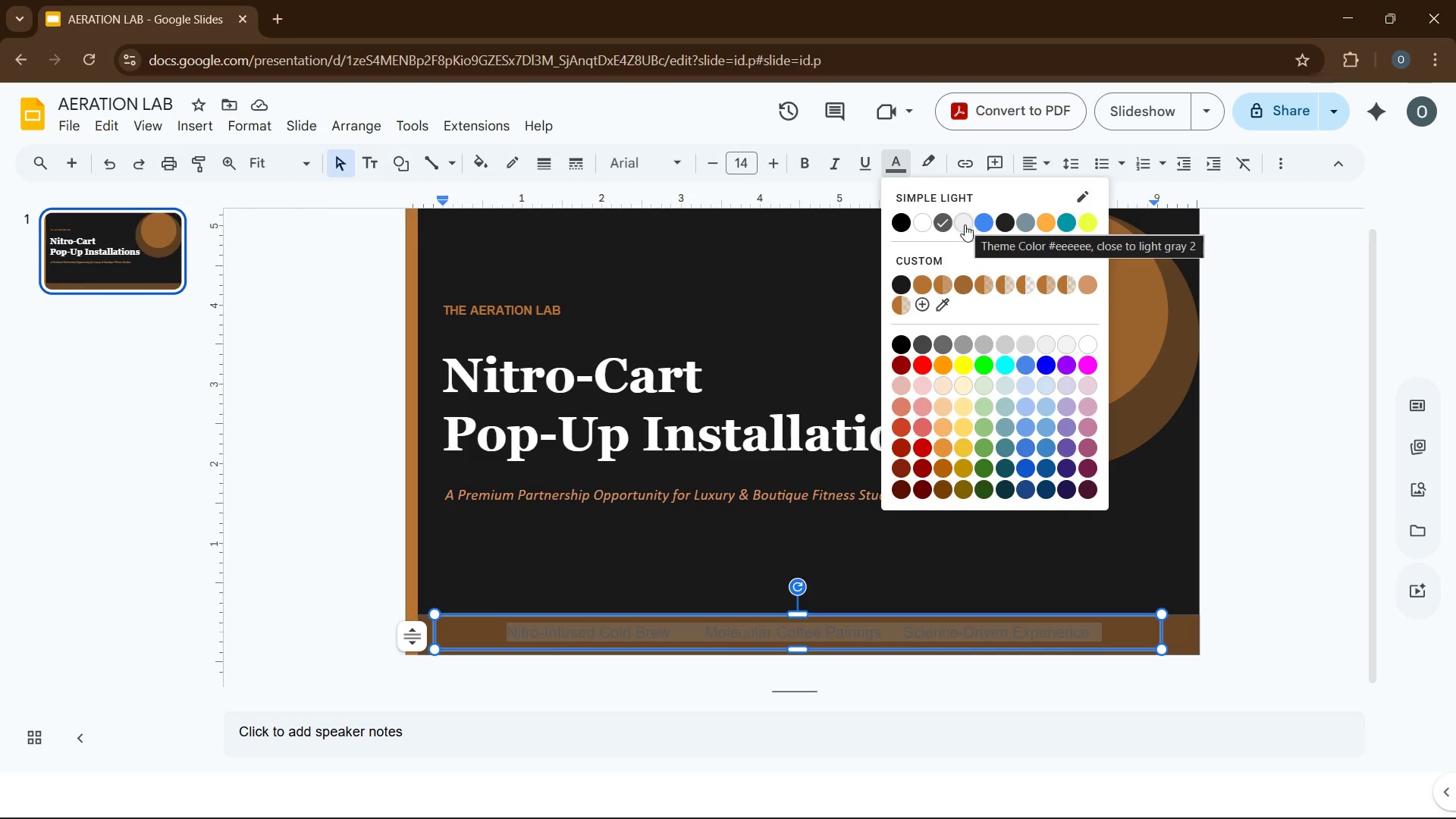 
left_click([966, 224])
 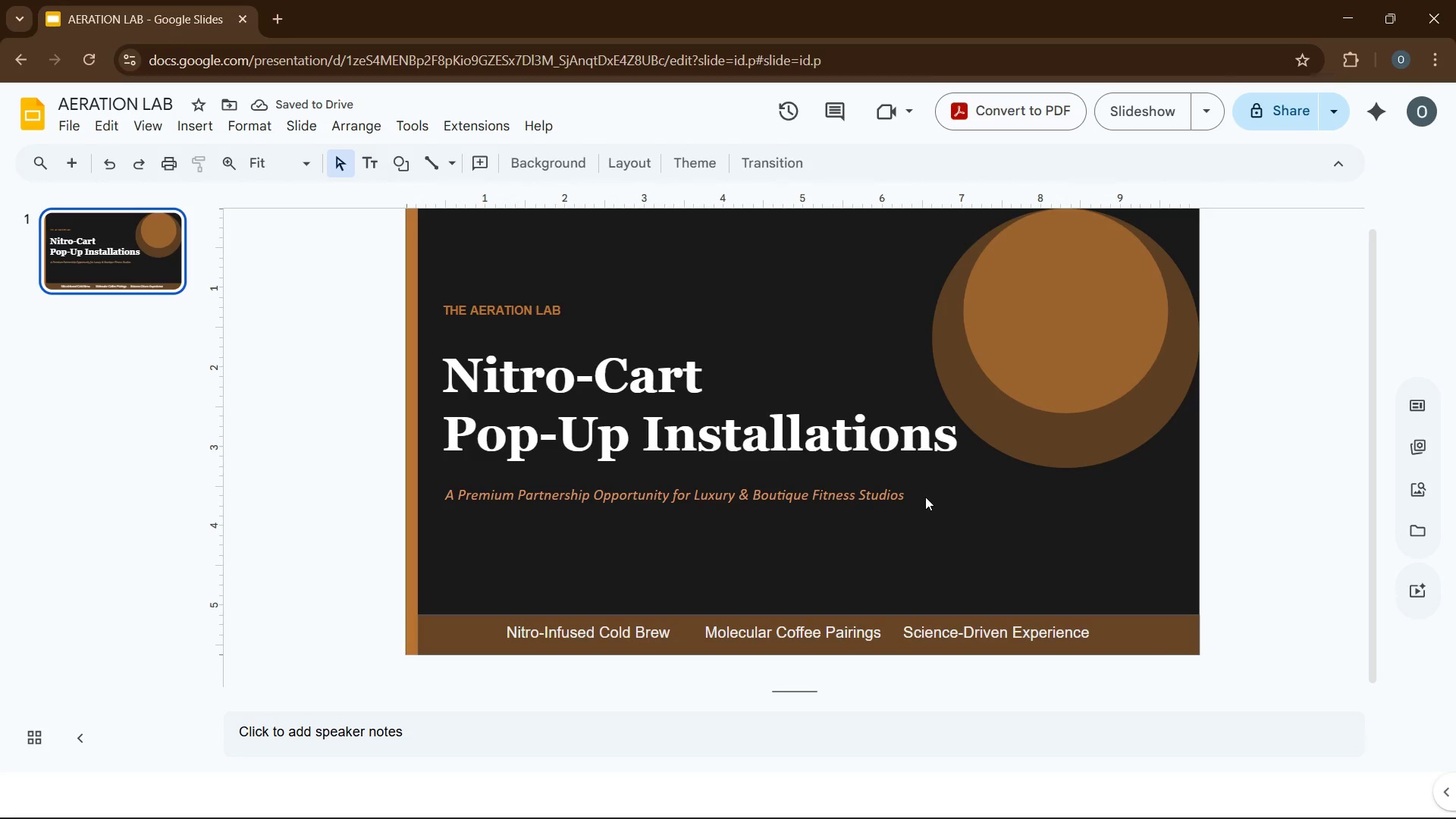 
wait(10.02)
 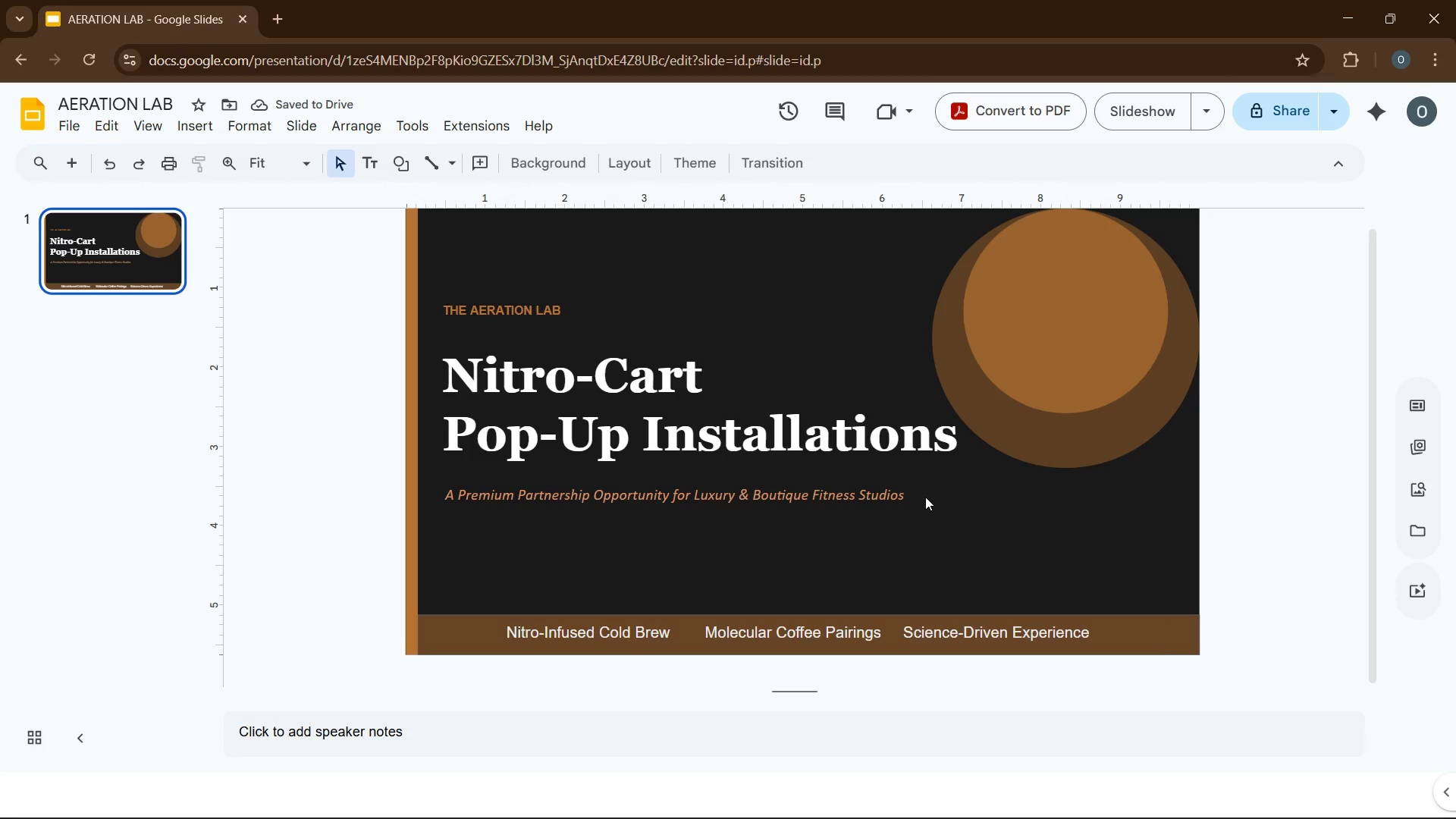 
left_click([888, 532])
 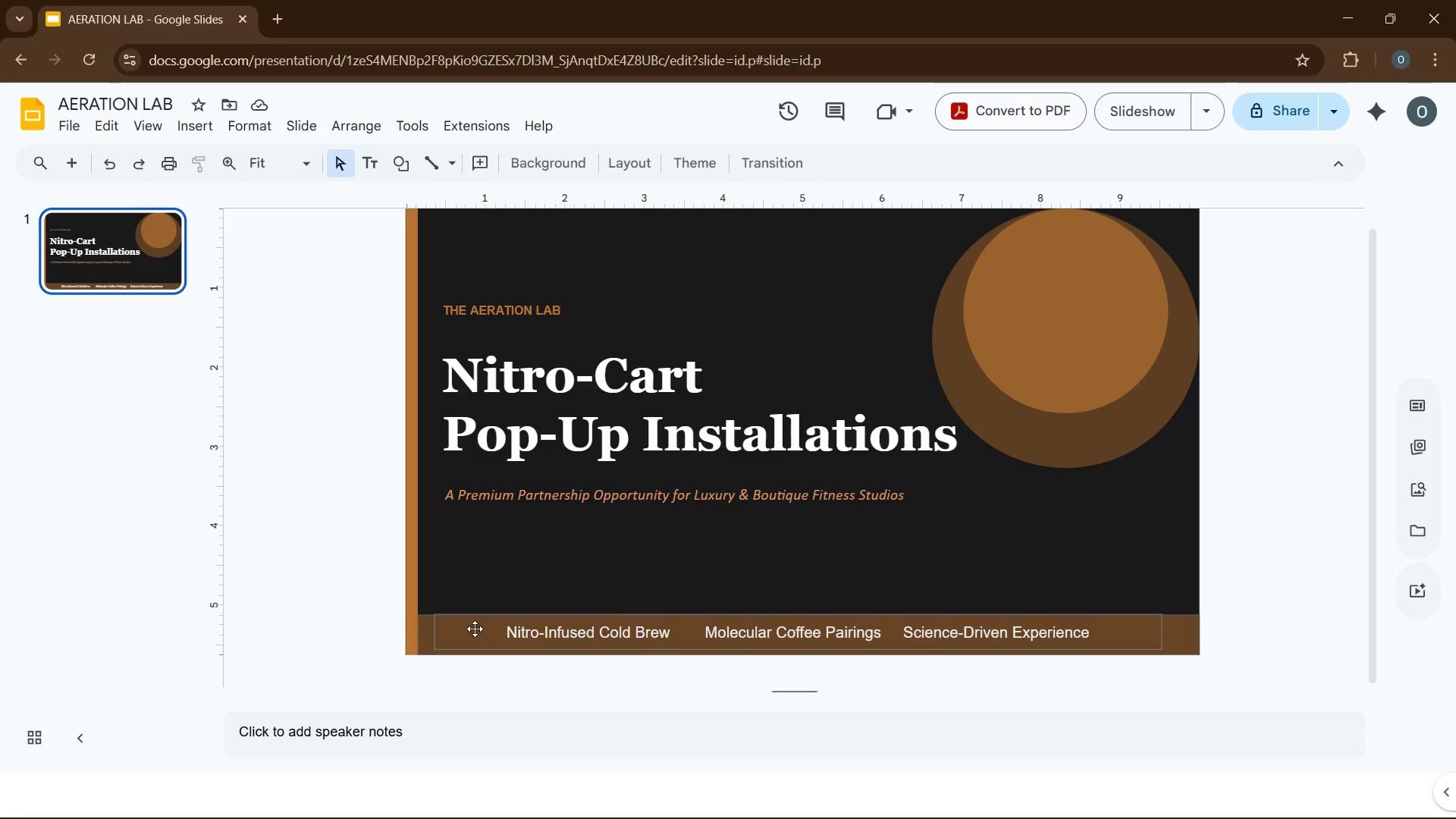 
left_click([428, 634])
 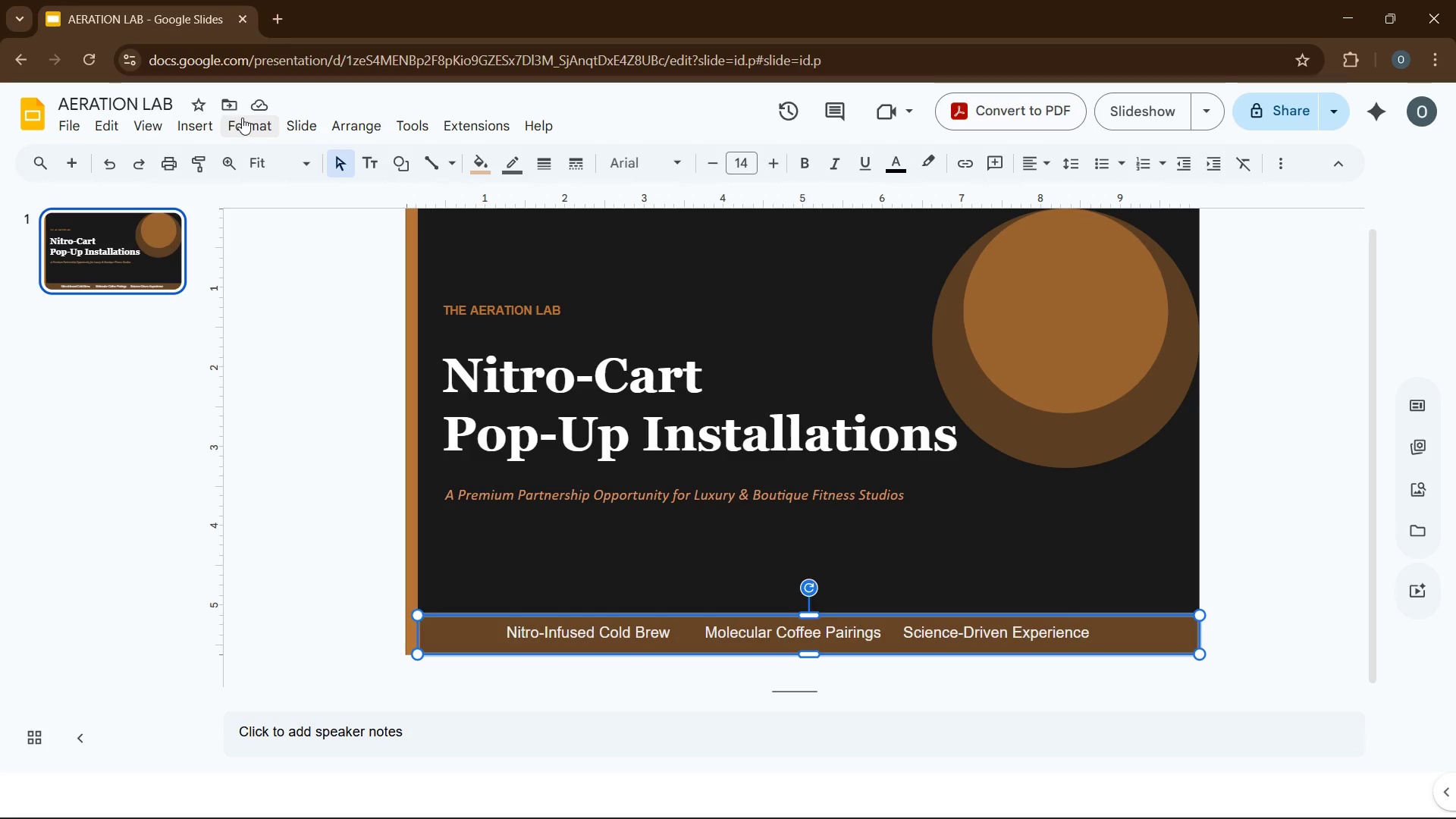 
left_click([242, 118])
 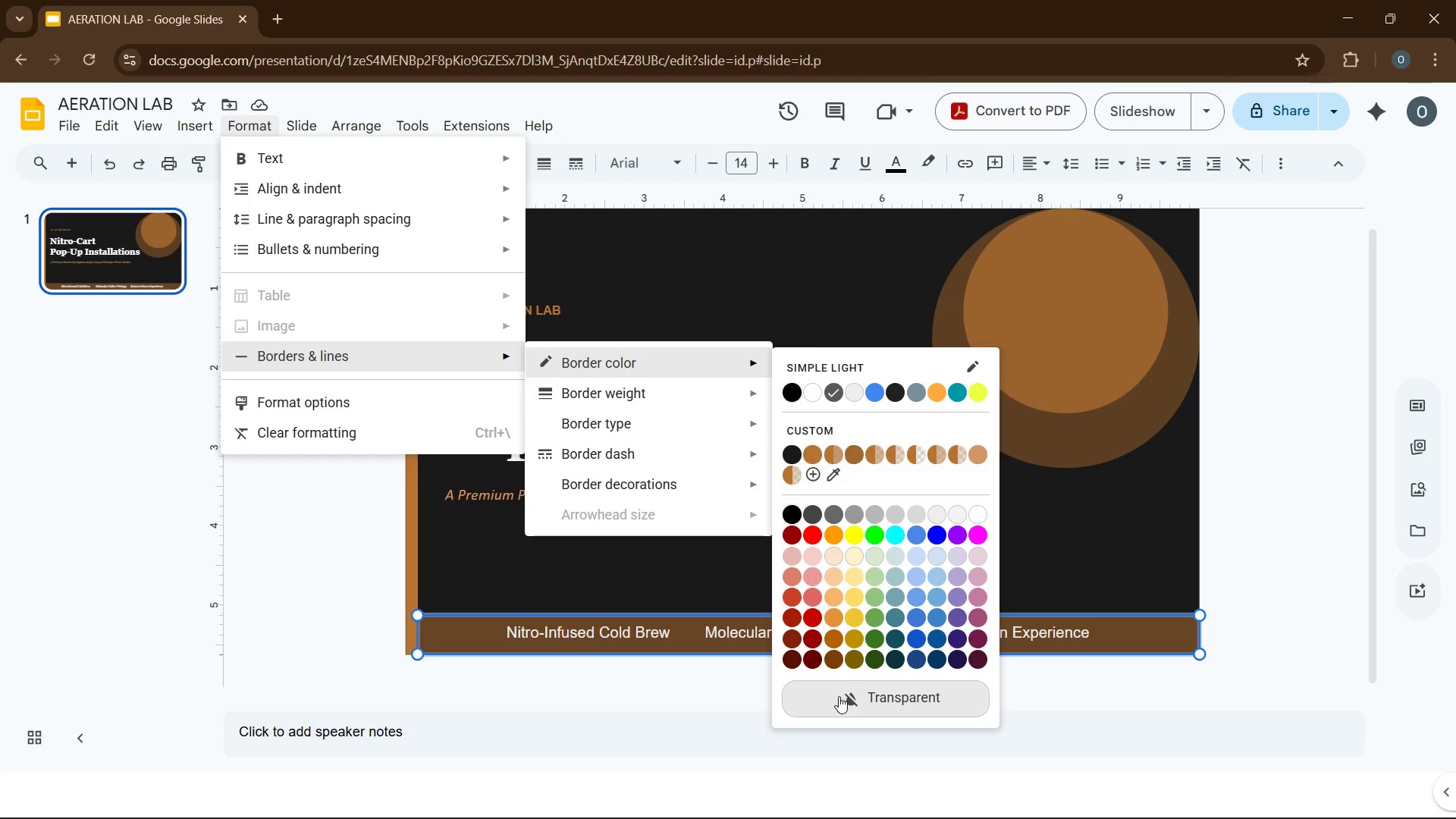 
wait(5.94)
 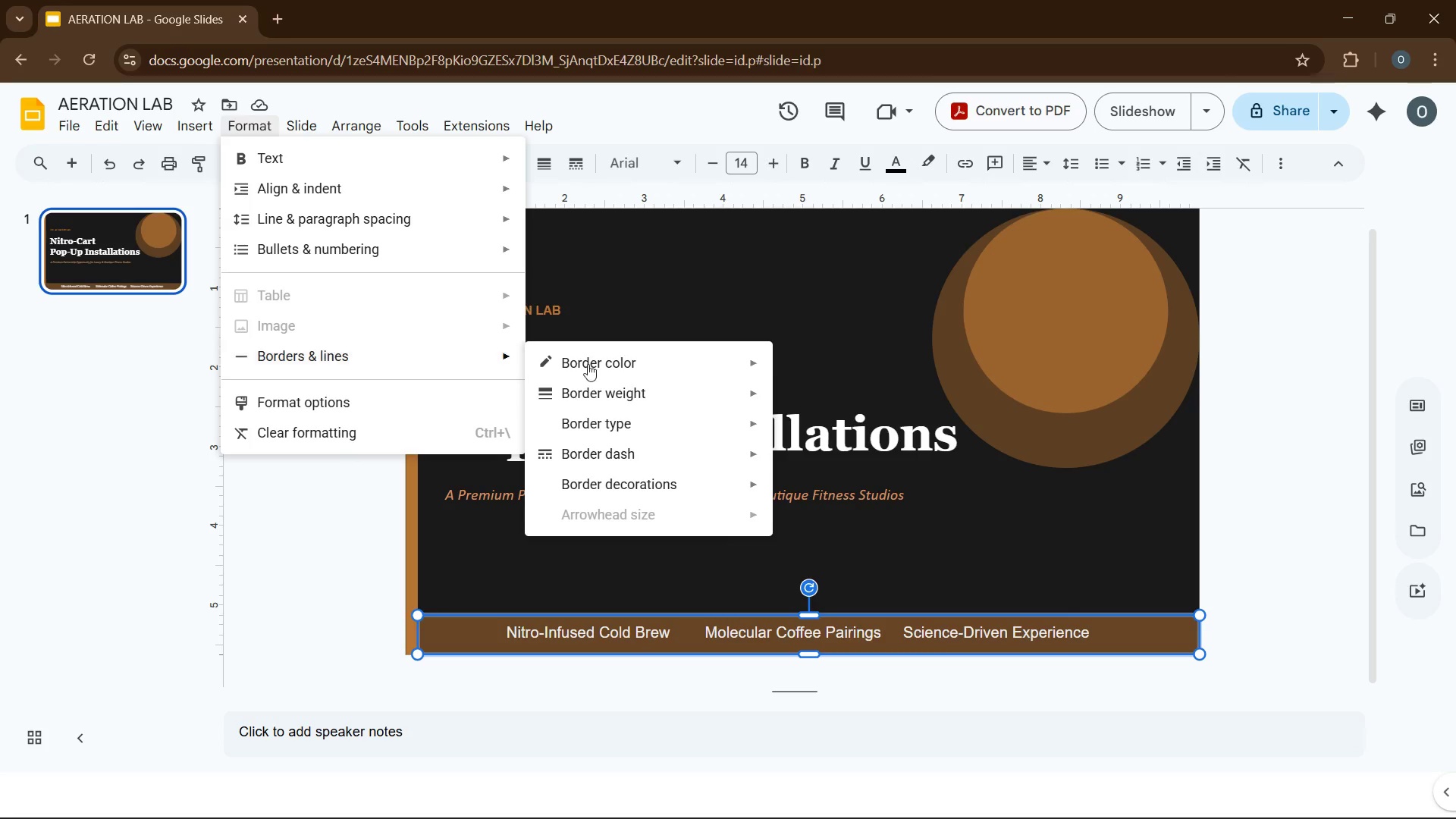 
left_click([839, 696])
 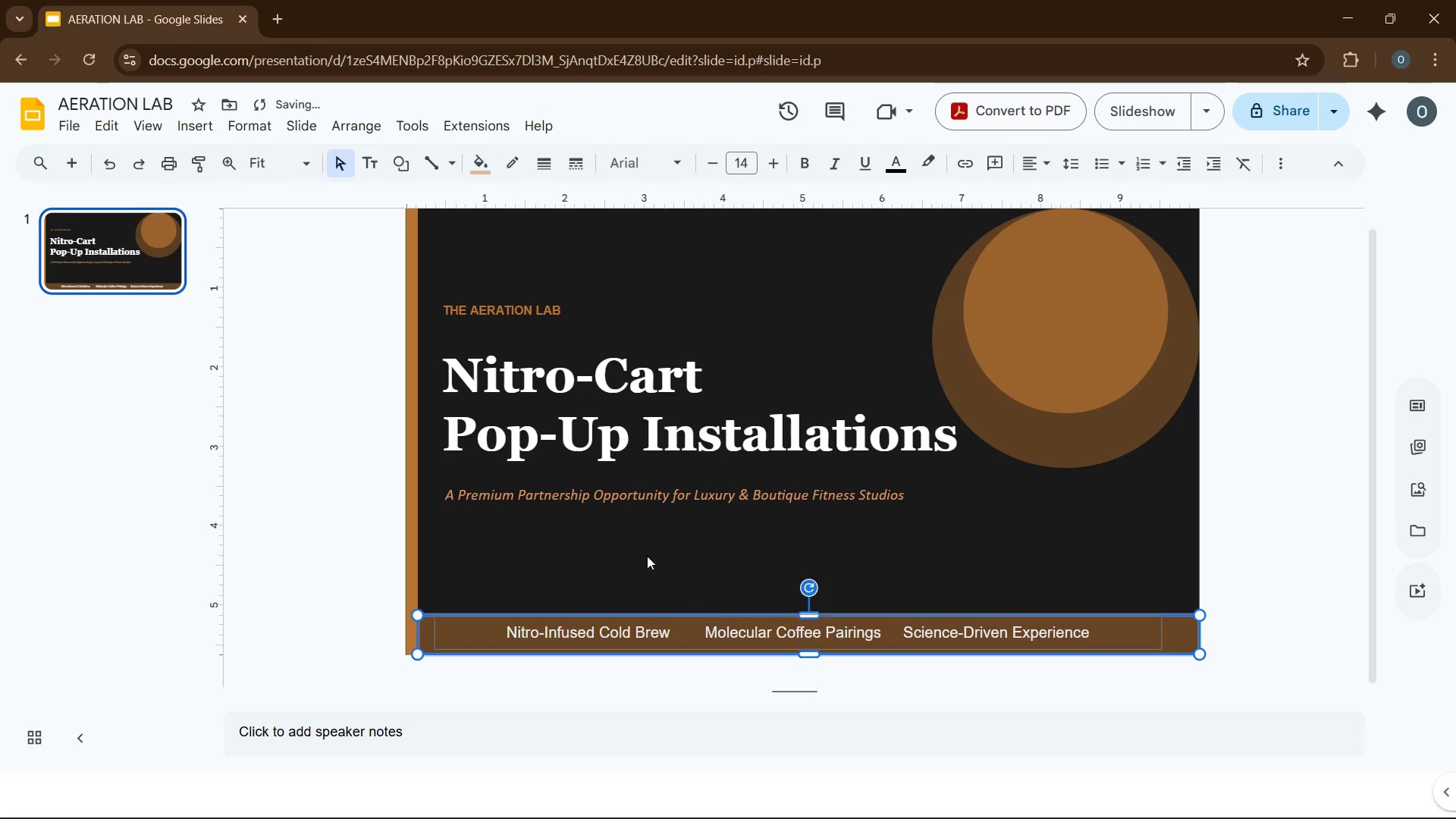 
left_click([639, 543])
 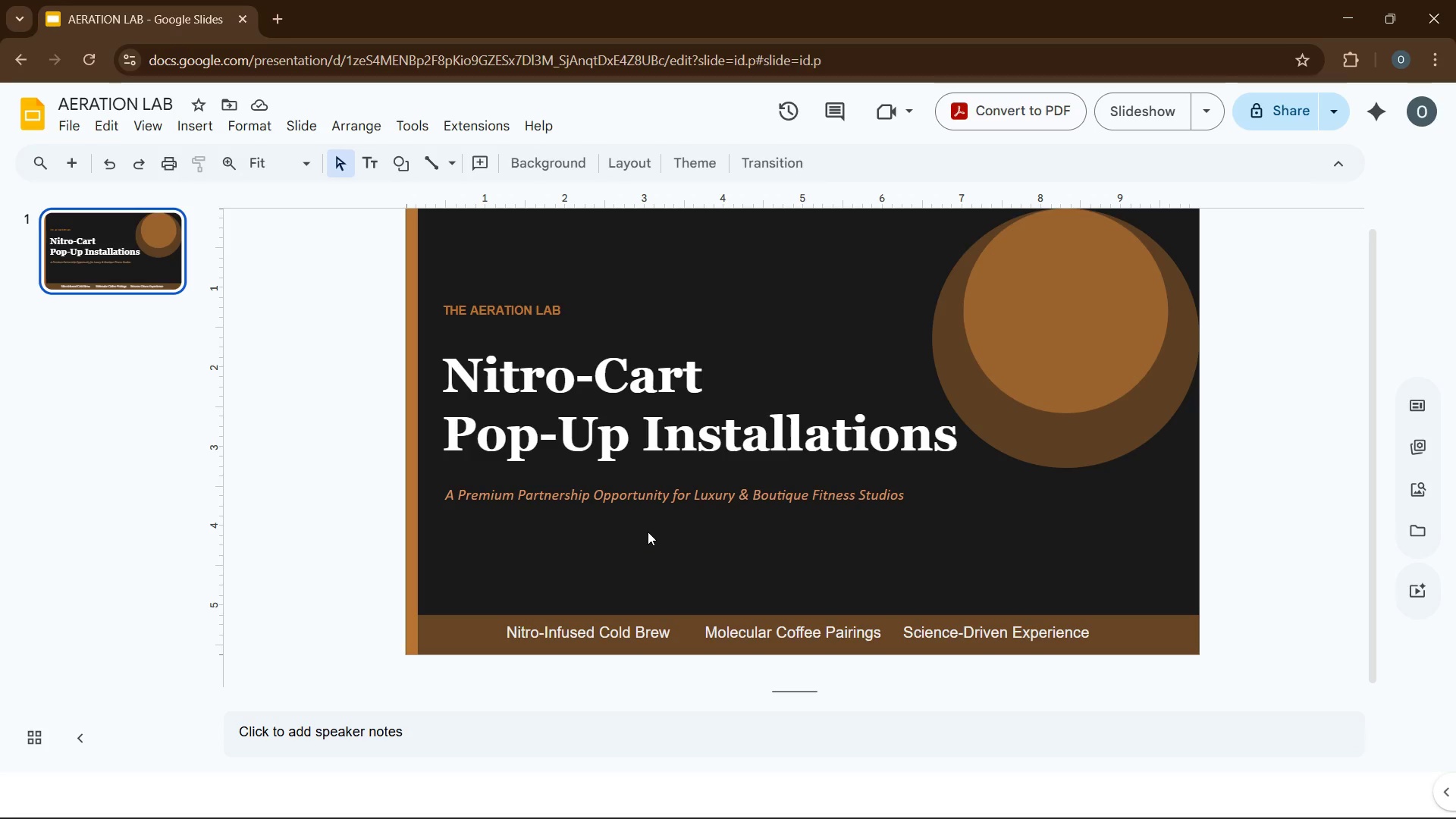 
wait(19.55)
 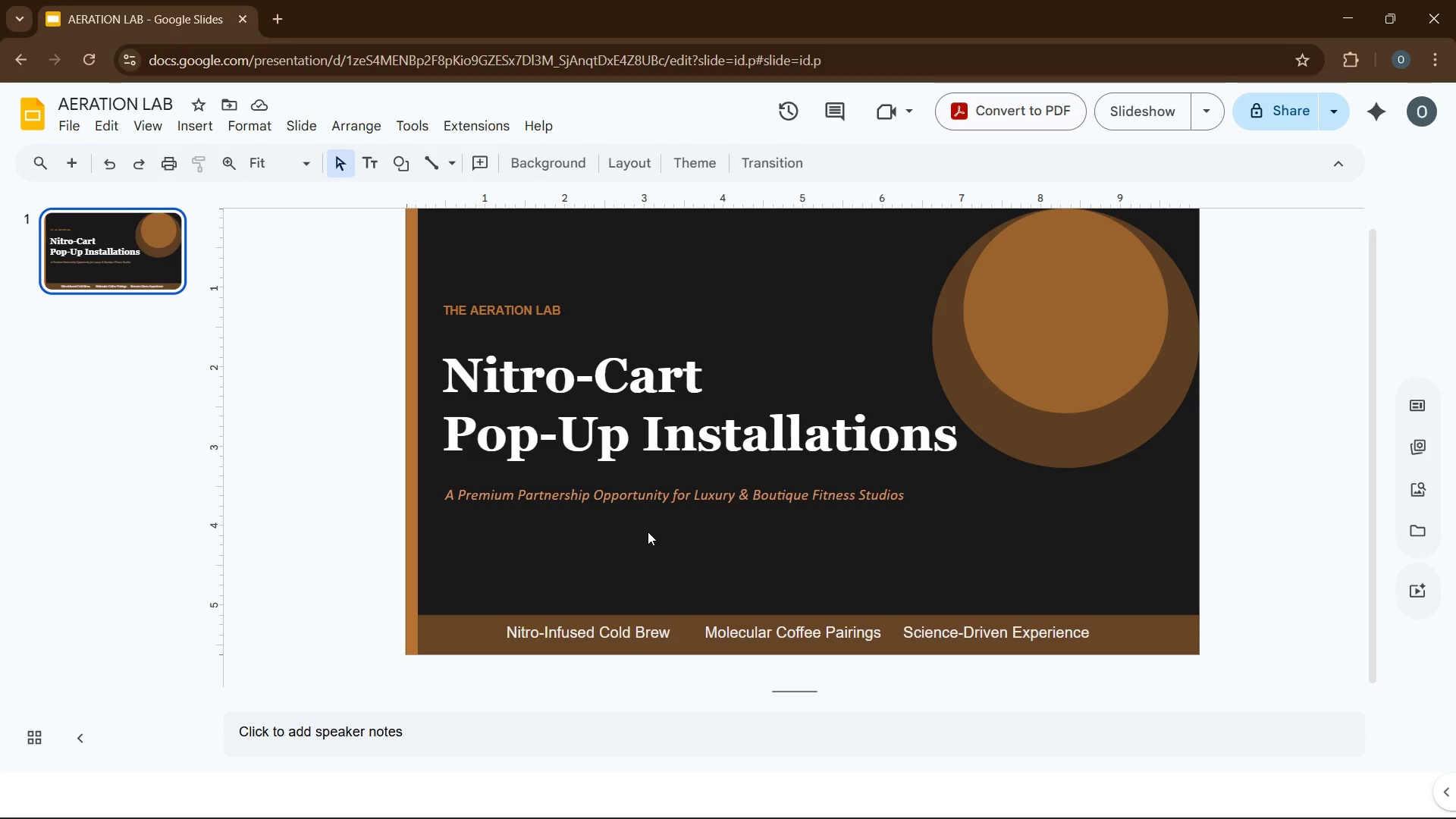 
left_click([244, 323])
 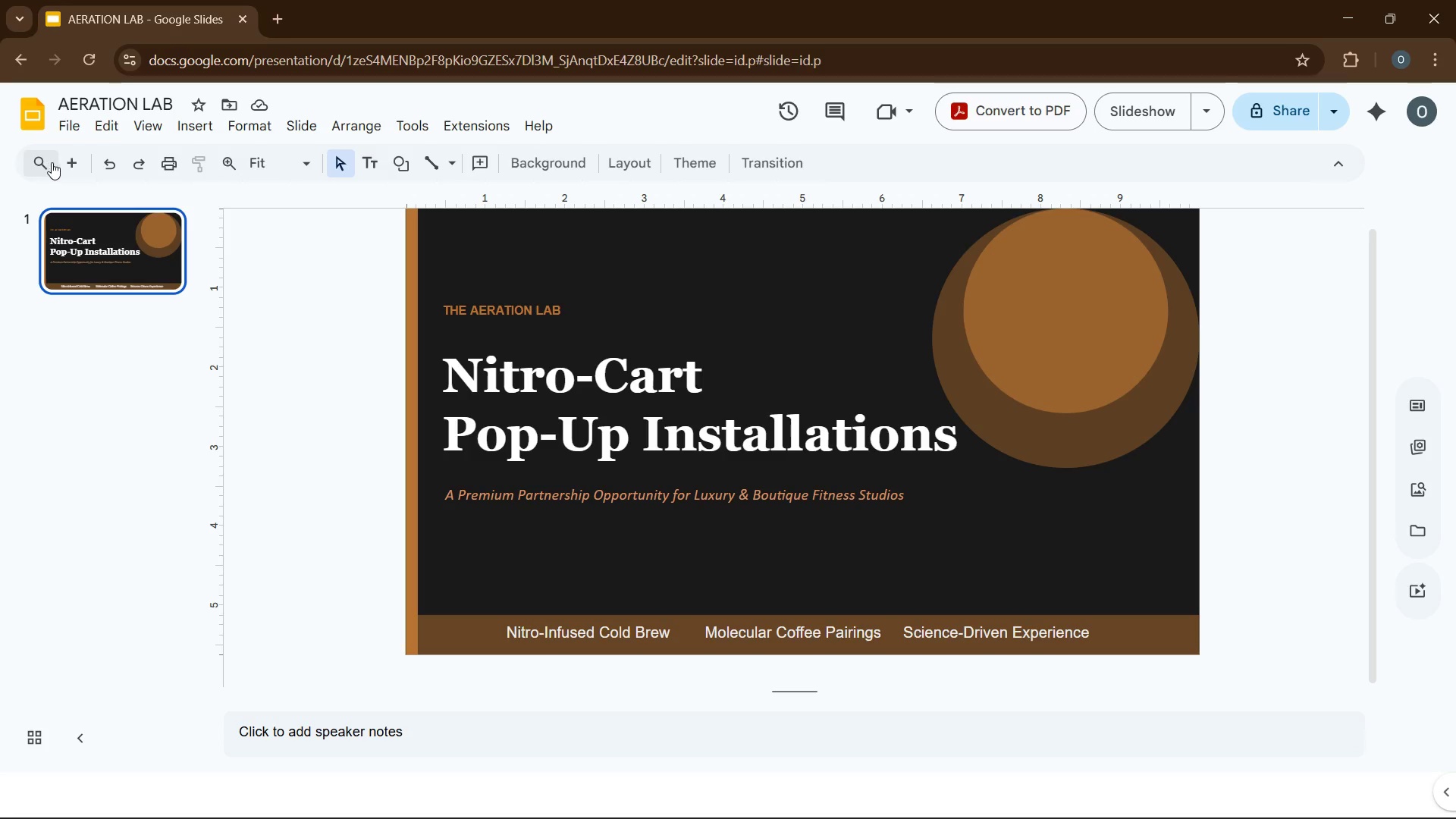 
left_click([74, 163])
 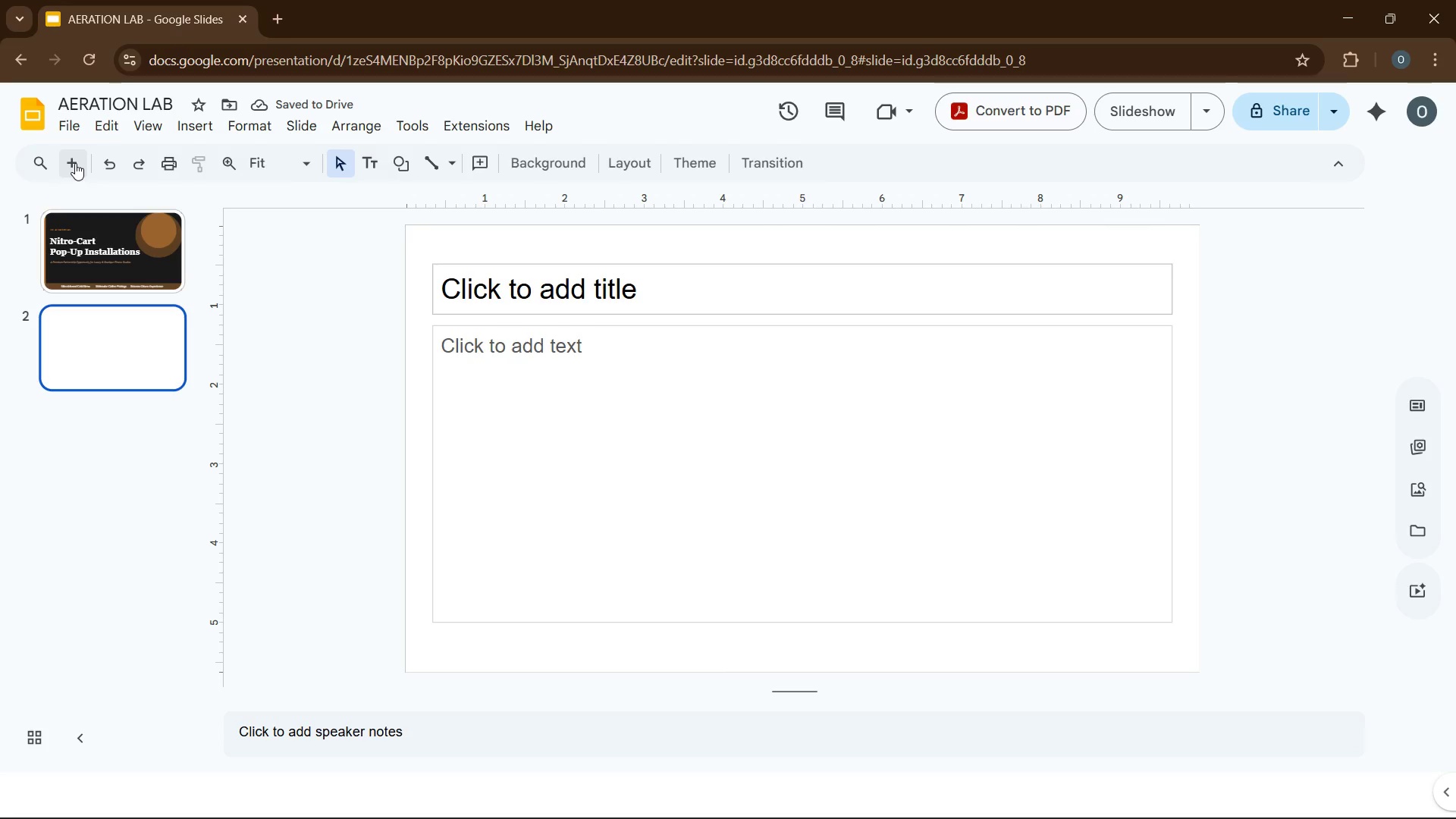 
wait(9.09)
 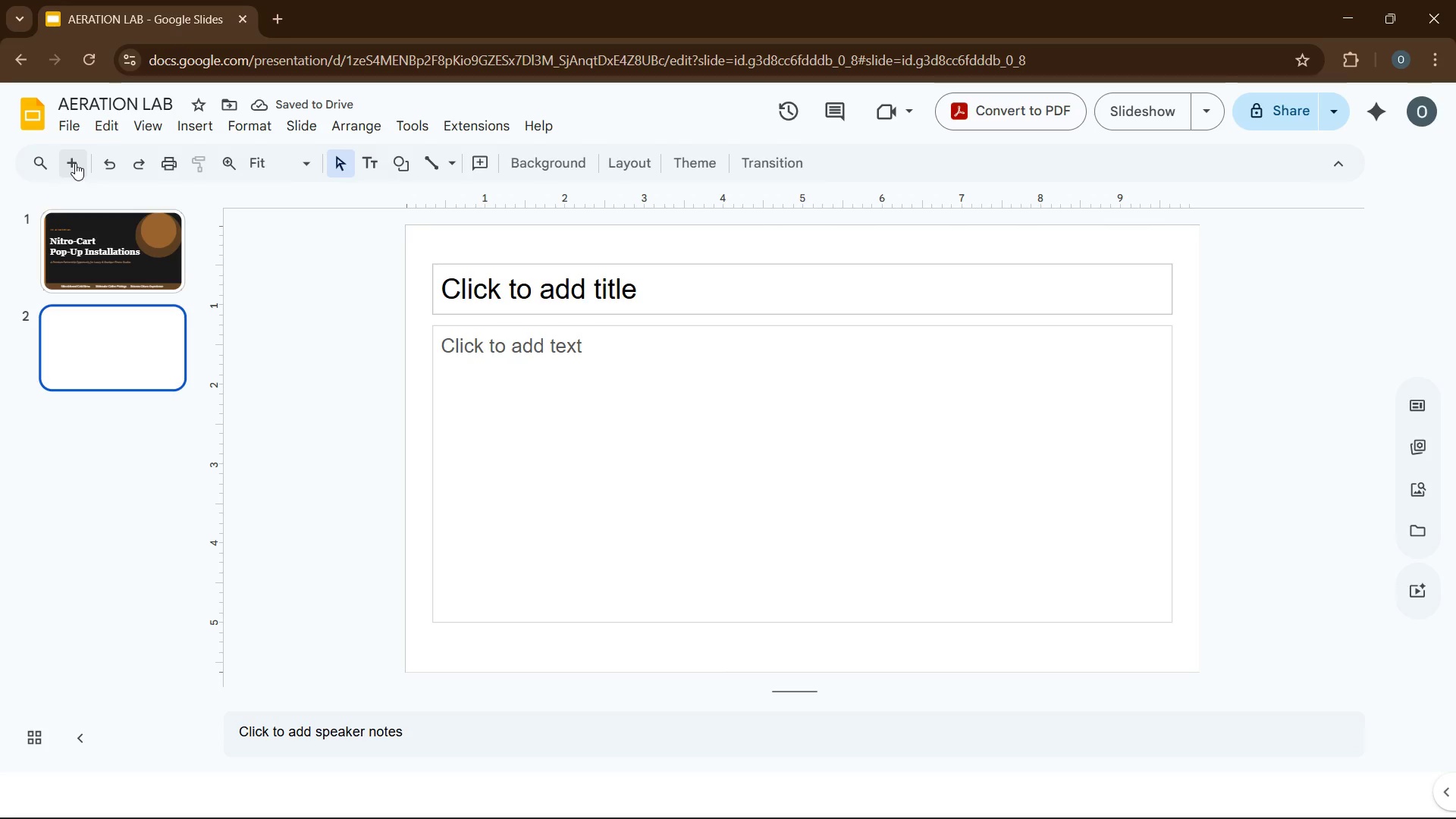 
left_click([604, 160])
 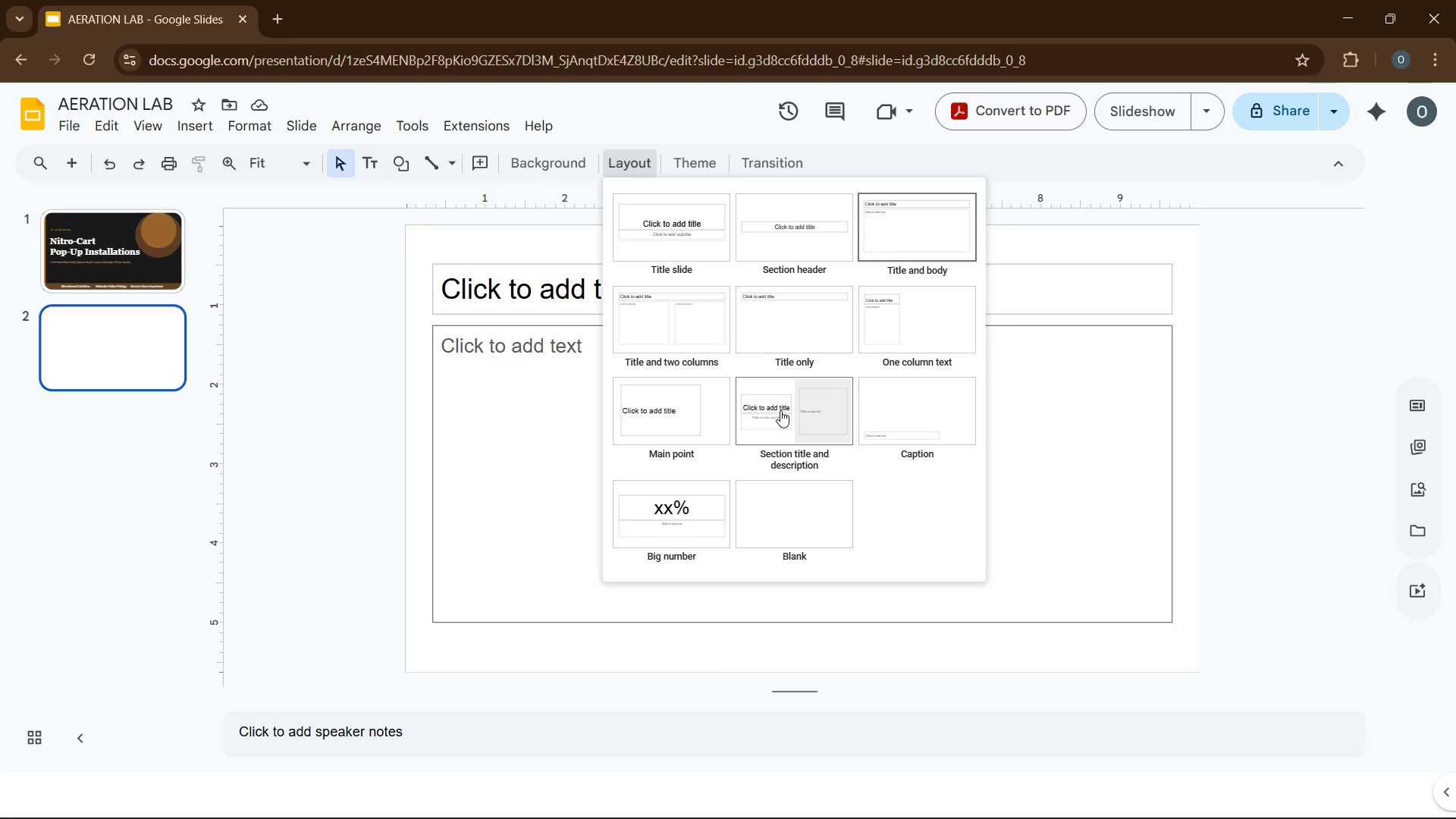 
wait(37.28)
 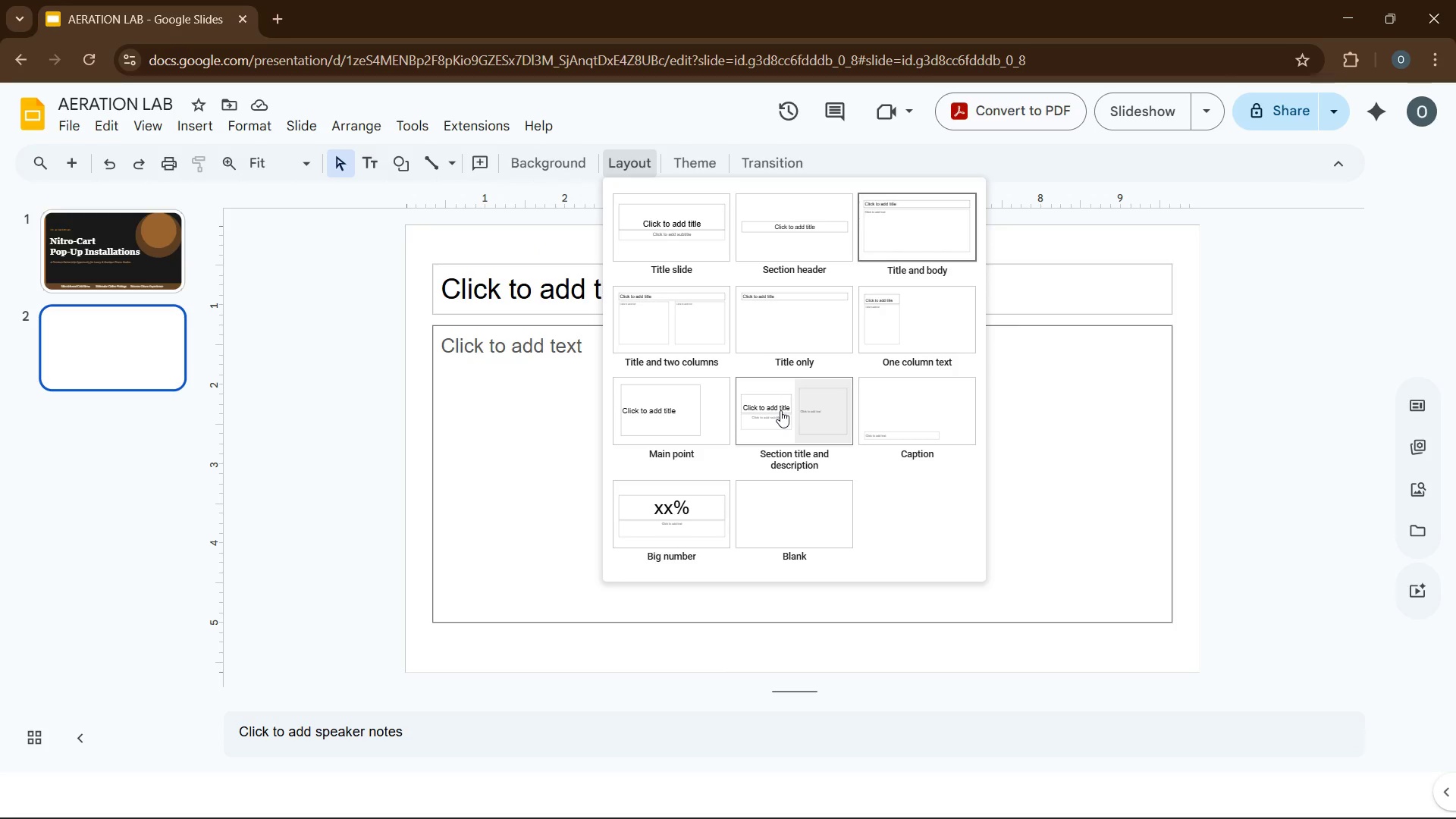 
left_click([781, 410])
 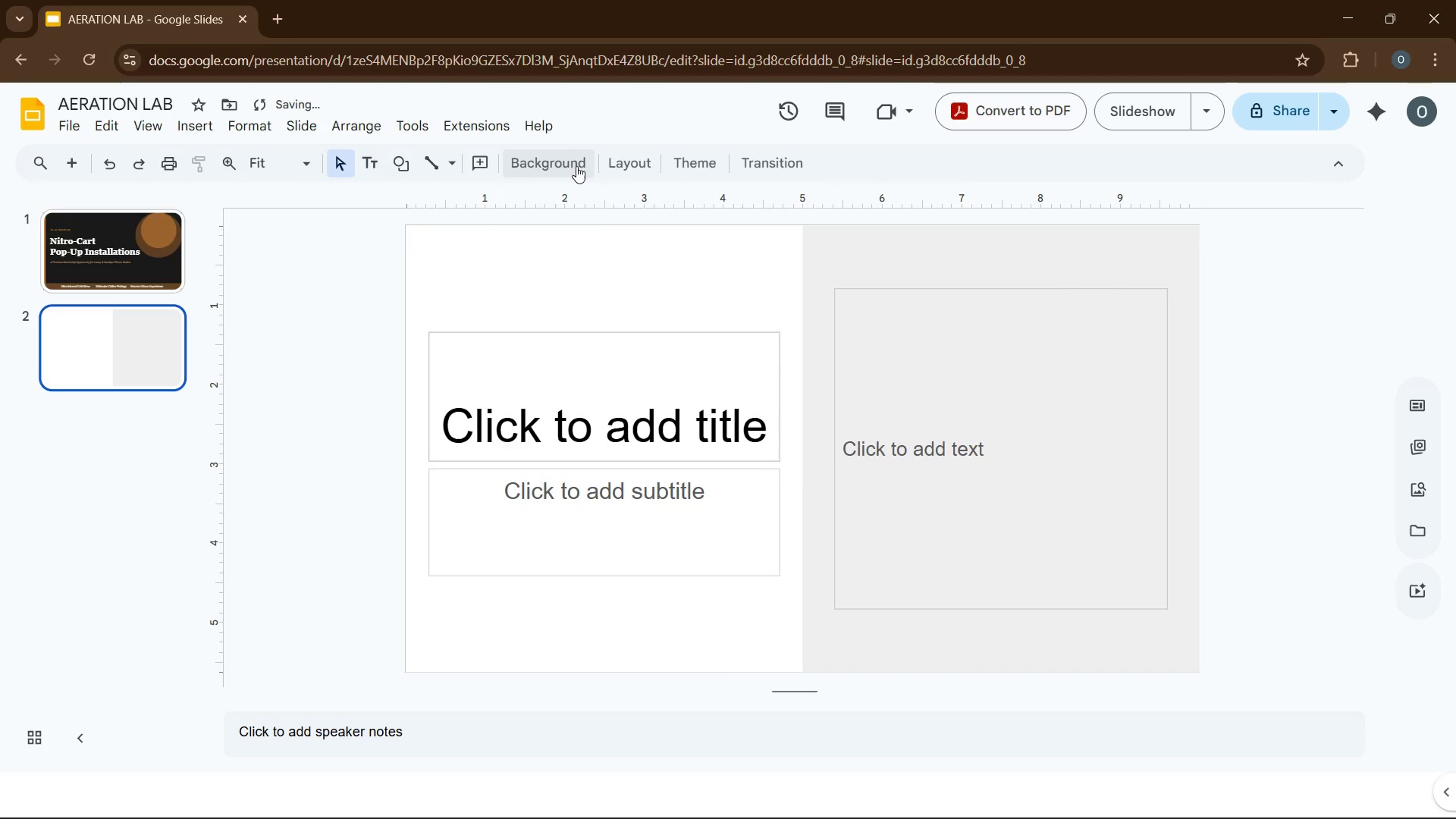 
left_click([576, 156])
 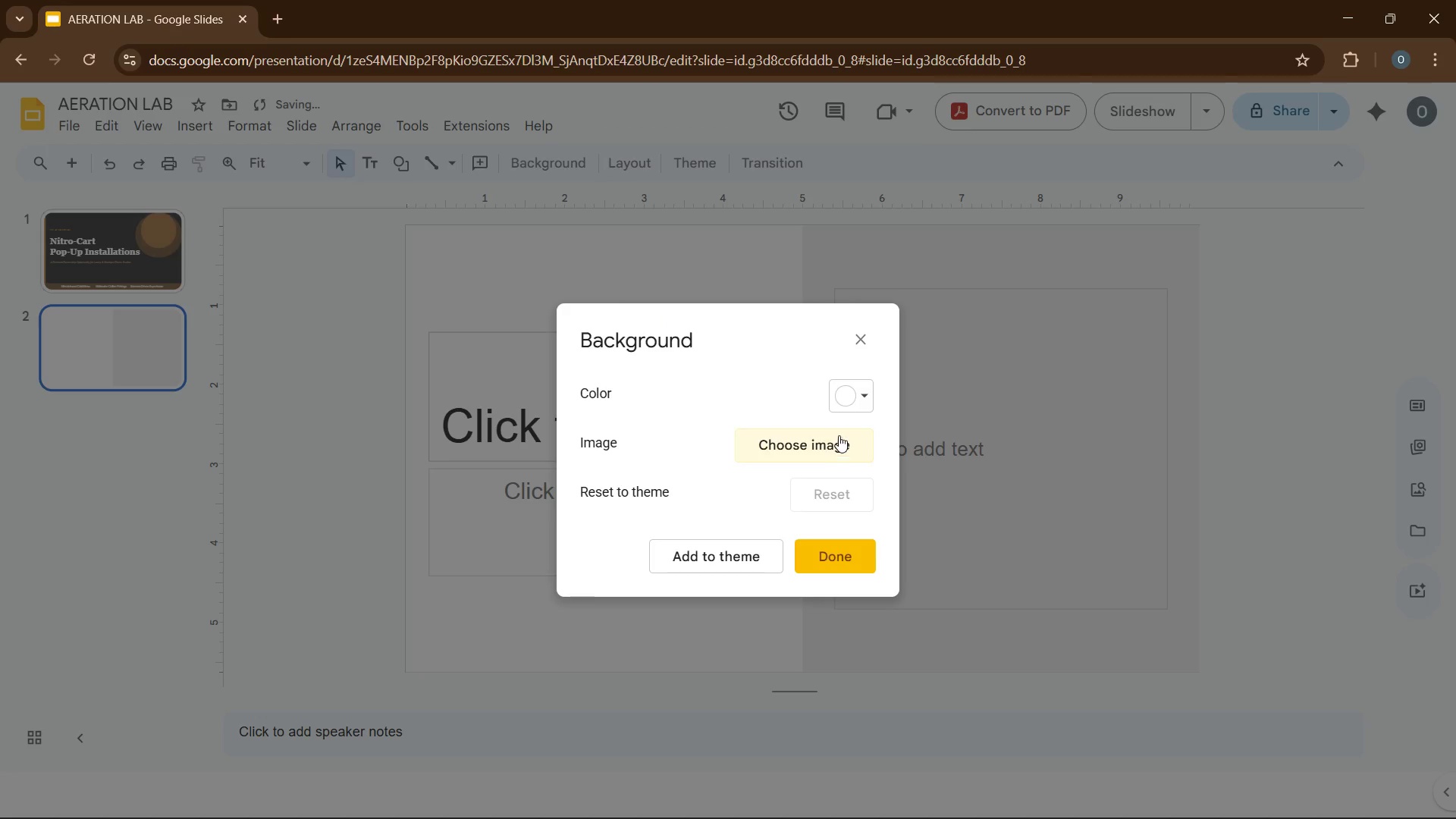 
left_click([842, 397])
 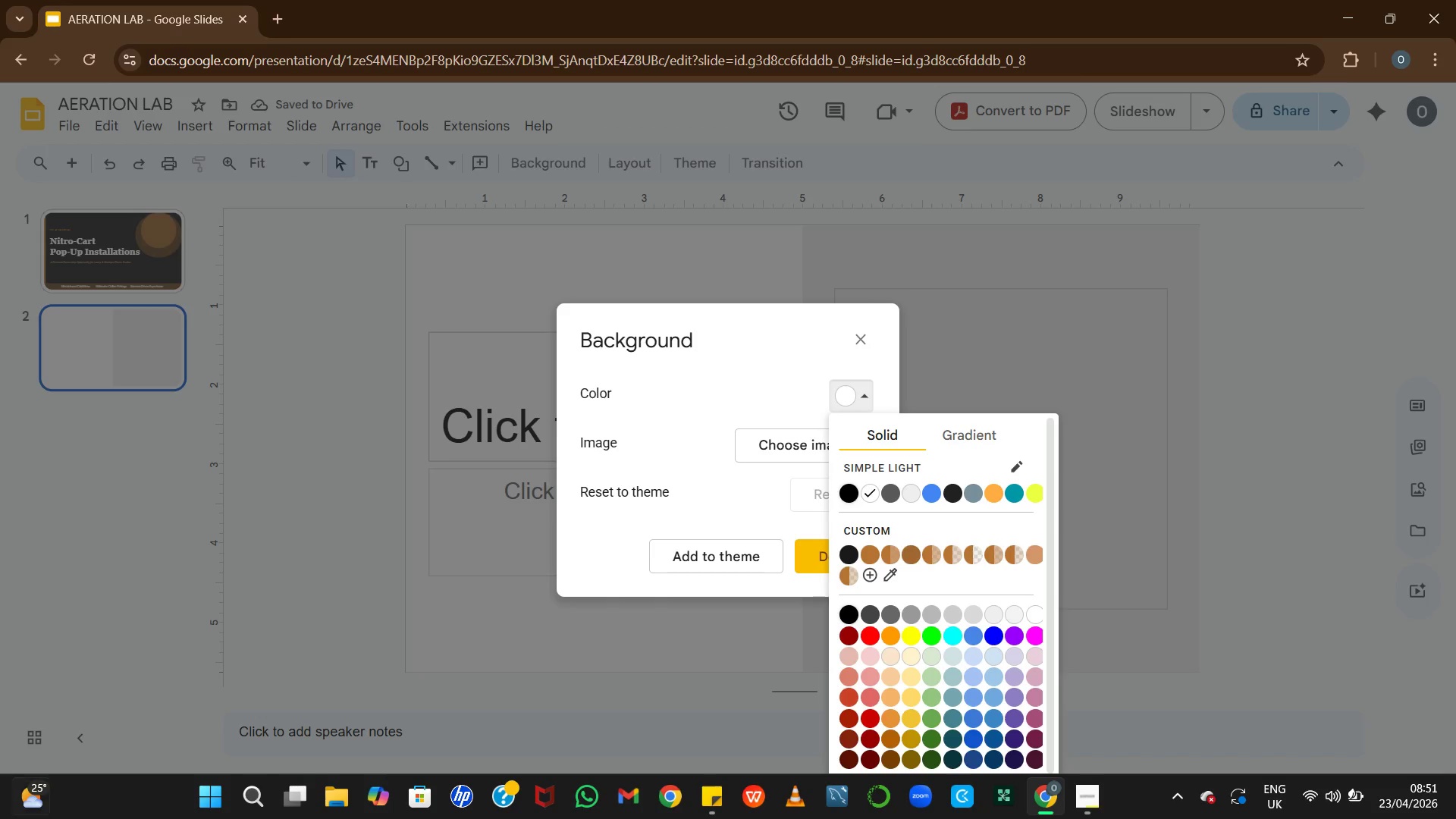 
mouse_move([545, 820])
 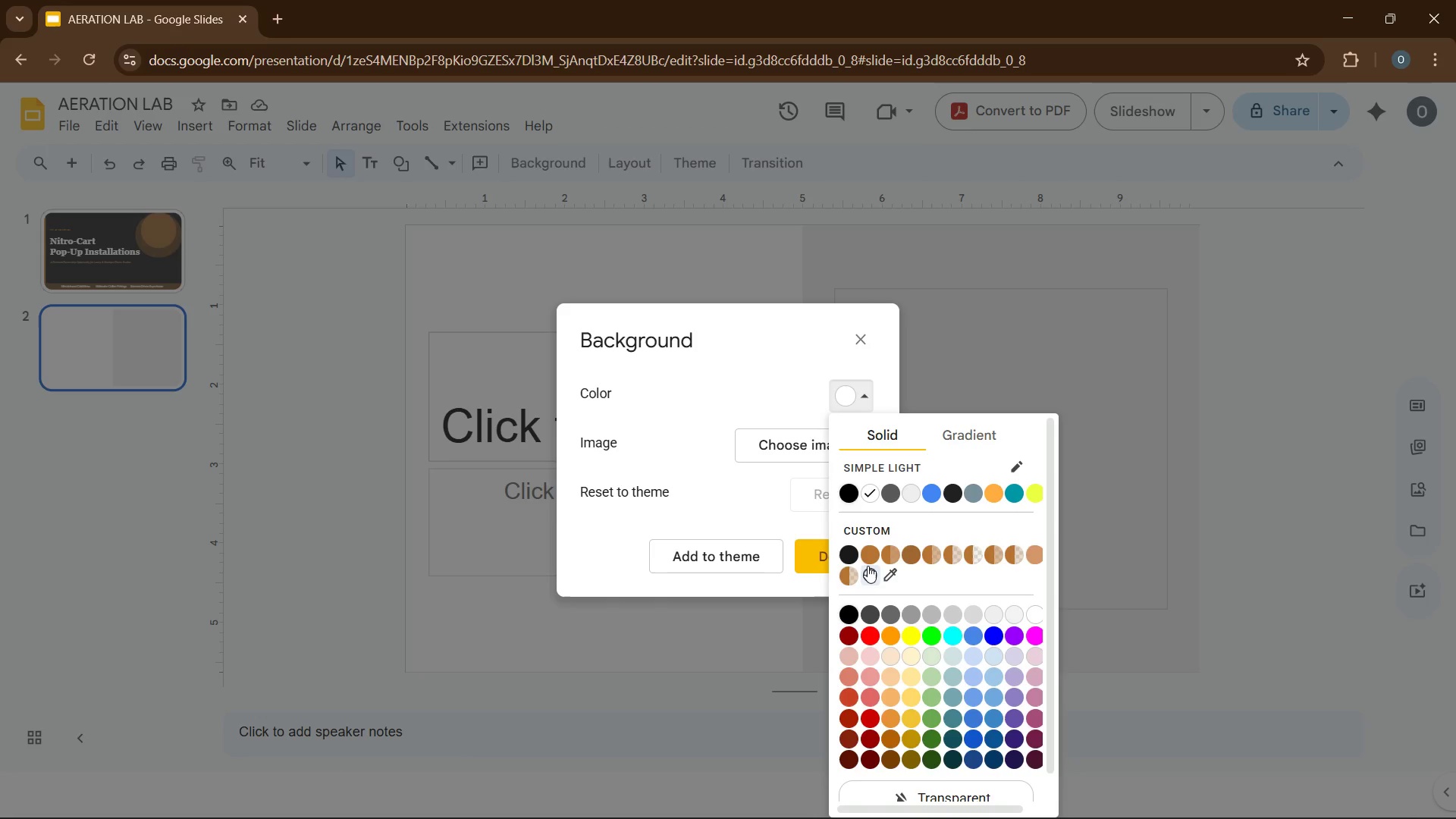 
left_click([868, 575])
 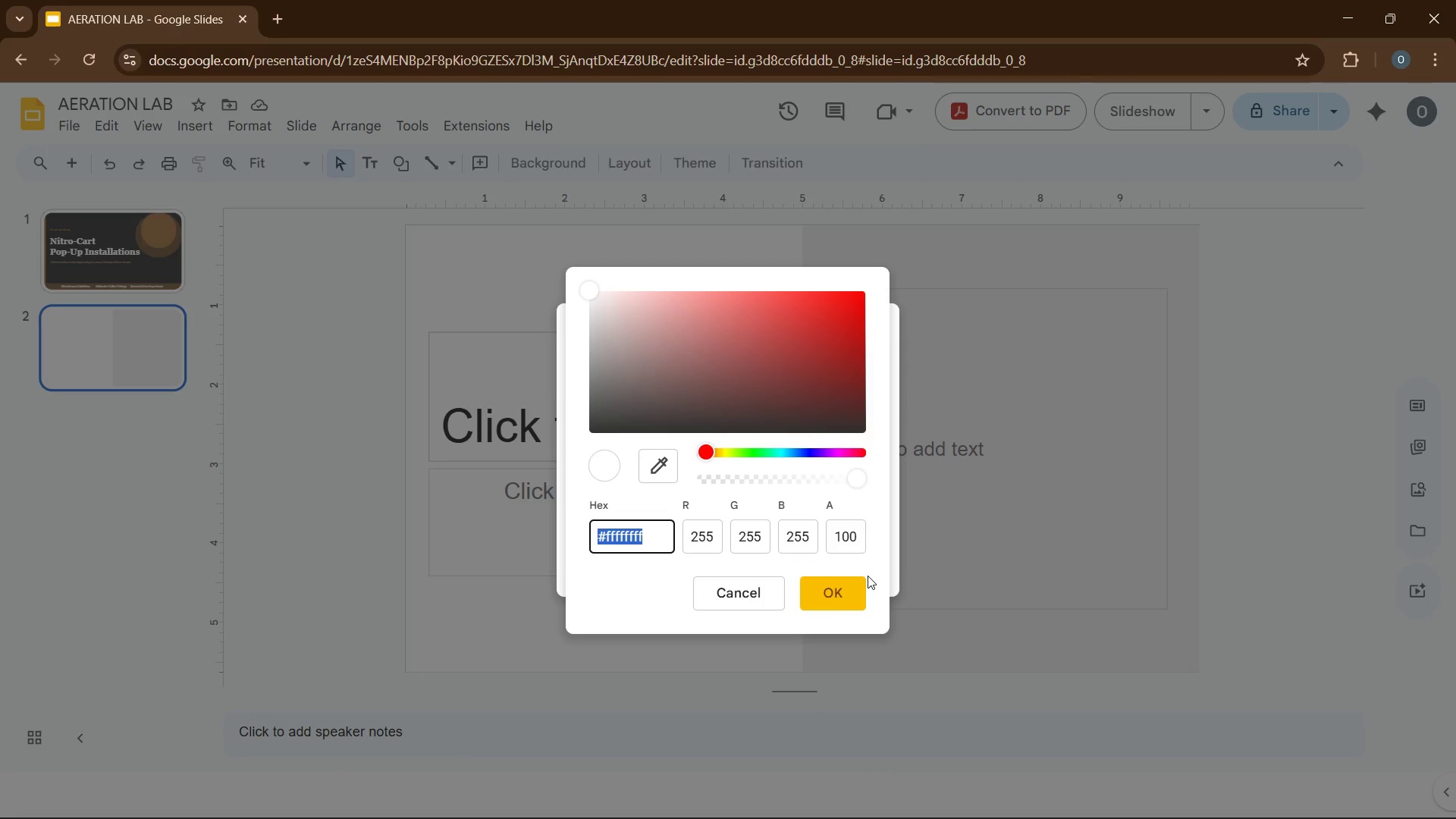 
key(CapsLock)
 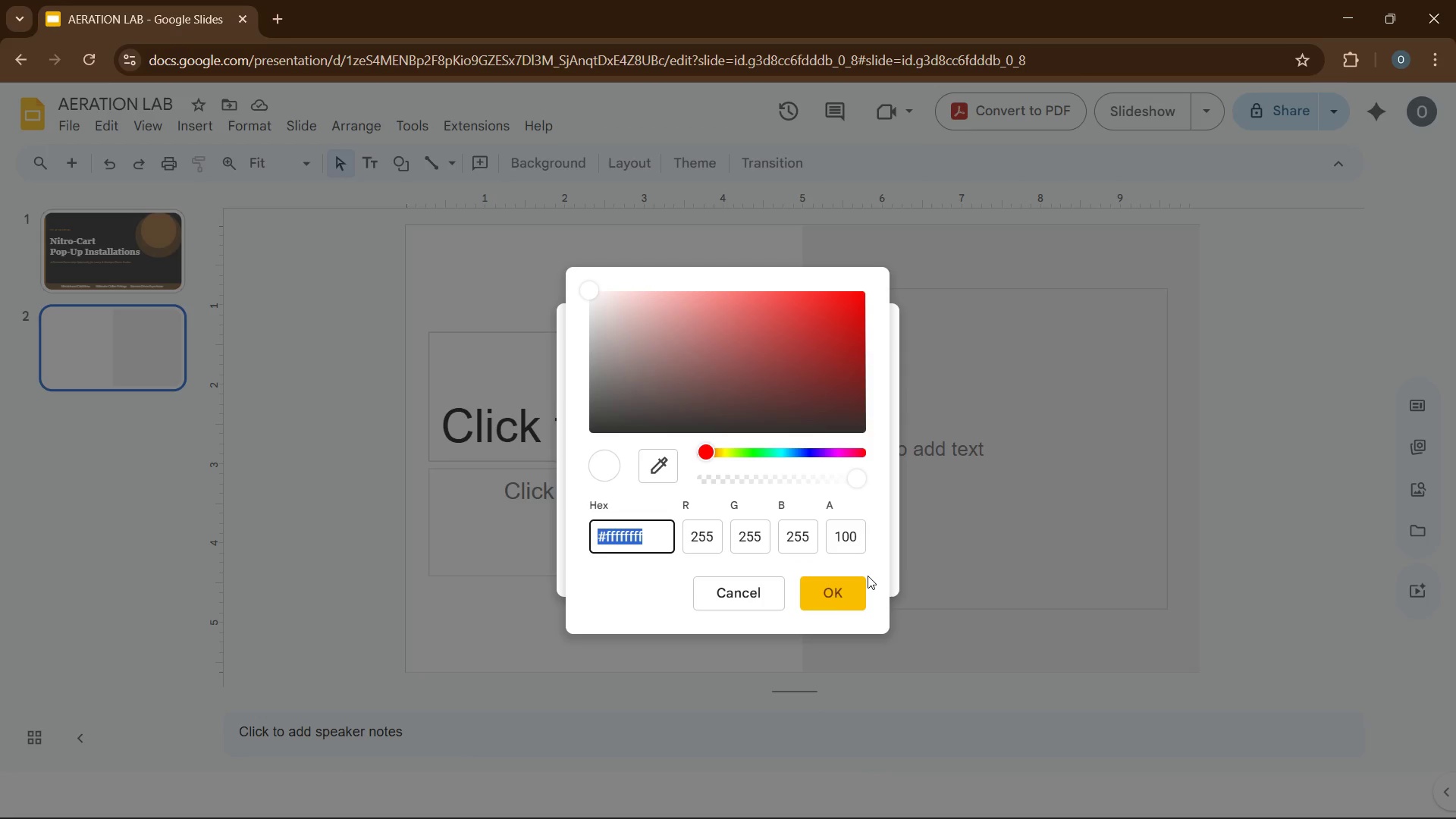 
key(Quote)
 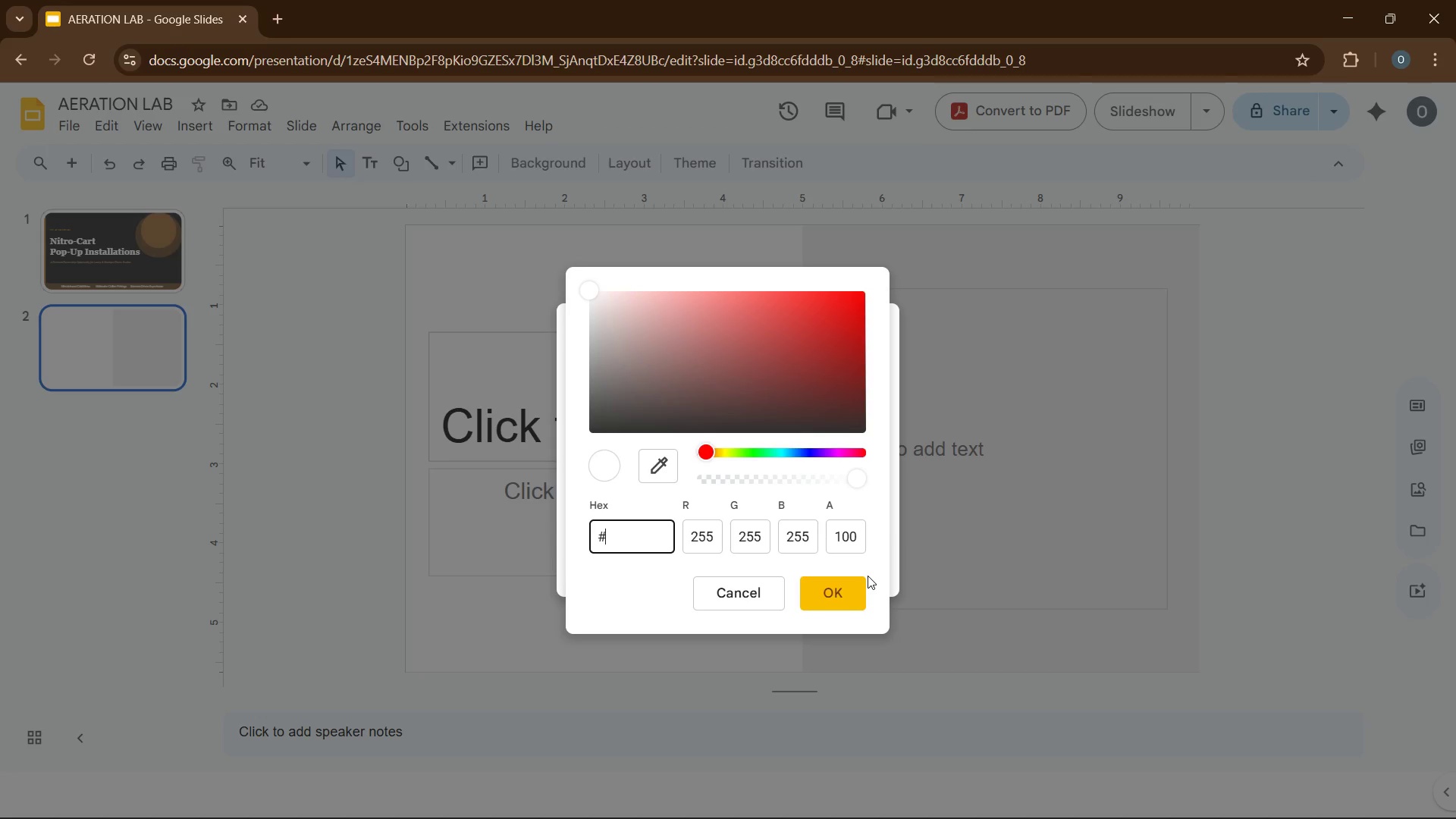 
wait(5.66)
 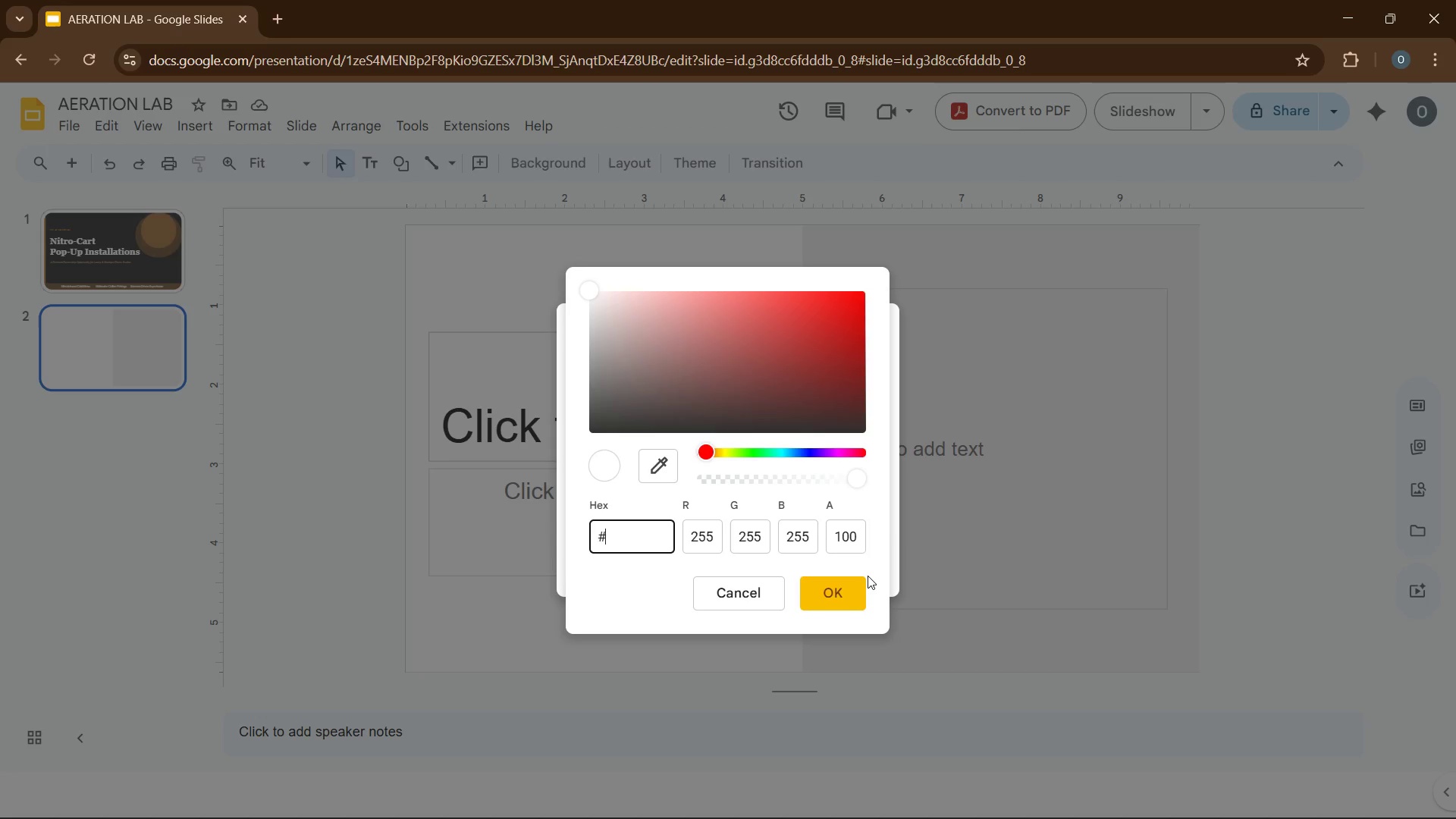 
type(F7F3EE)
 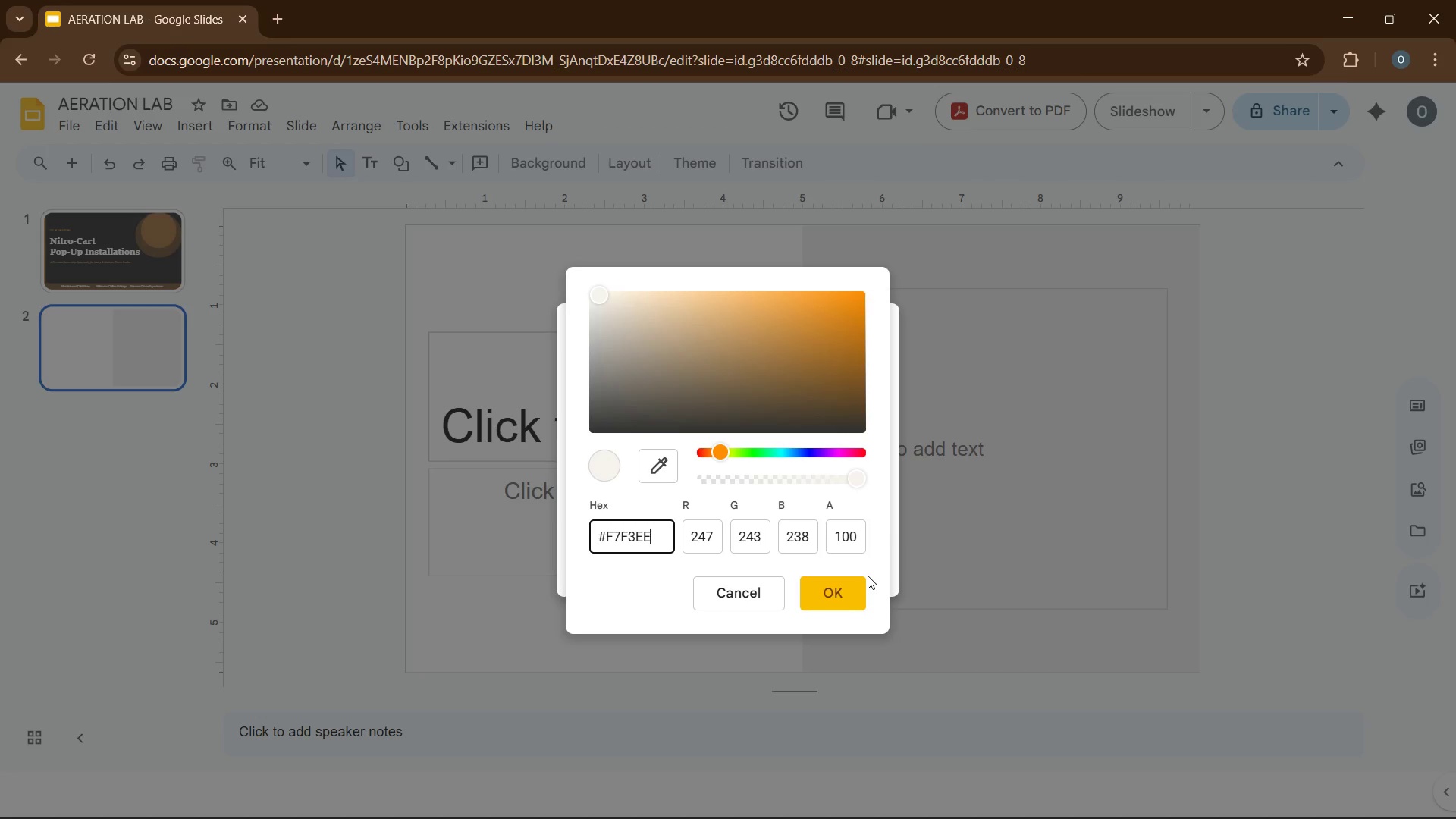 
key(Enter)
 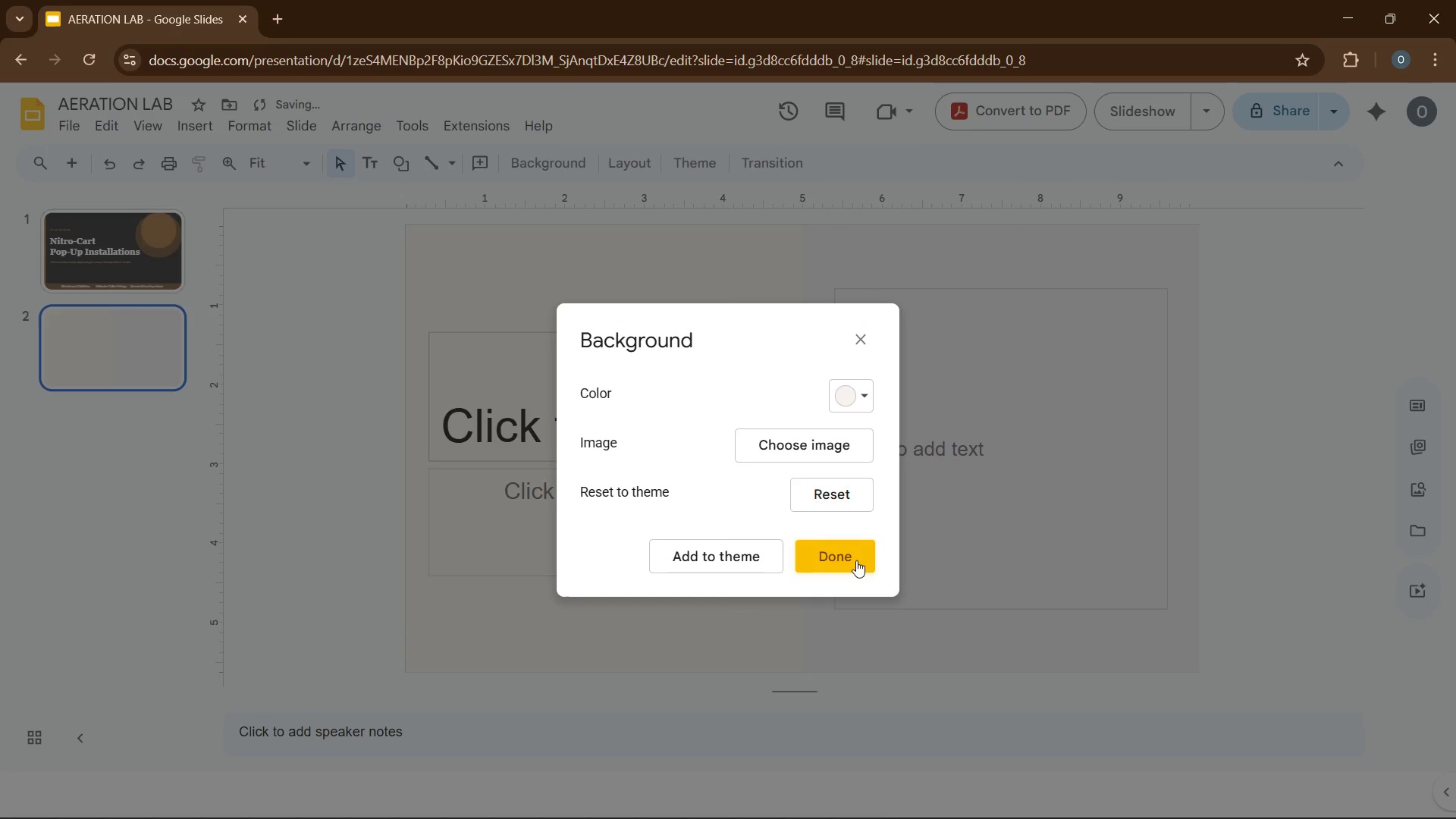 
left_click([856, 560])
 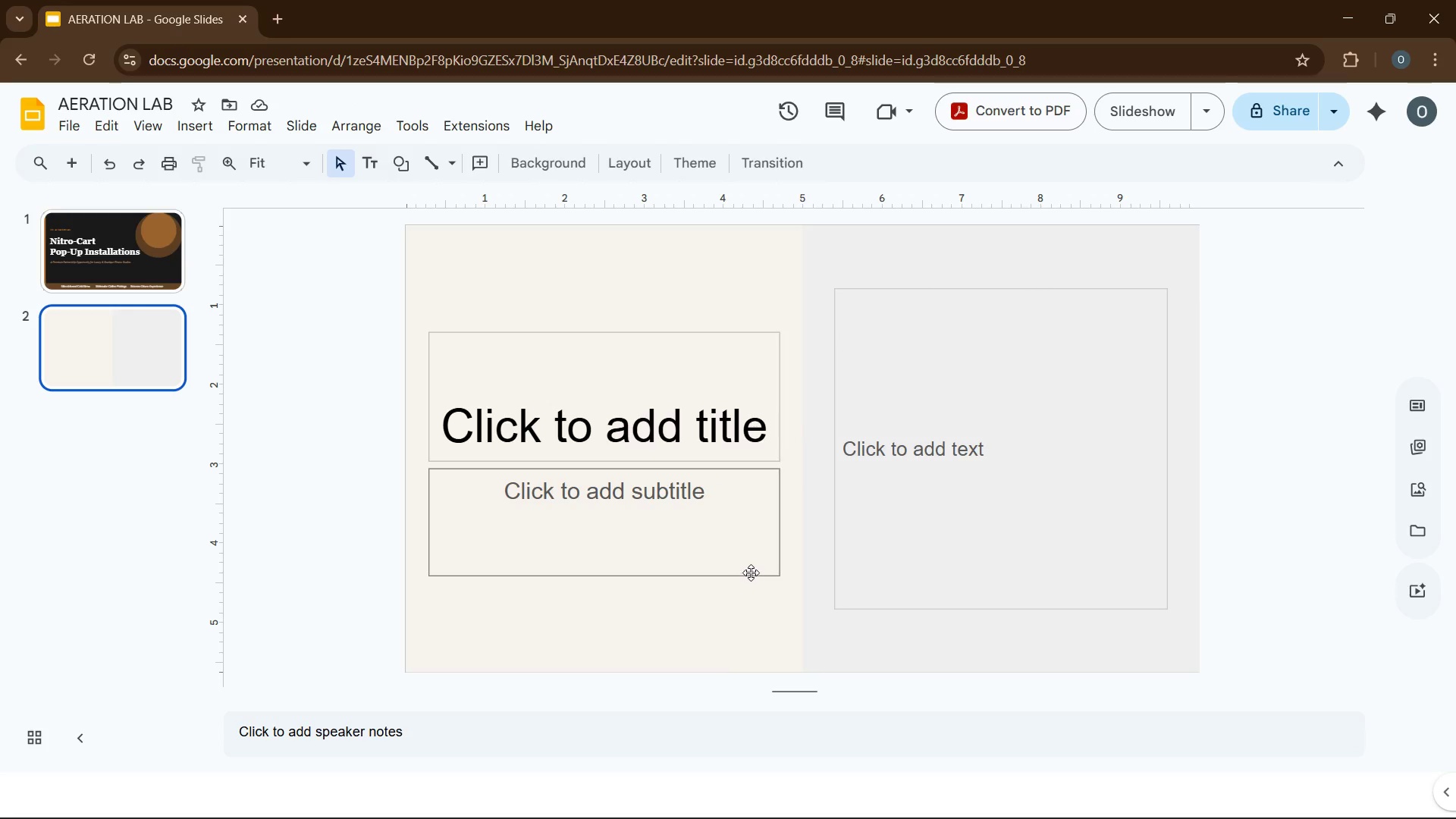 
wait(10.17)
 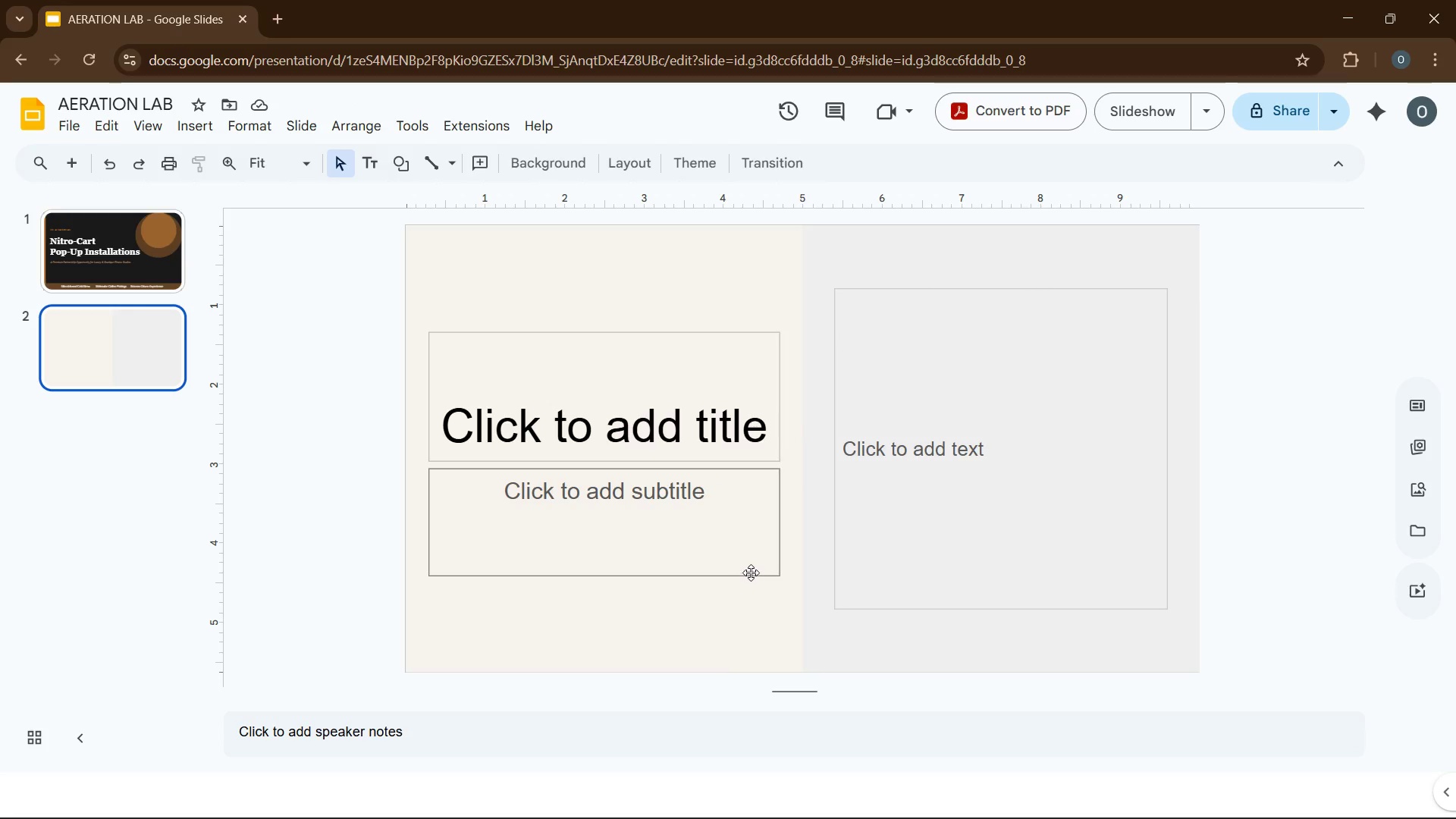 
left_click([749, 606])
 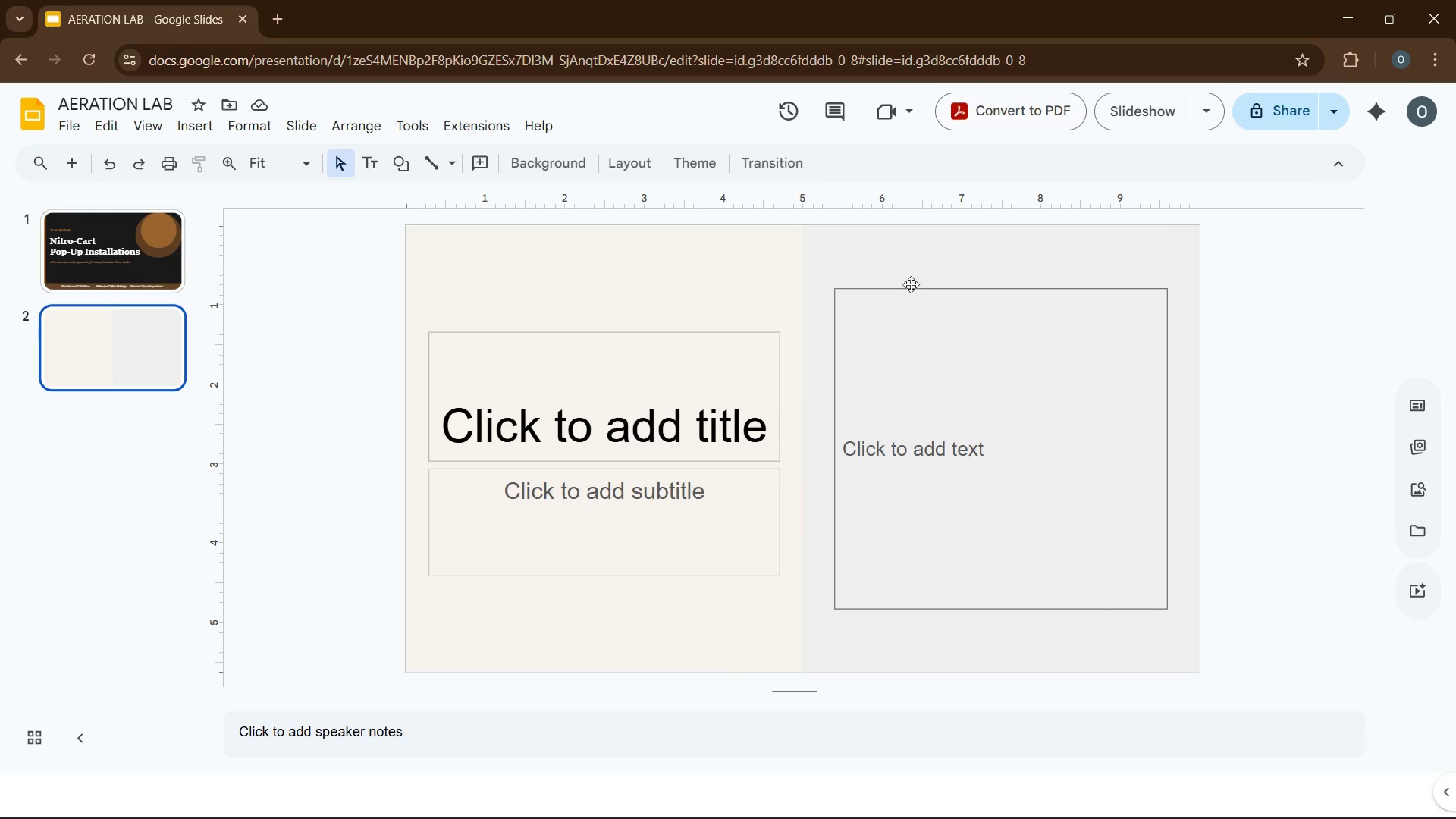 
left_click([921, 264])
 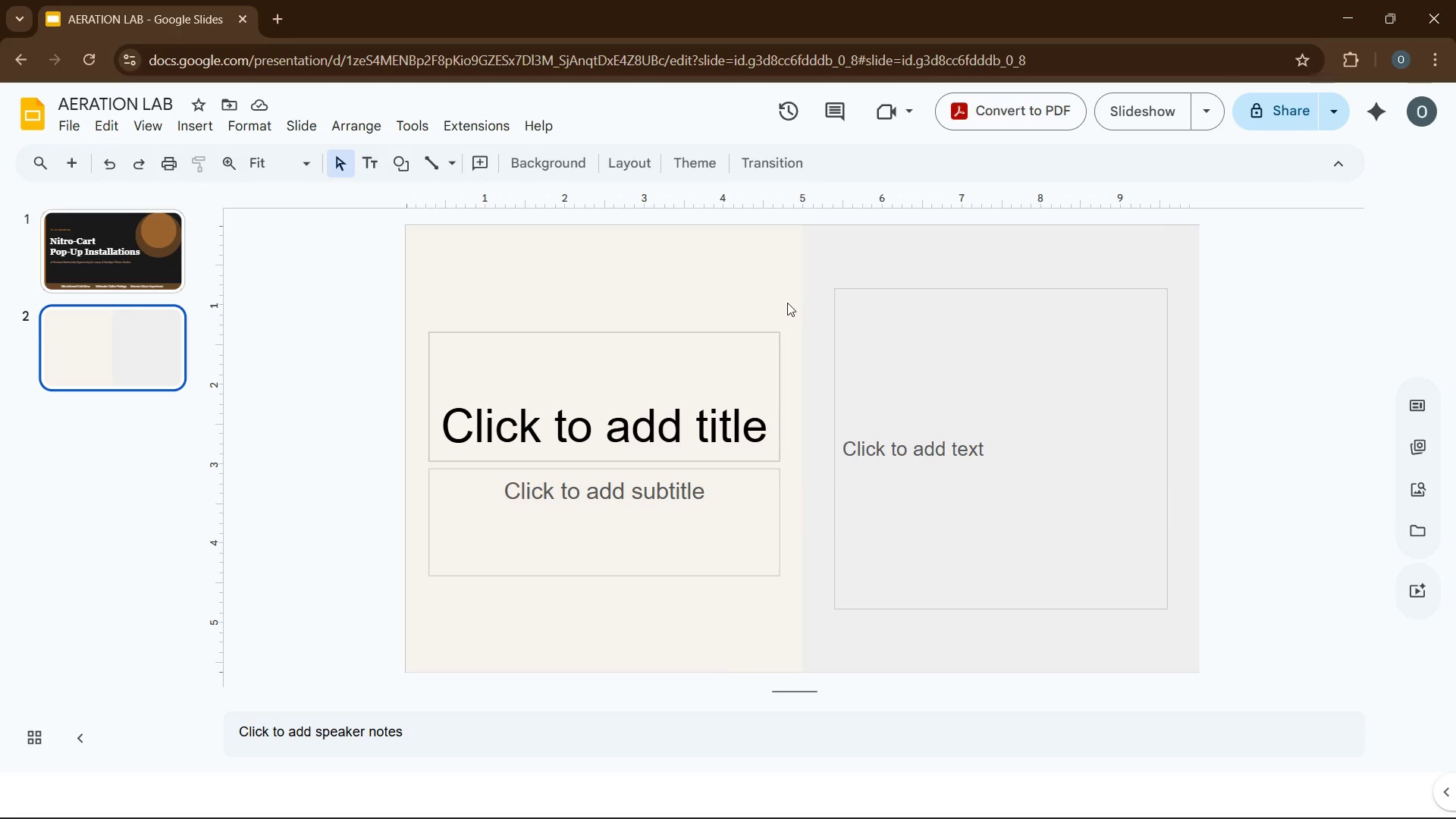 
left_click([787, 303])
 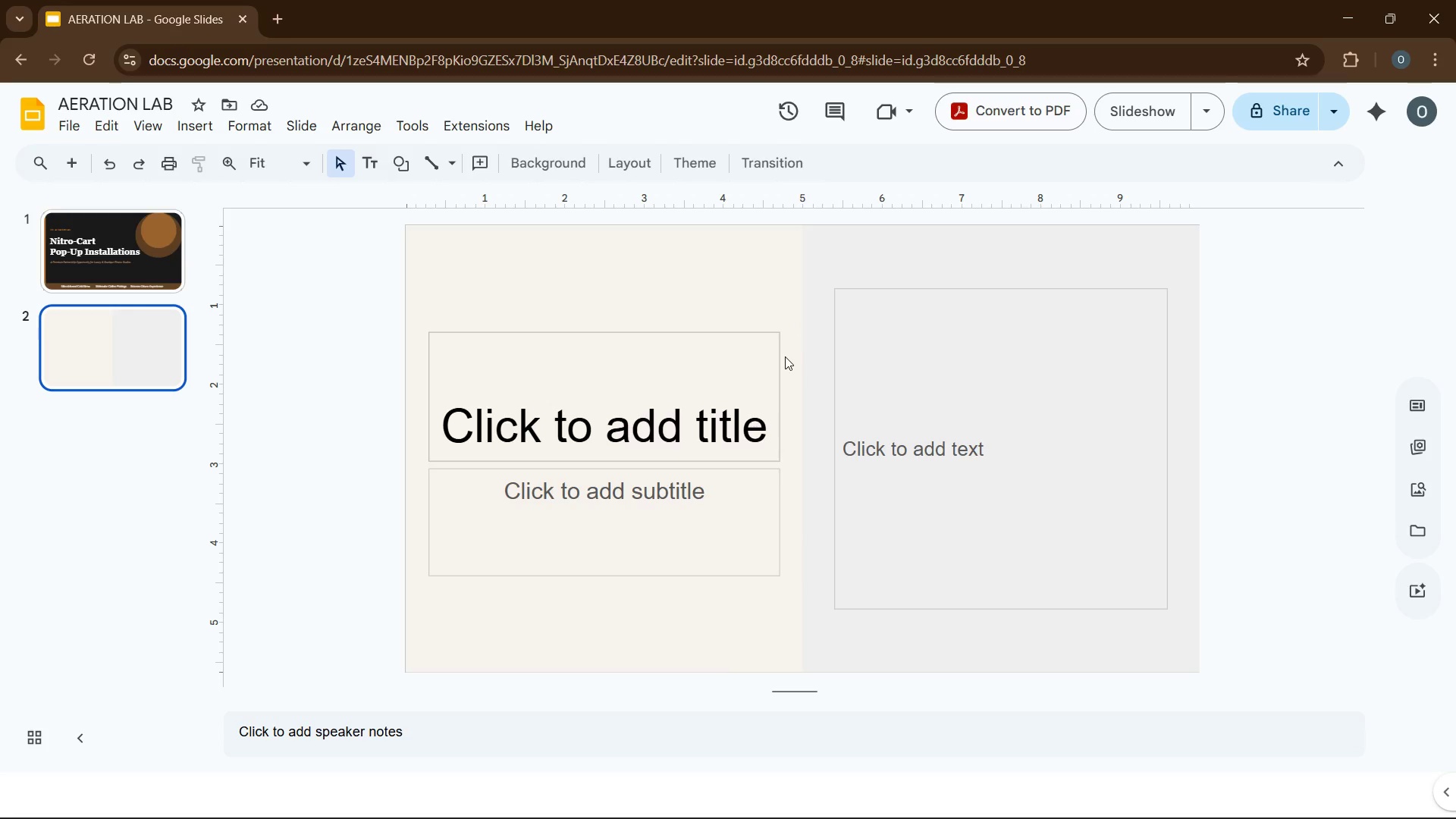 
wait(5.56)
 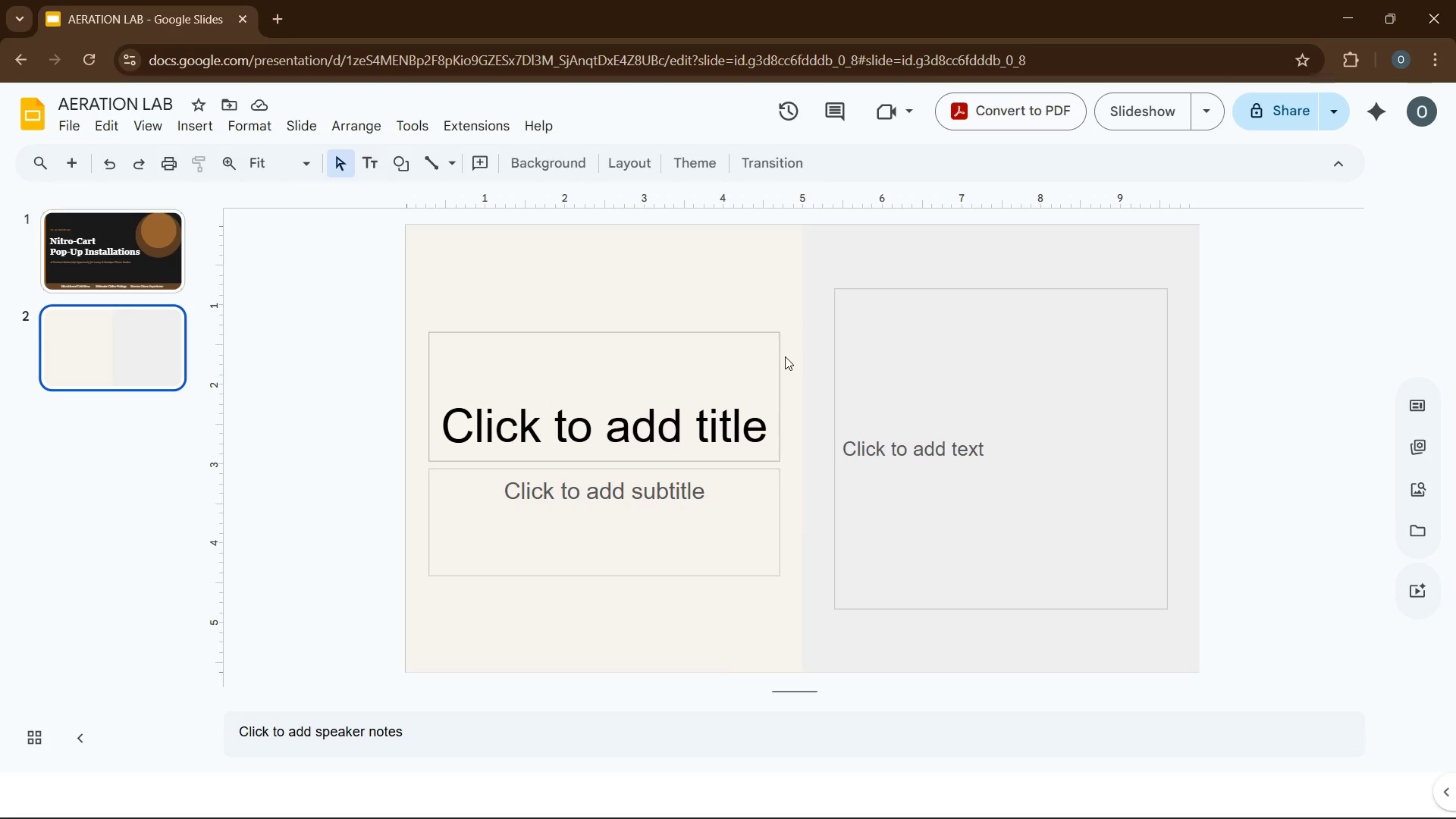 
left_click([617, 166])
 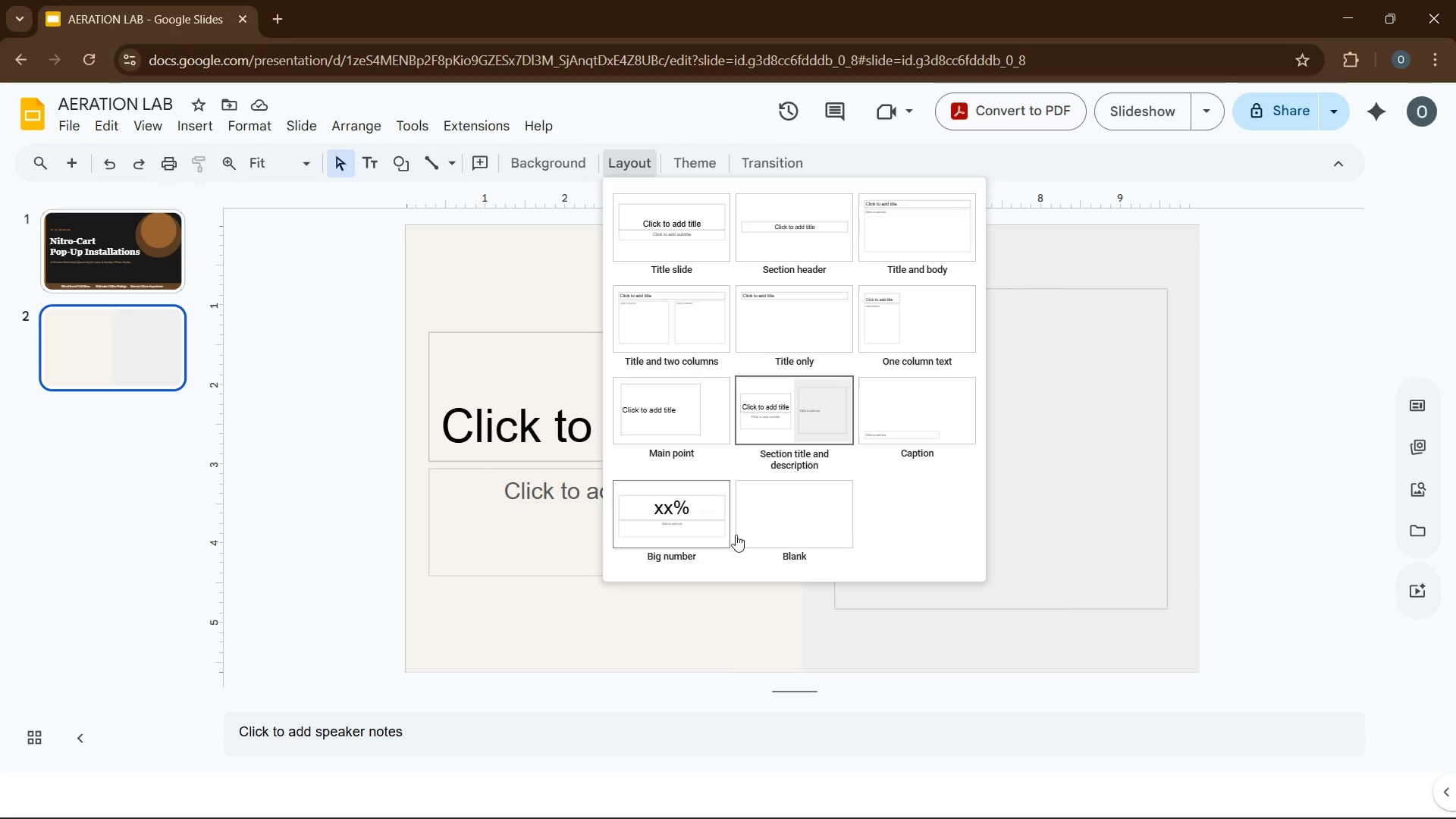 
left_click([776, 519])
 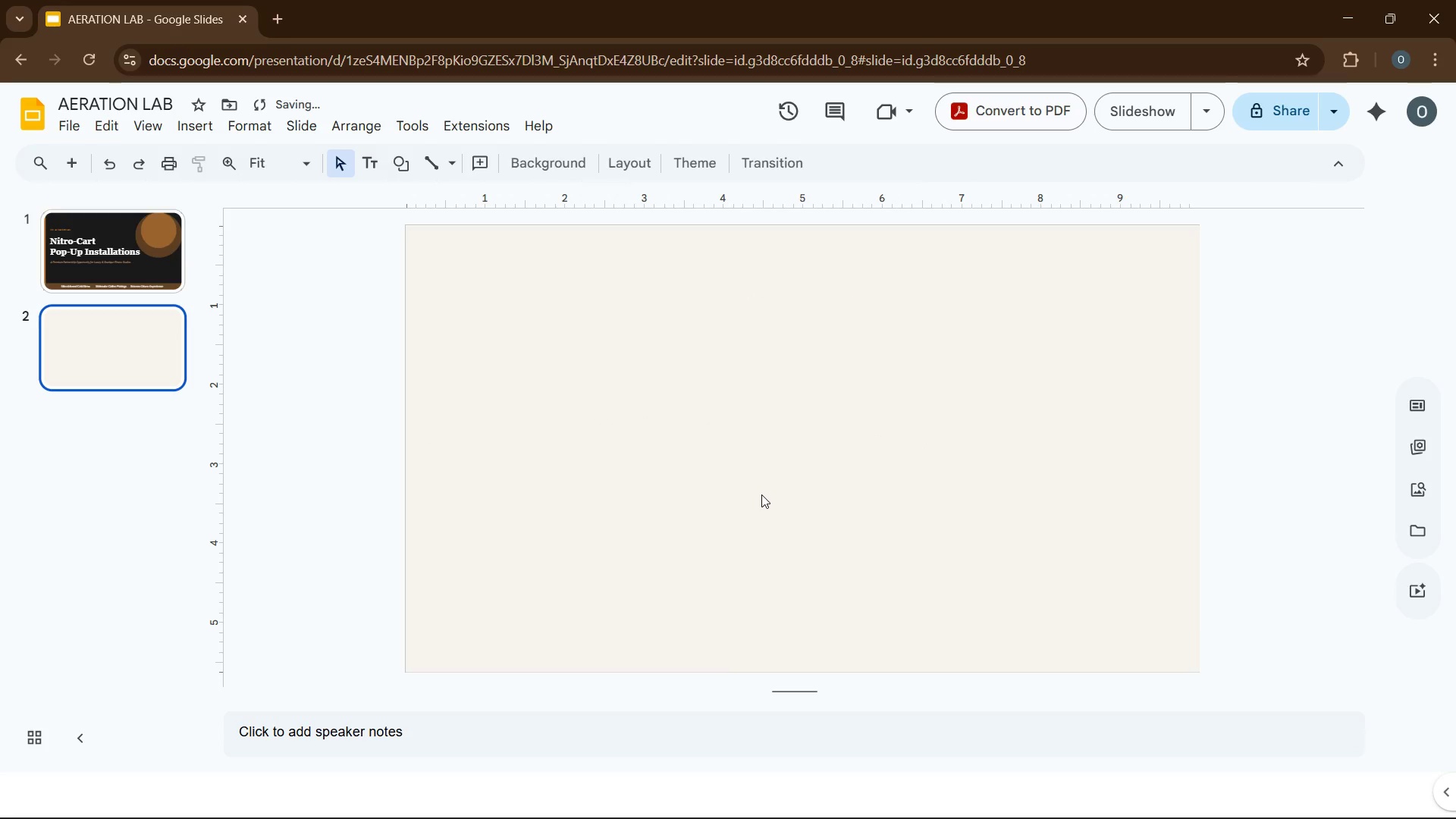 
left_click([761, 494])
 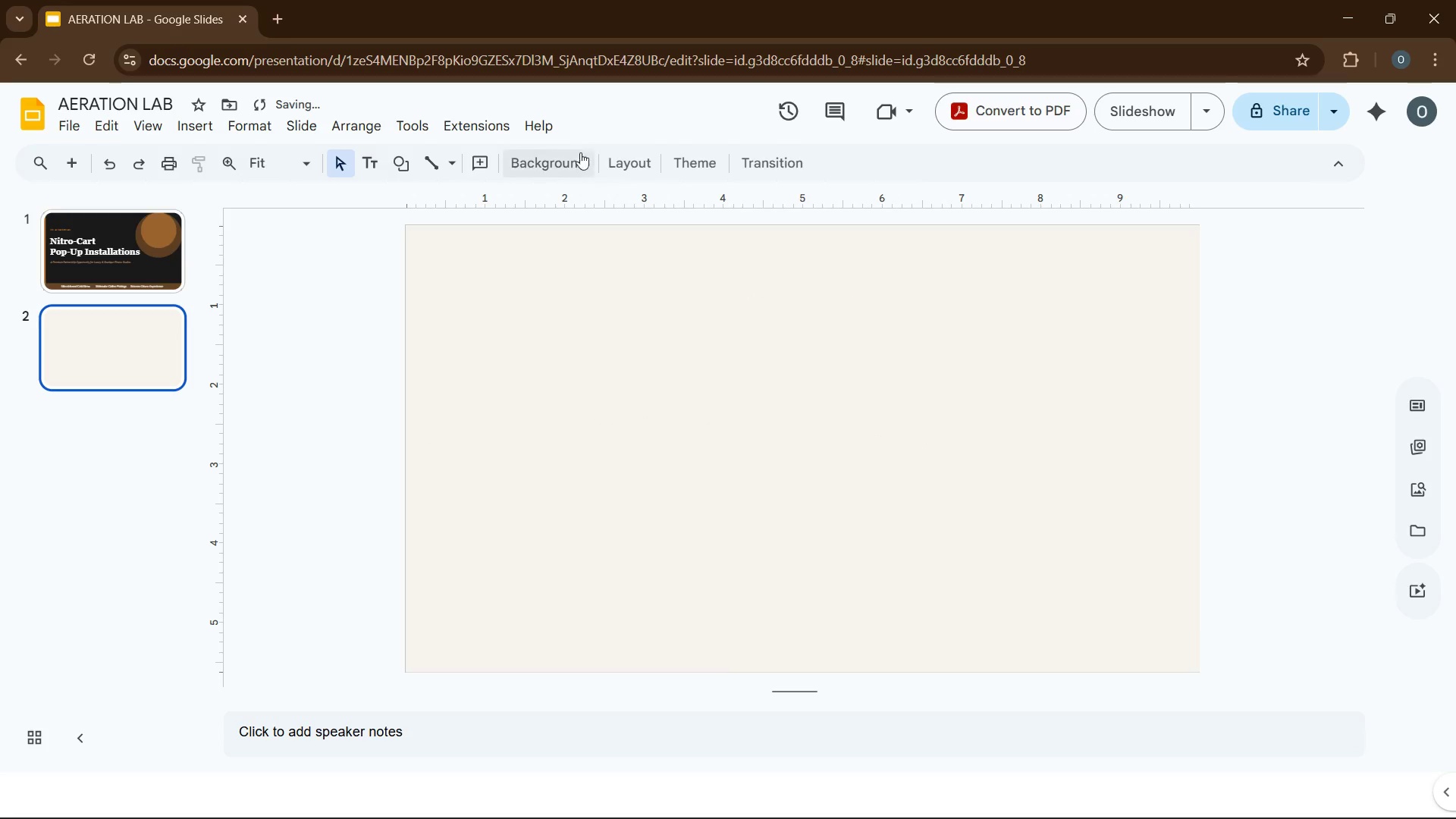 
left_click([574, 158])
 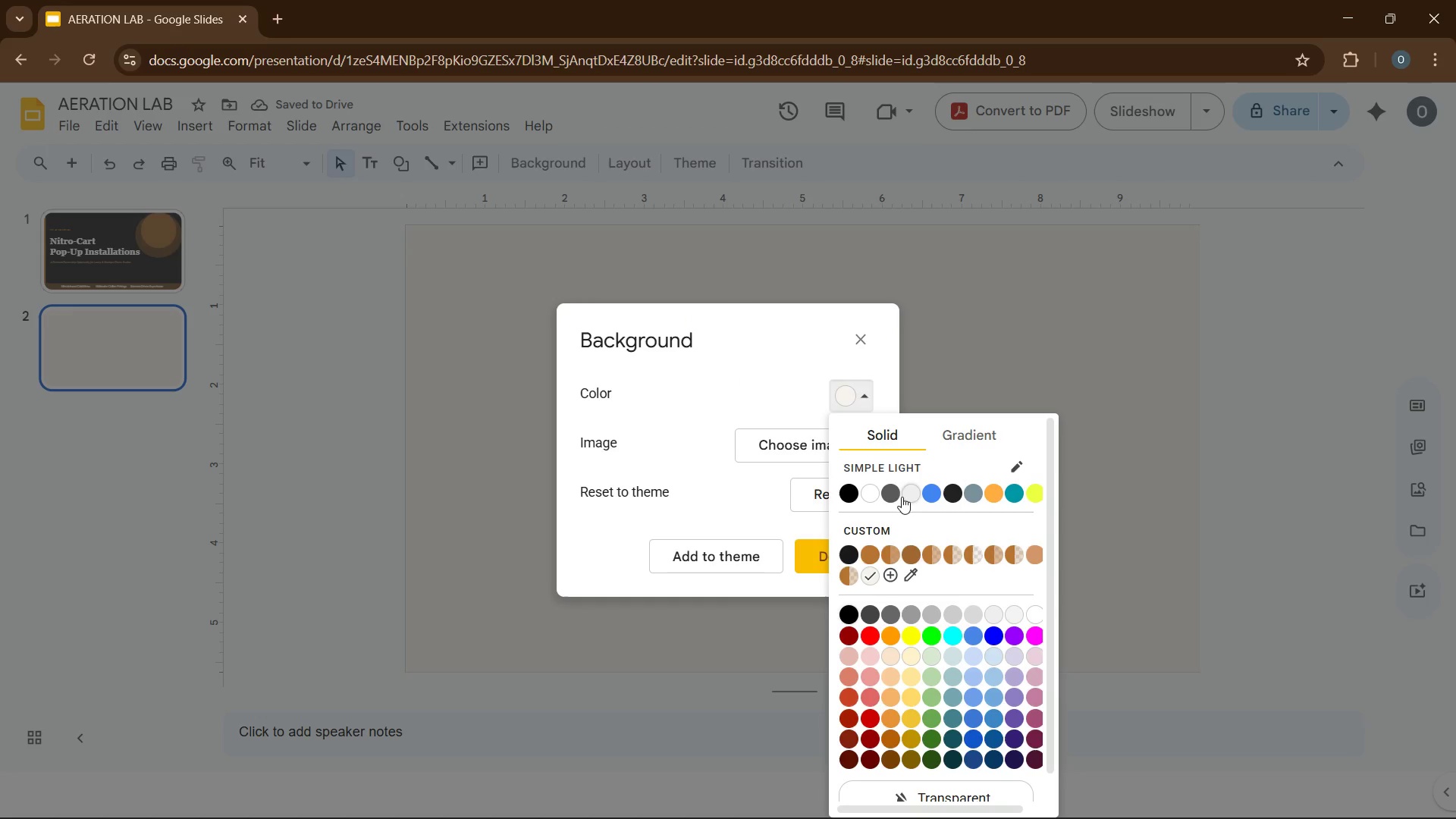 
mouse_move([864, 601])
 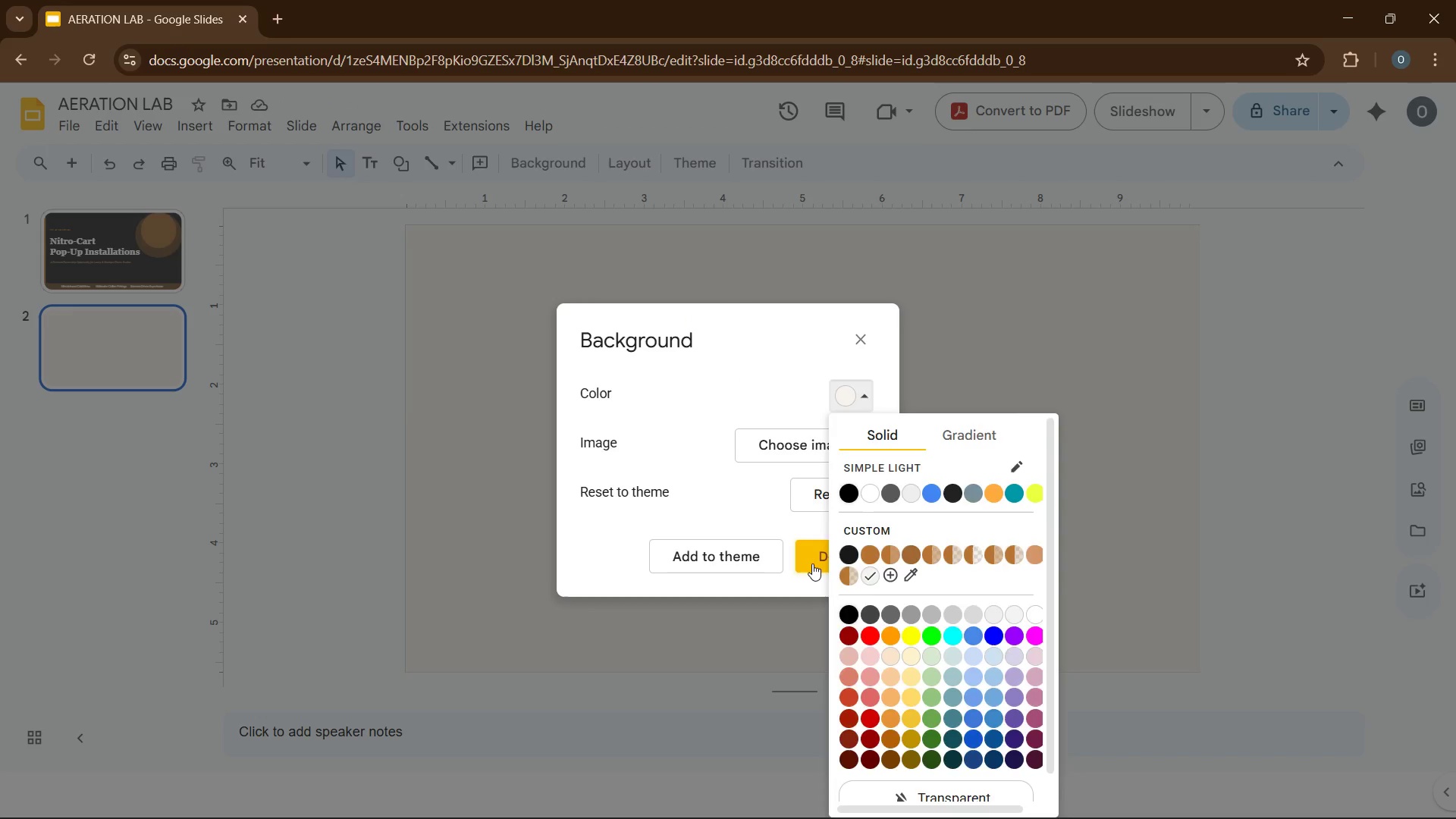 
left_click([810, 563])
 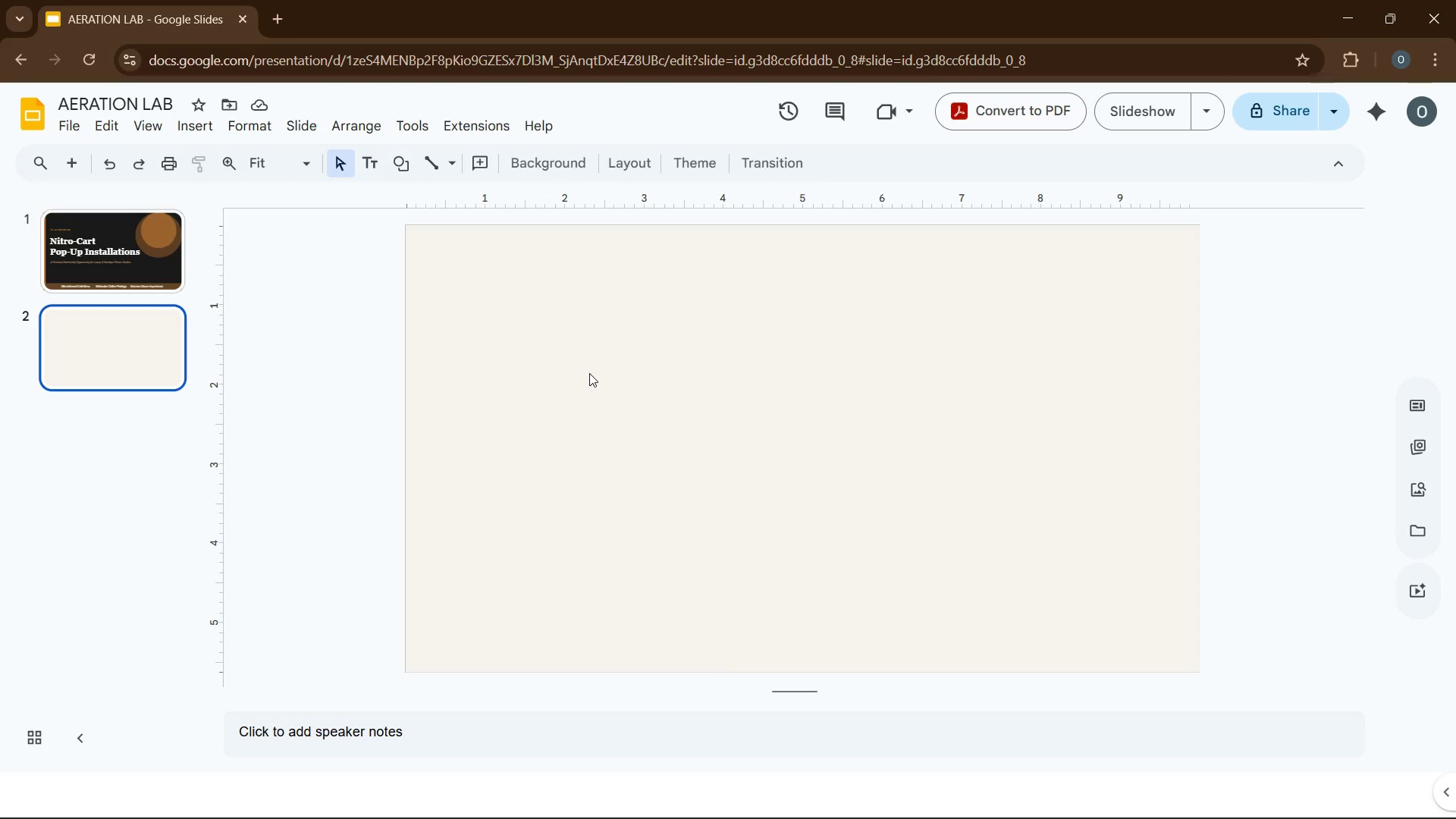 
wait(7.42)
 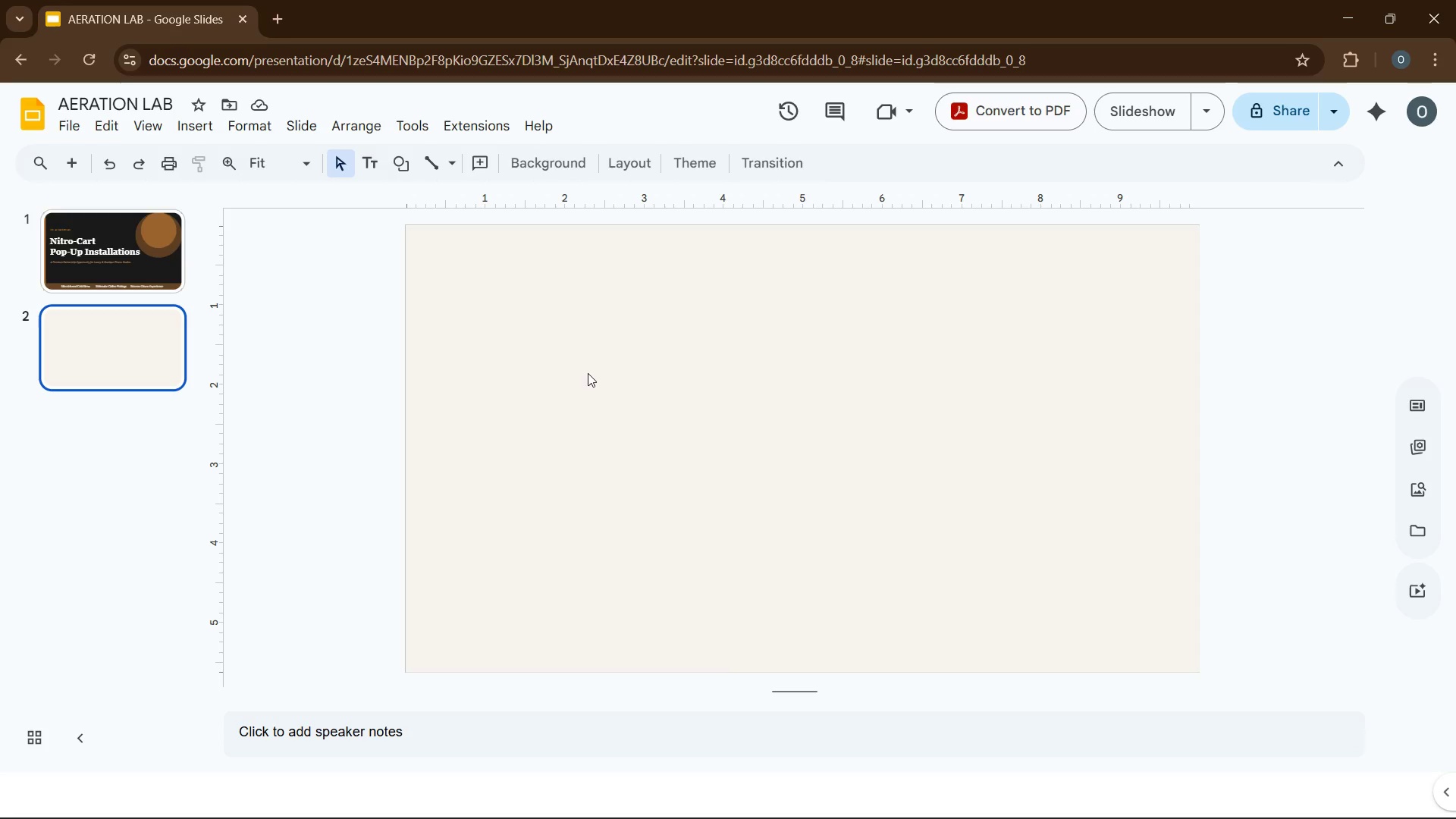 
left_click([208, 129])
 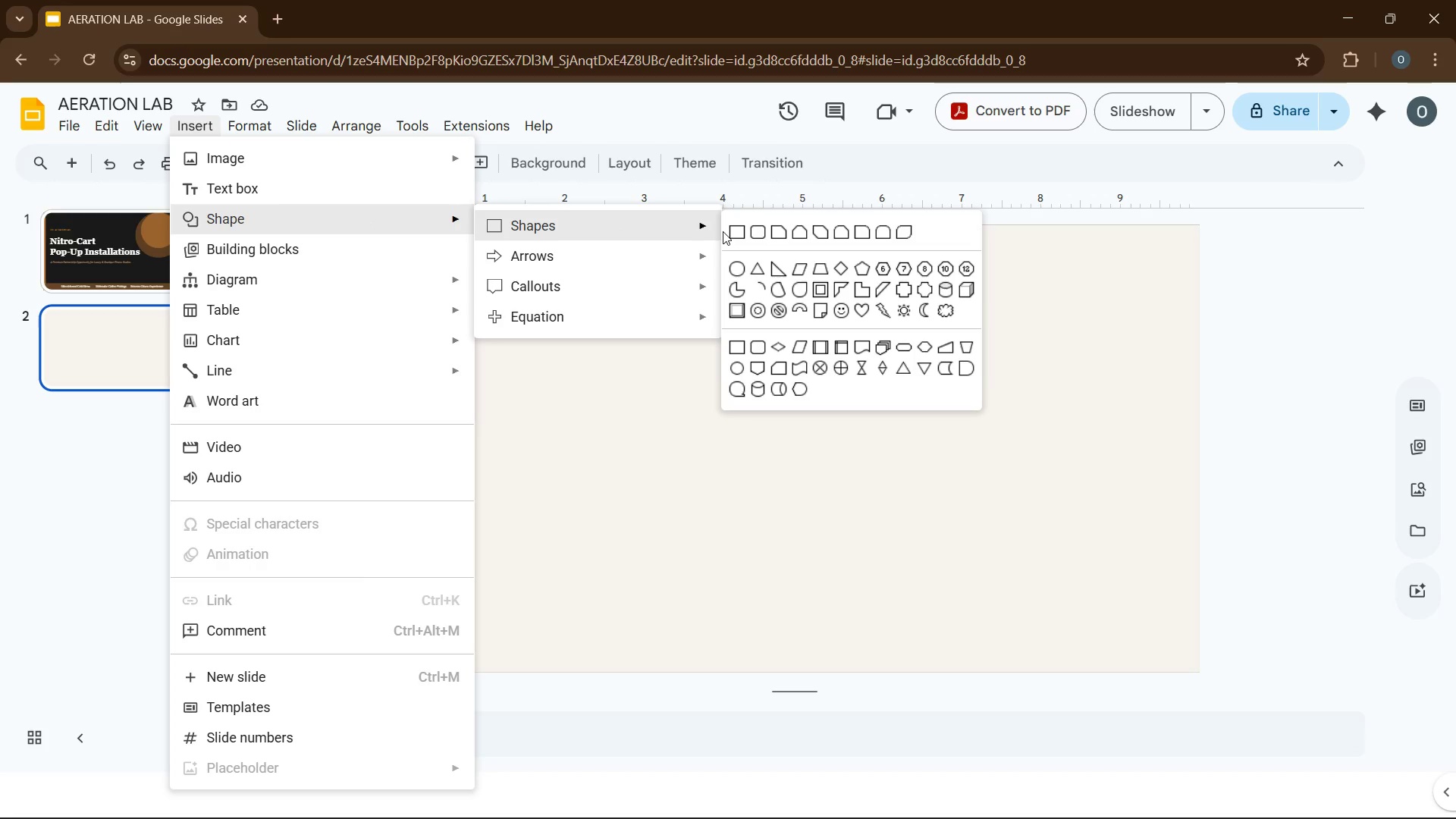 
double_click([725, 231])
 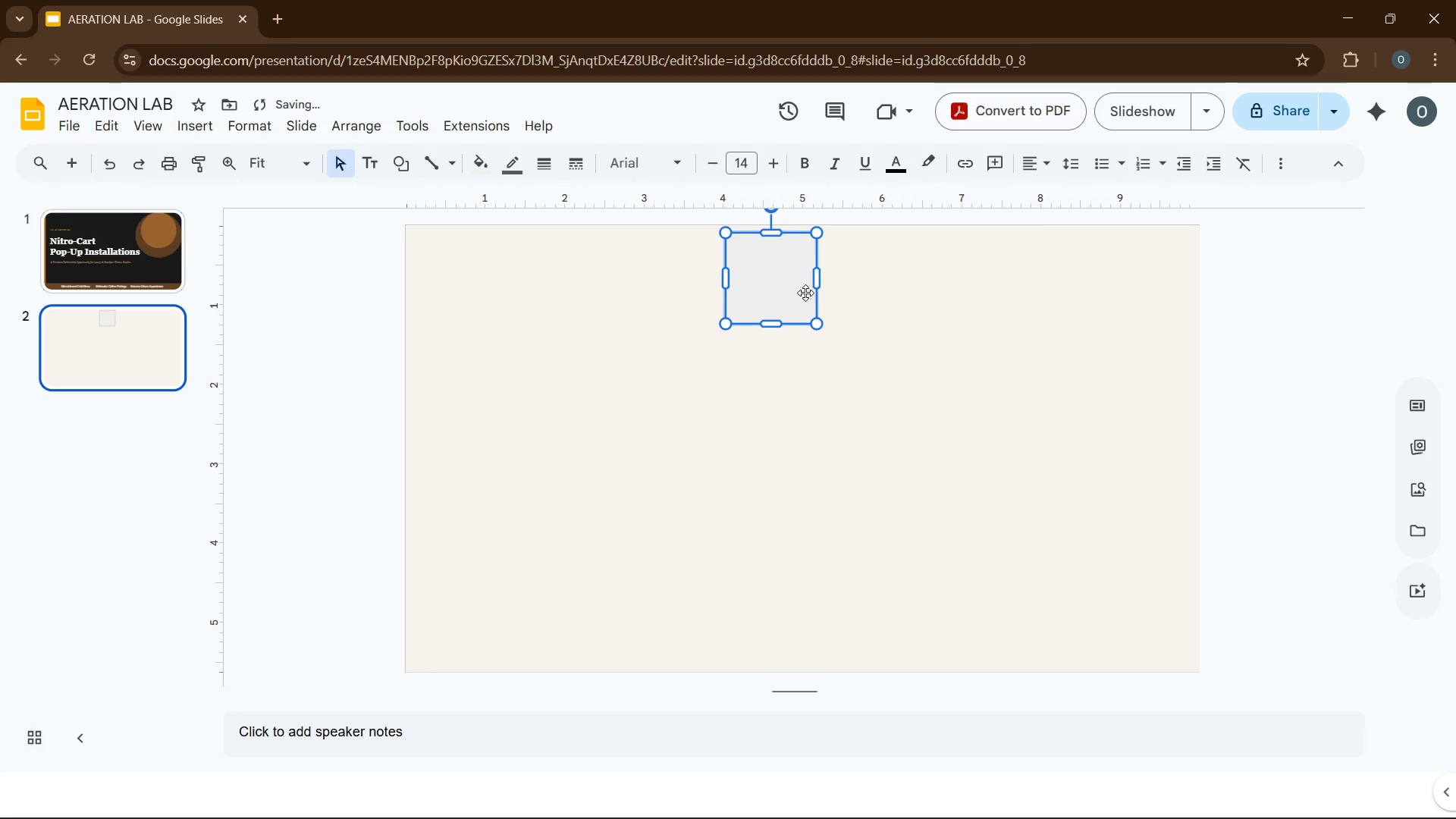 
key(Delete)
 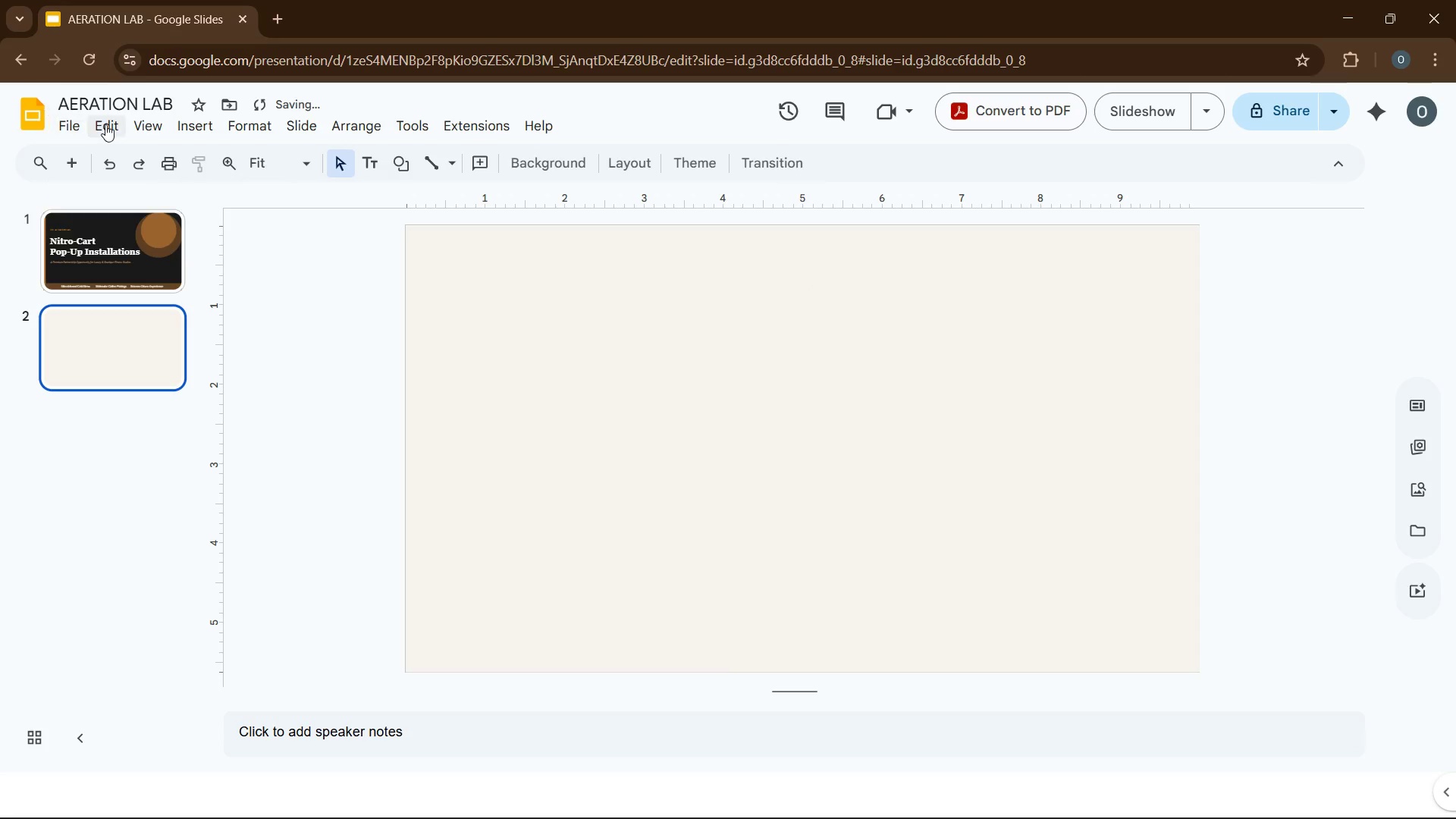 
left_click([190, 121])
 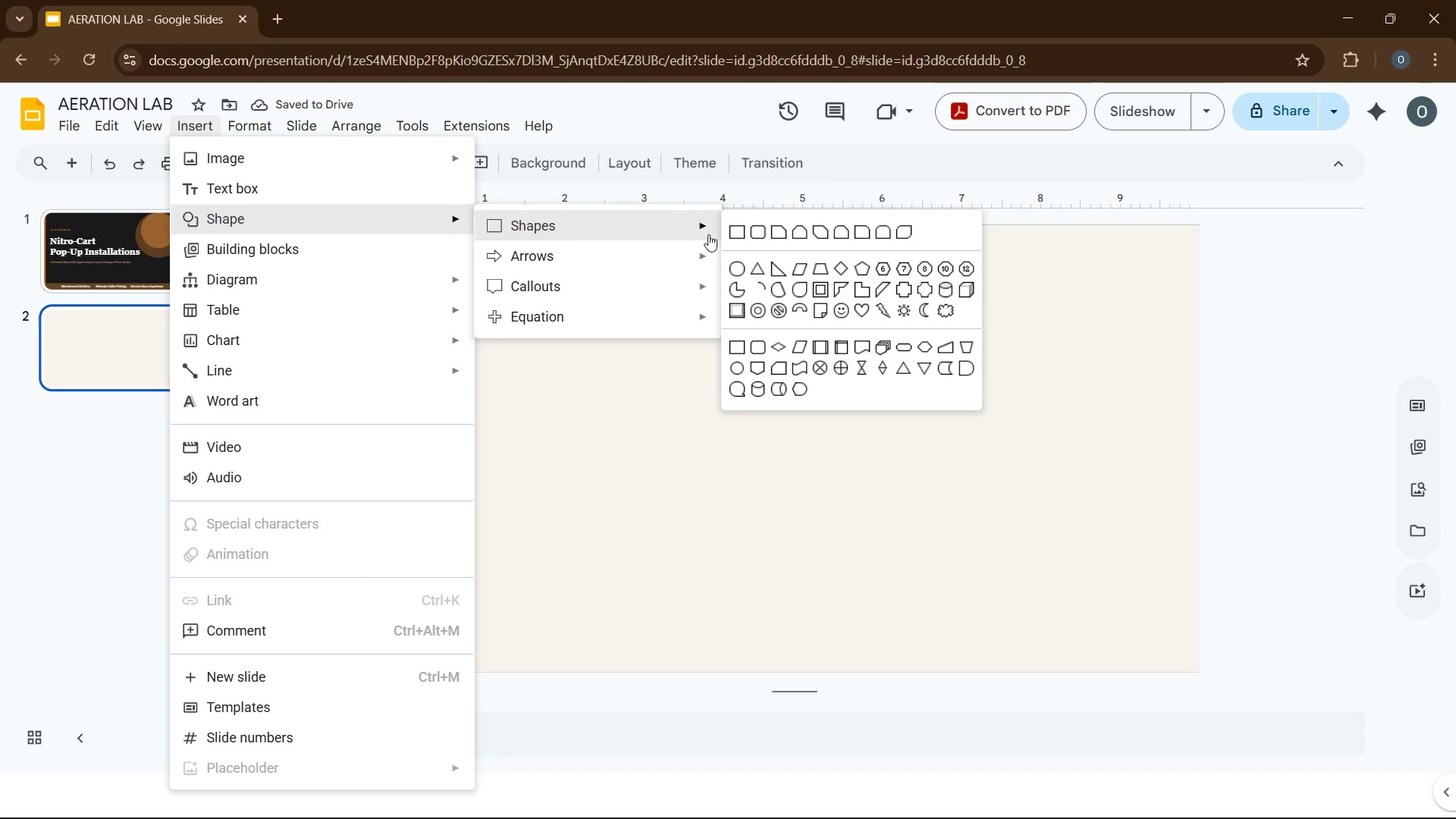 
left_click([739, 237])
 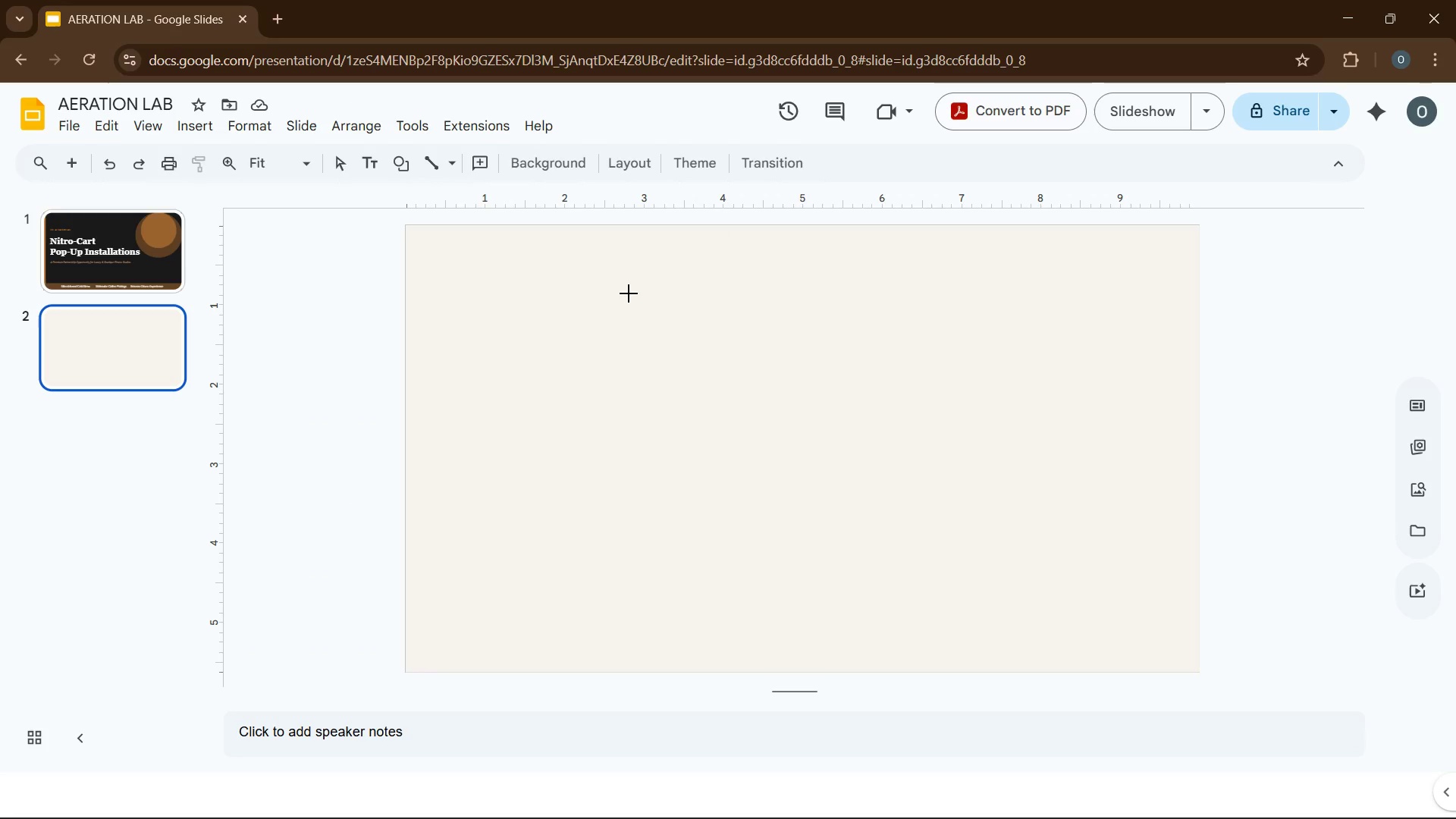 
wait(8.89)
 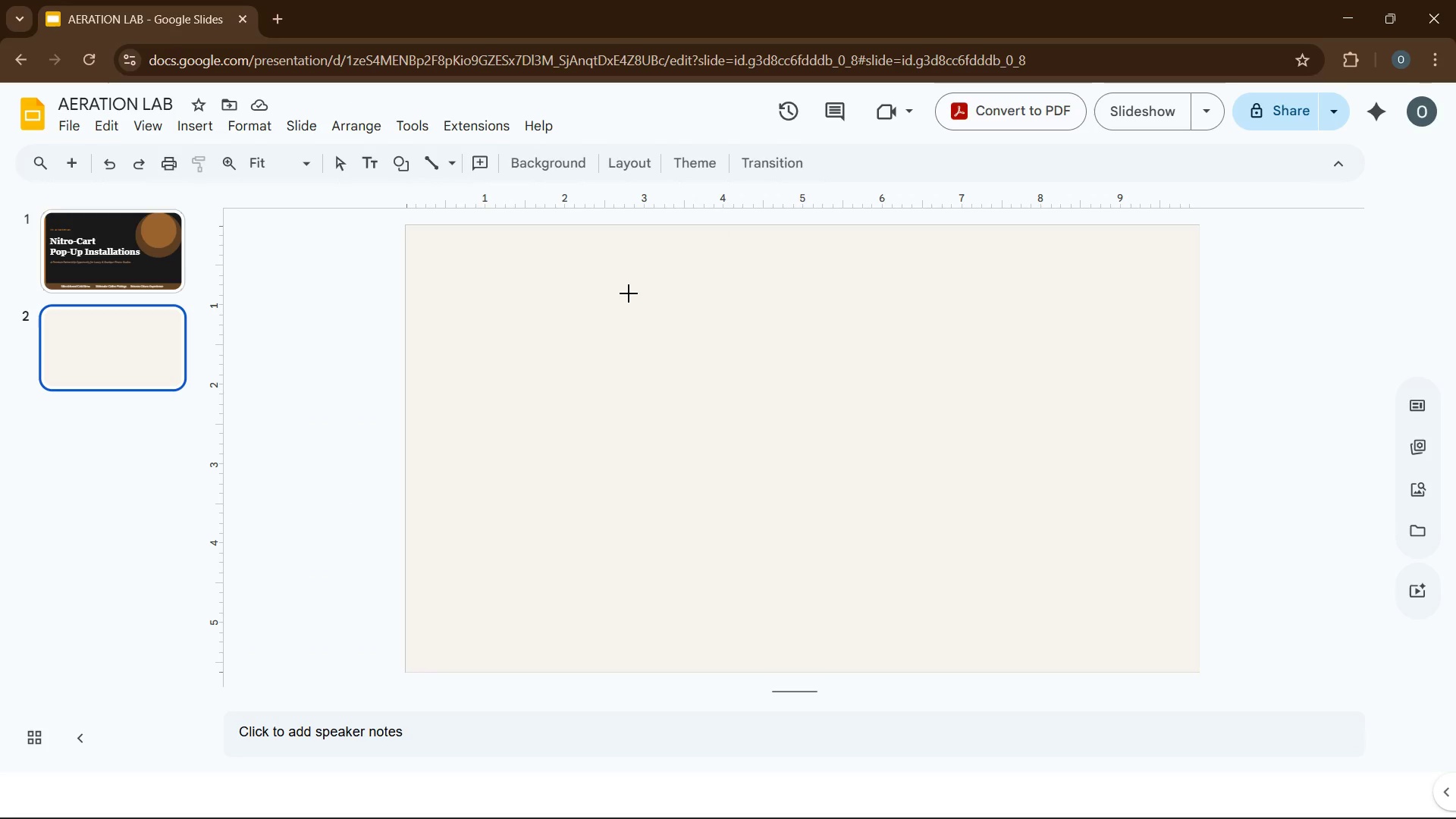 
left_click_drag(start_coordinate=[420, 233], to_coordinate=[743, 665])
 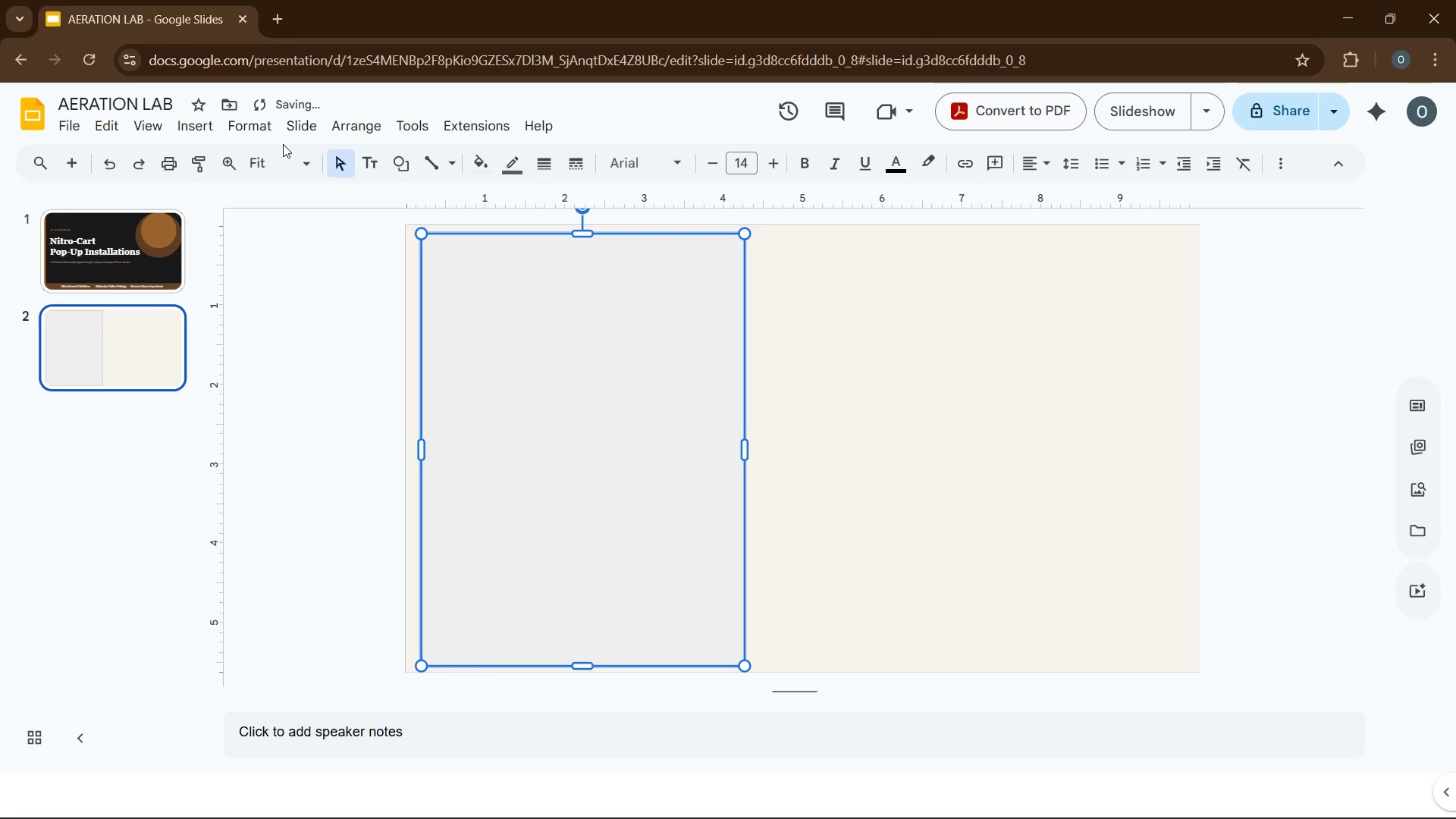 
left_click([259, 133])
 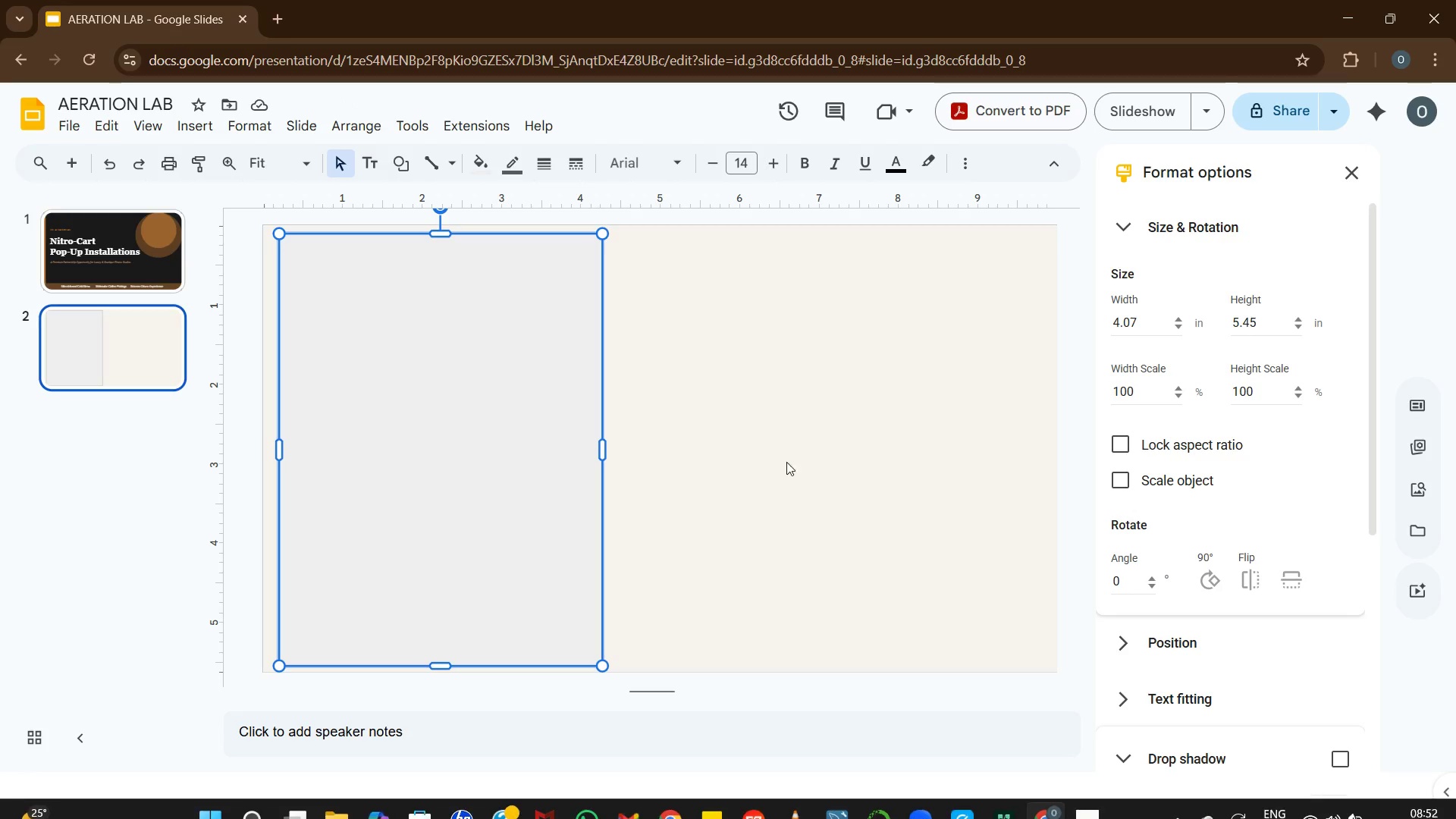 
wait(5.22)
 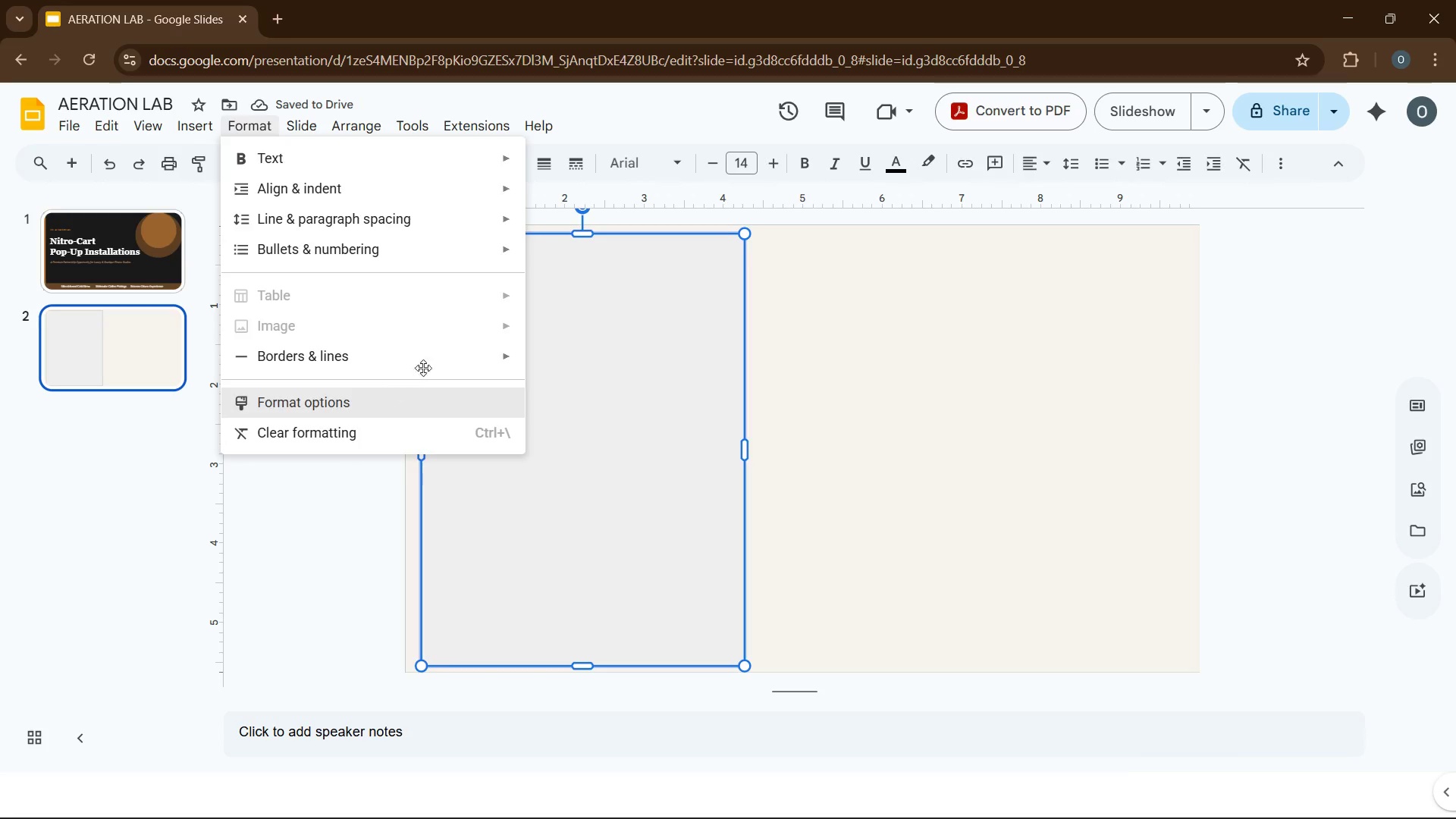 
left_click([1137, 329])
 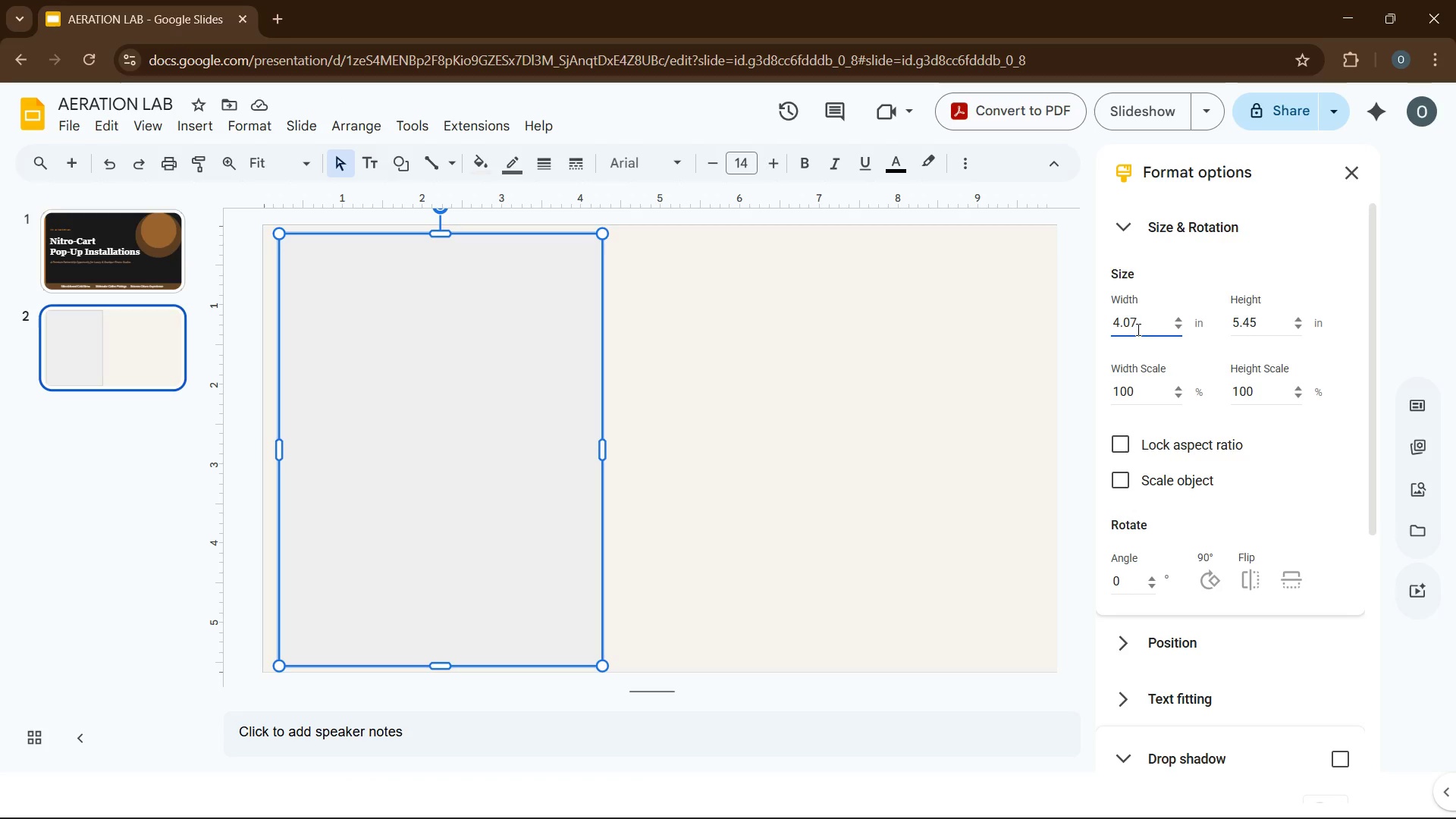 
key(Backspace)
 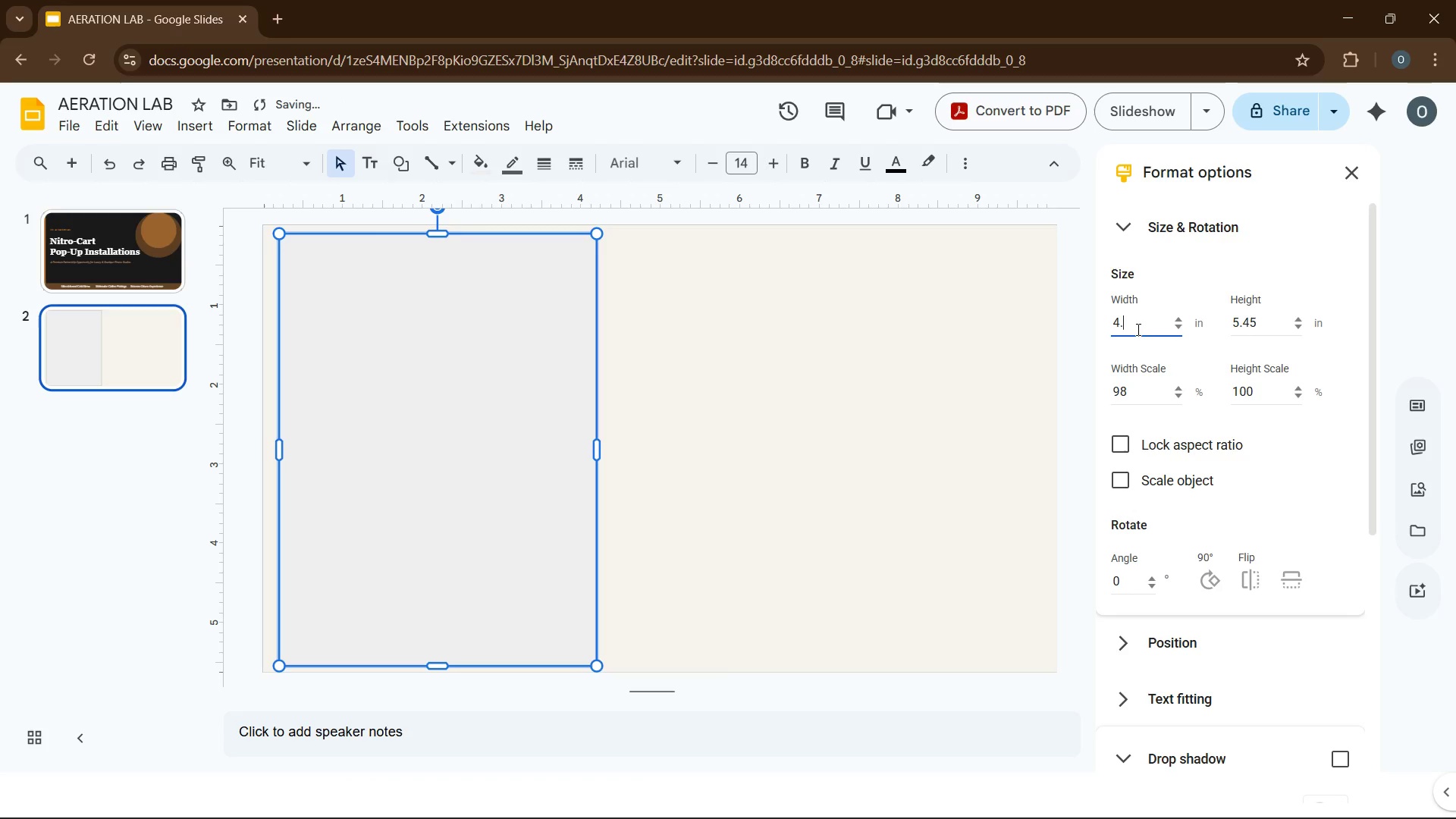 
key(Backspace)
 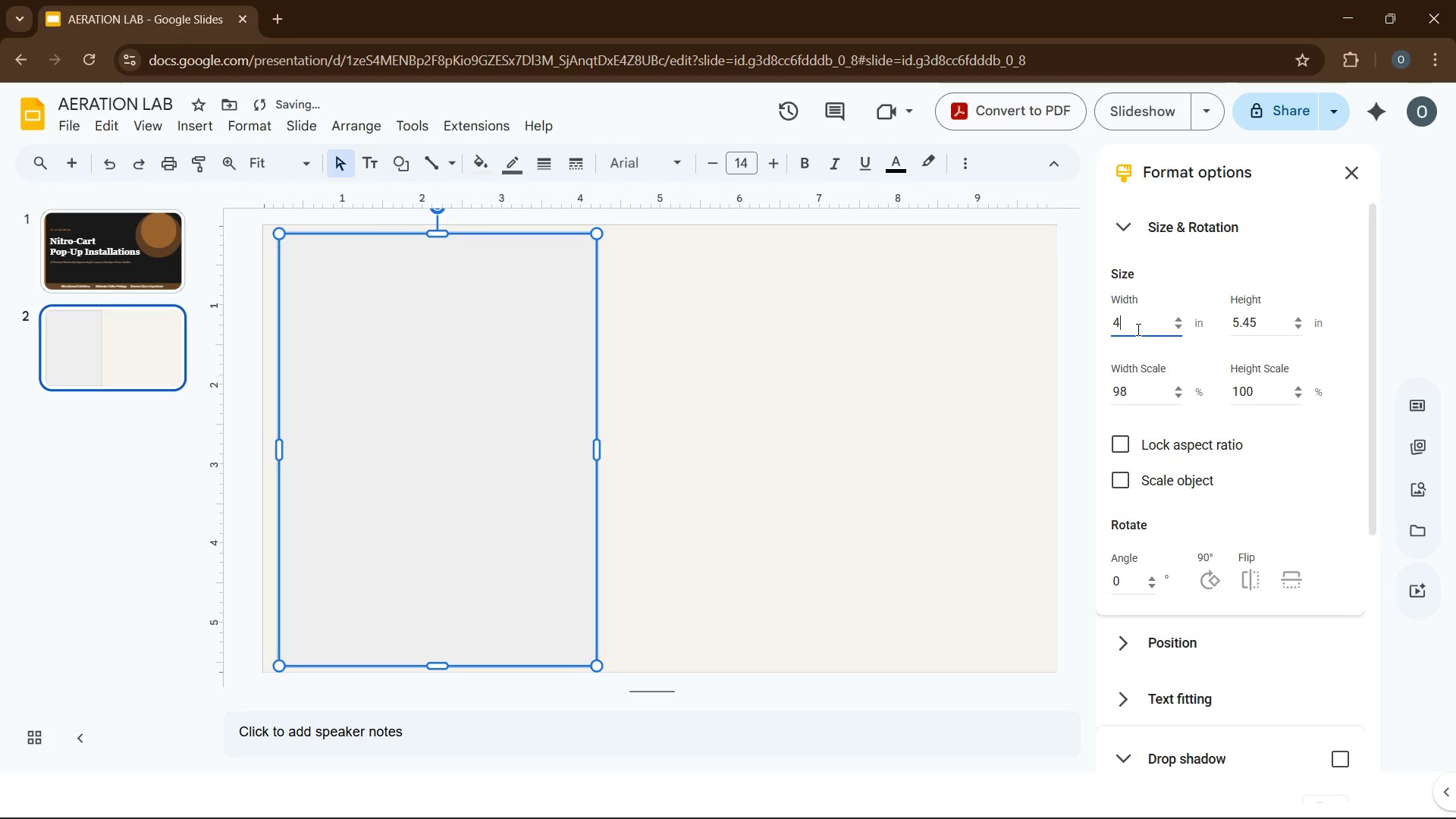 
key(Backspace)
 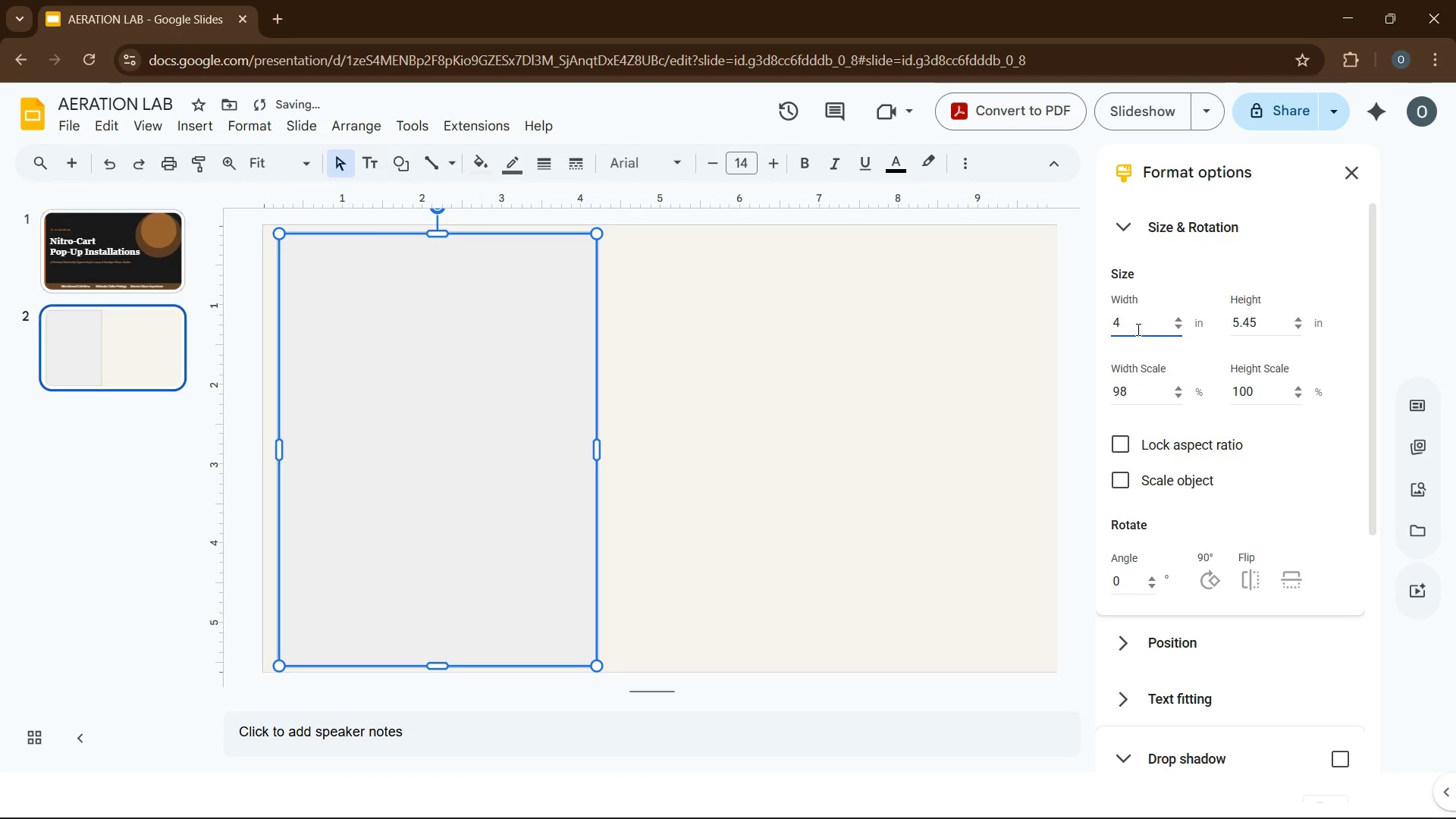 
key(Backspace)
 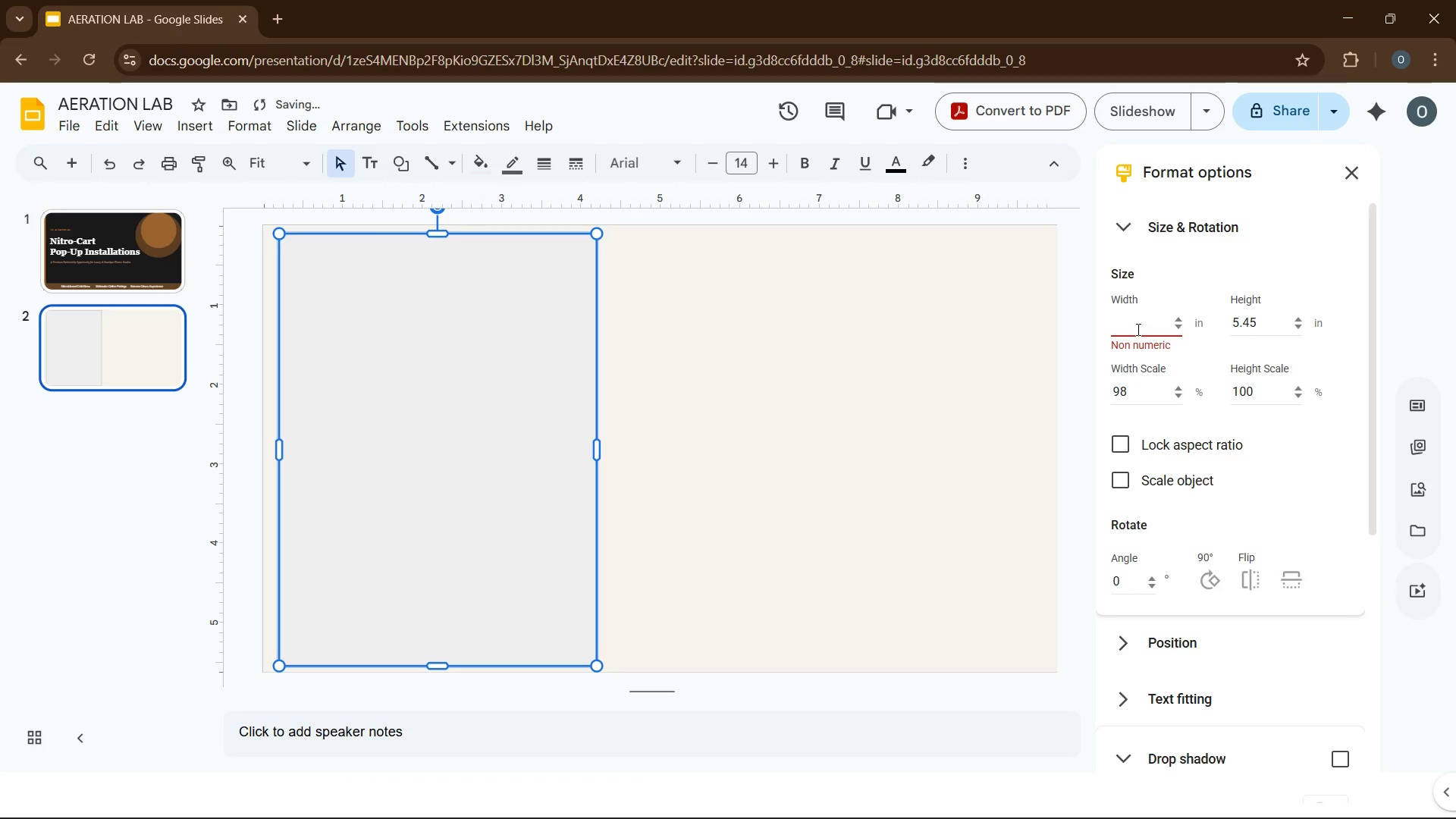 
key(Numpad5)
 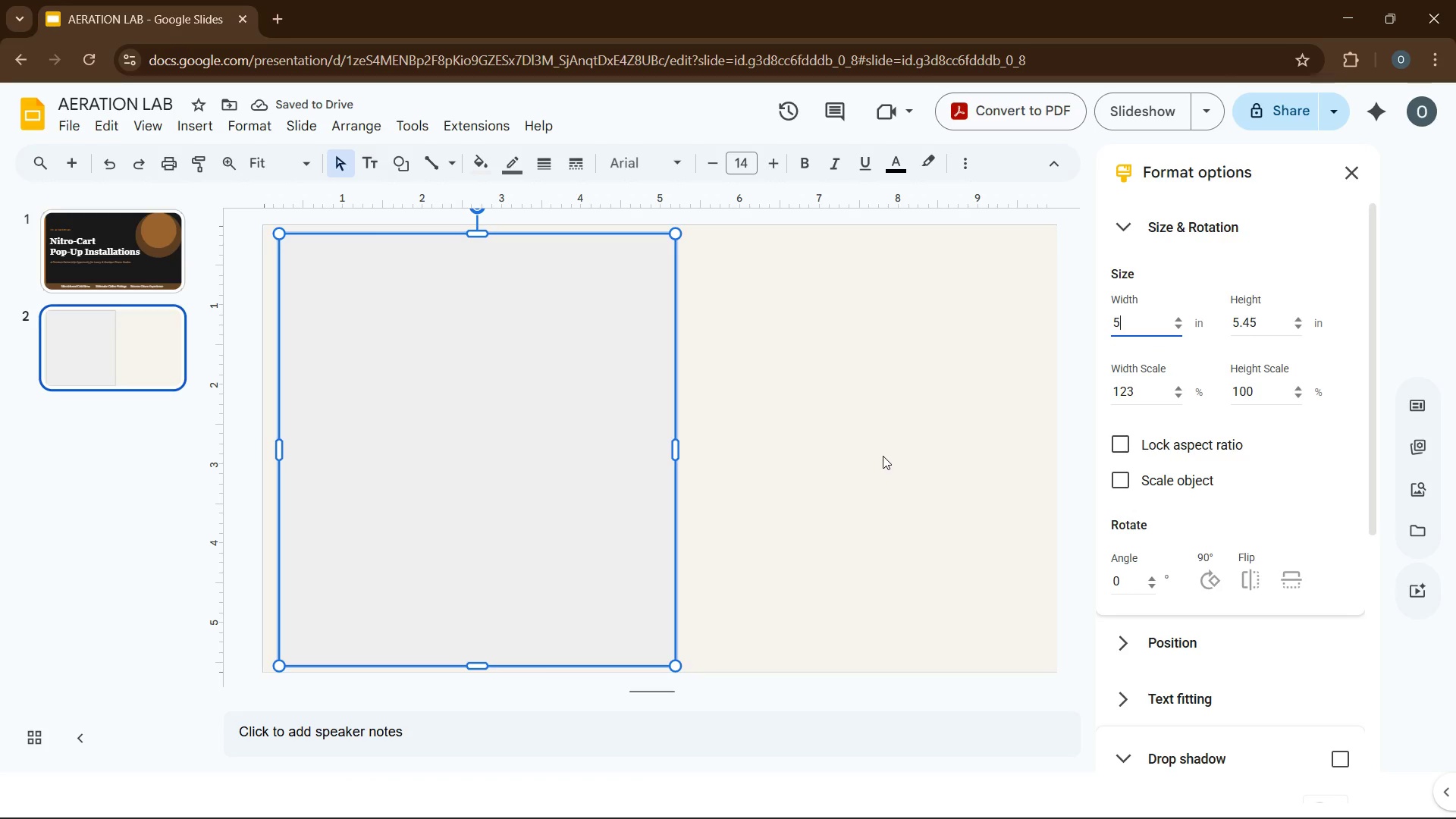 
wait(9.59)
 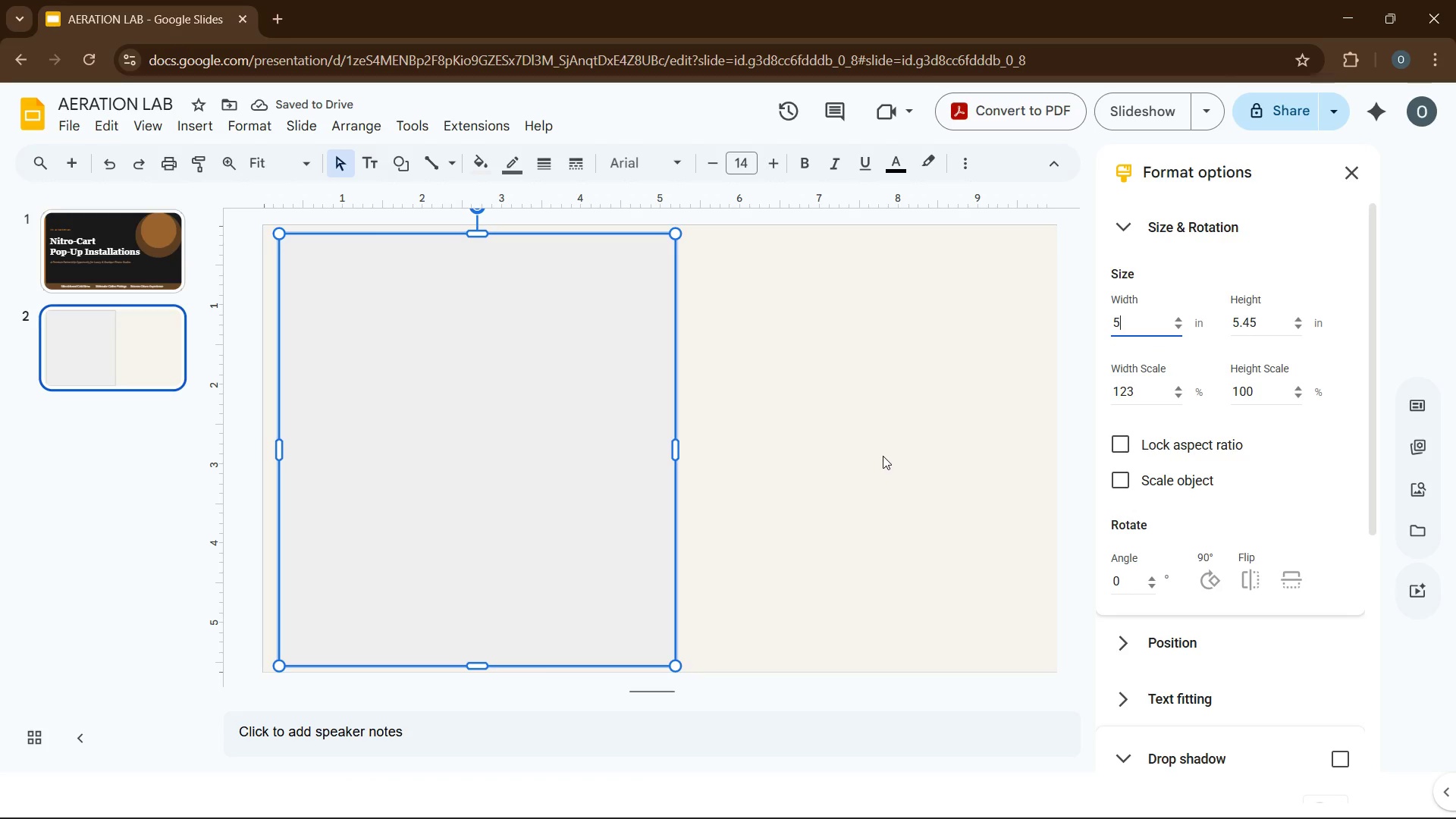 
double_click([1298, 318])
 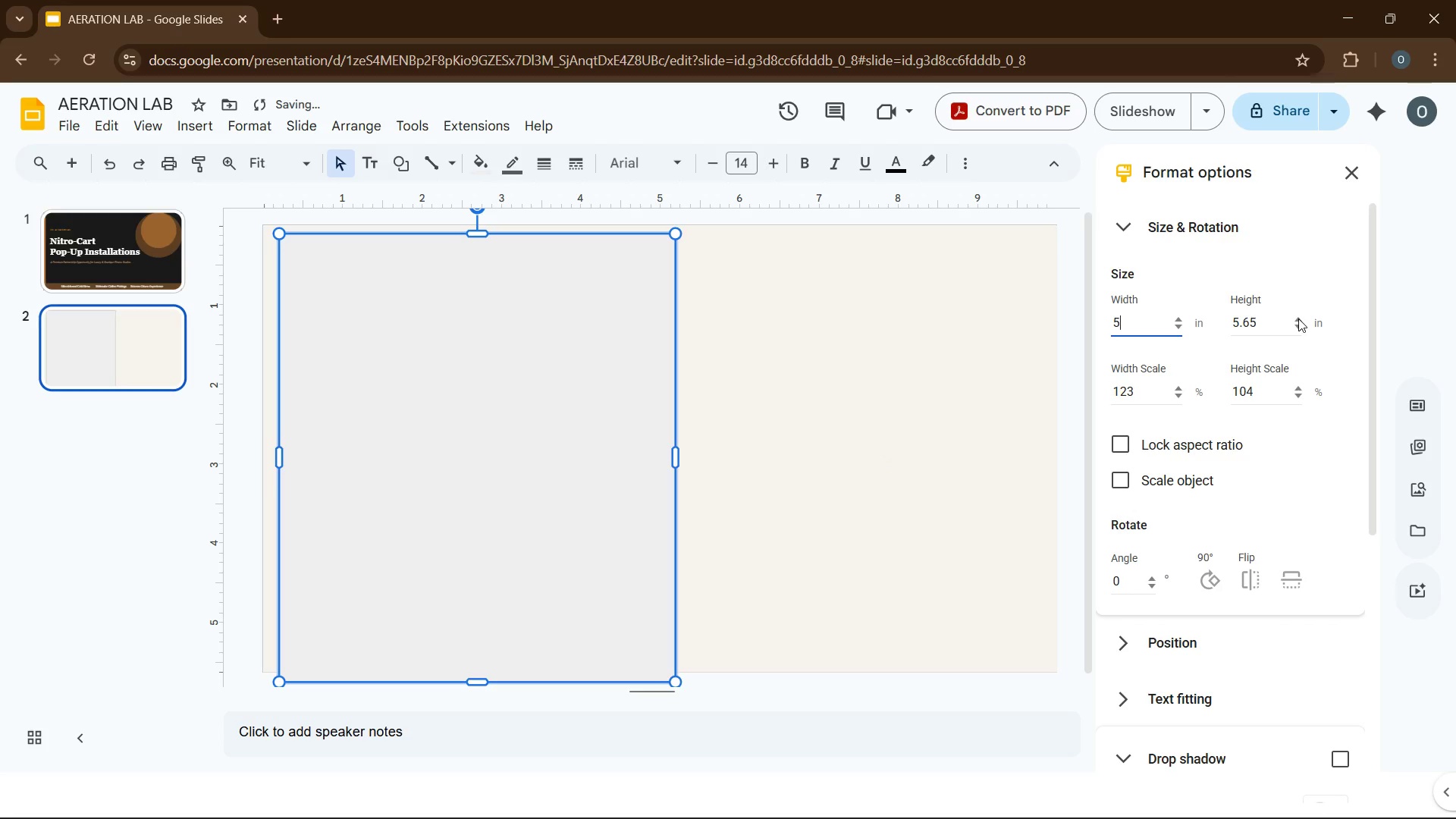 
triple_click([1298, 318])
 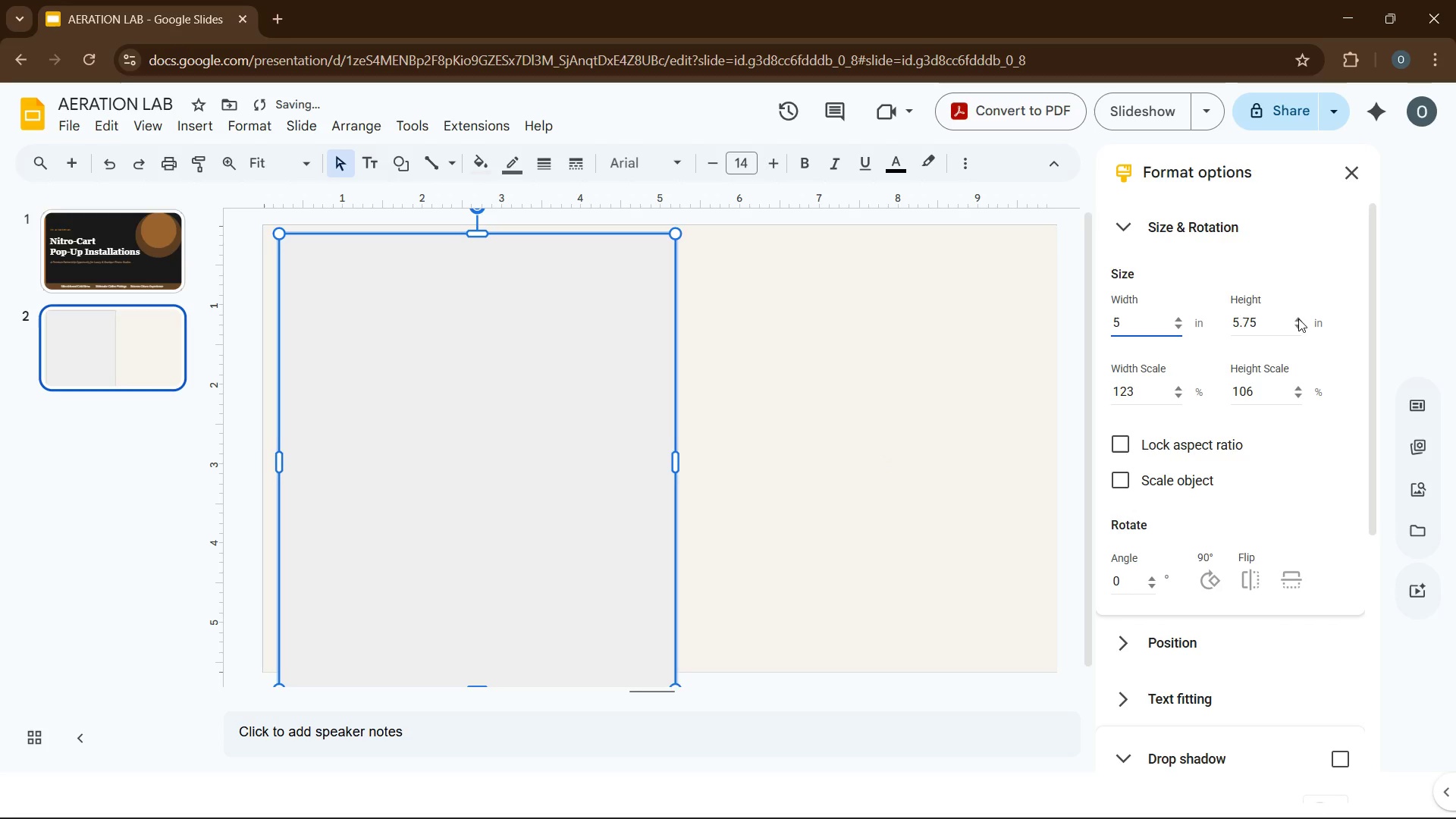 
triple_click([1298, 318])
 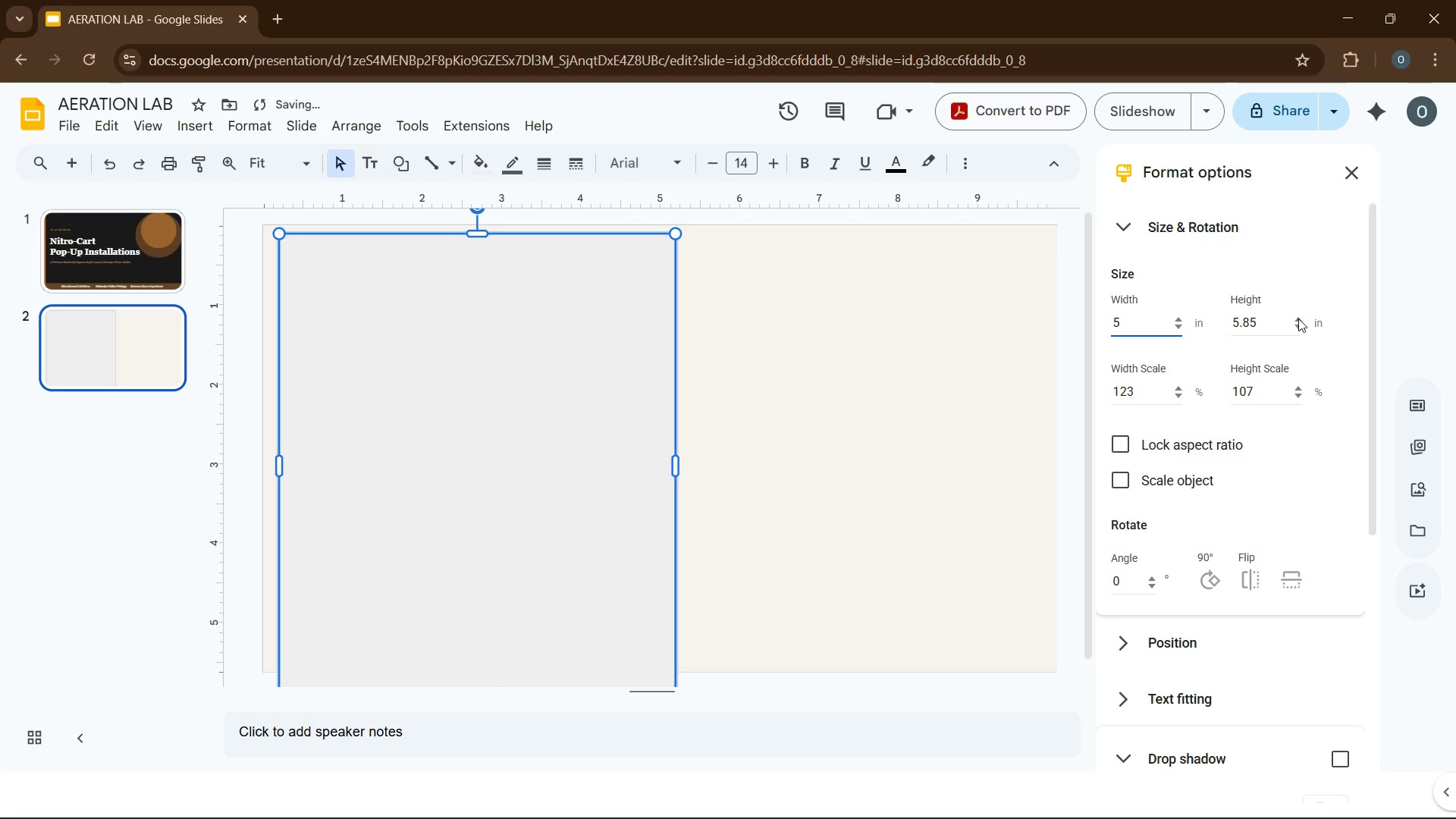 
triple_click([1298, 318])
 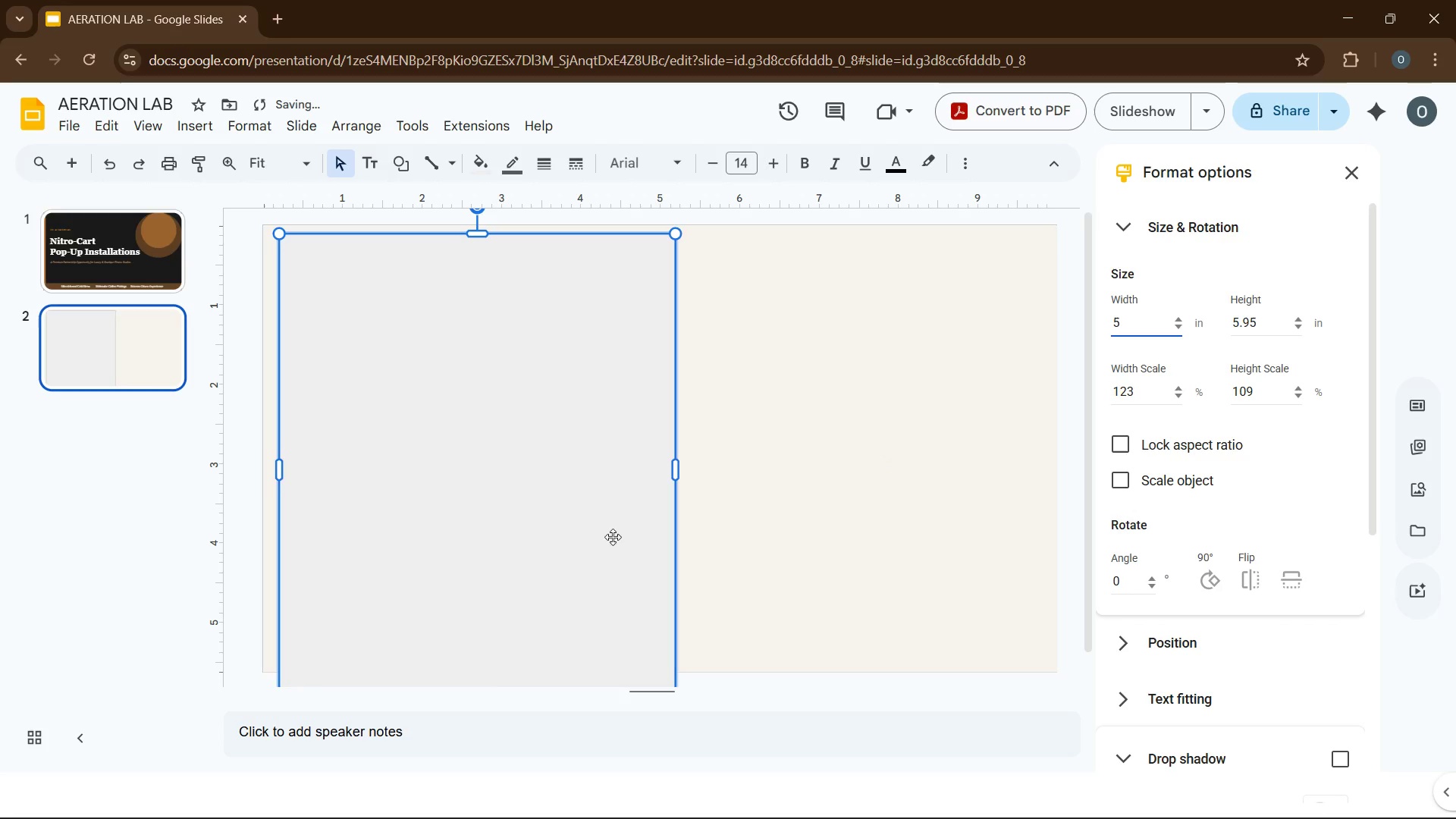 
left_click_drag(start_coordinate=[538, 567], to_coordinate=[524, 558])
 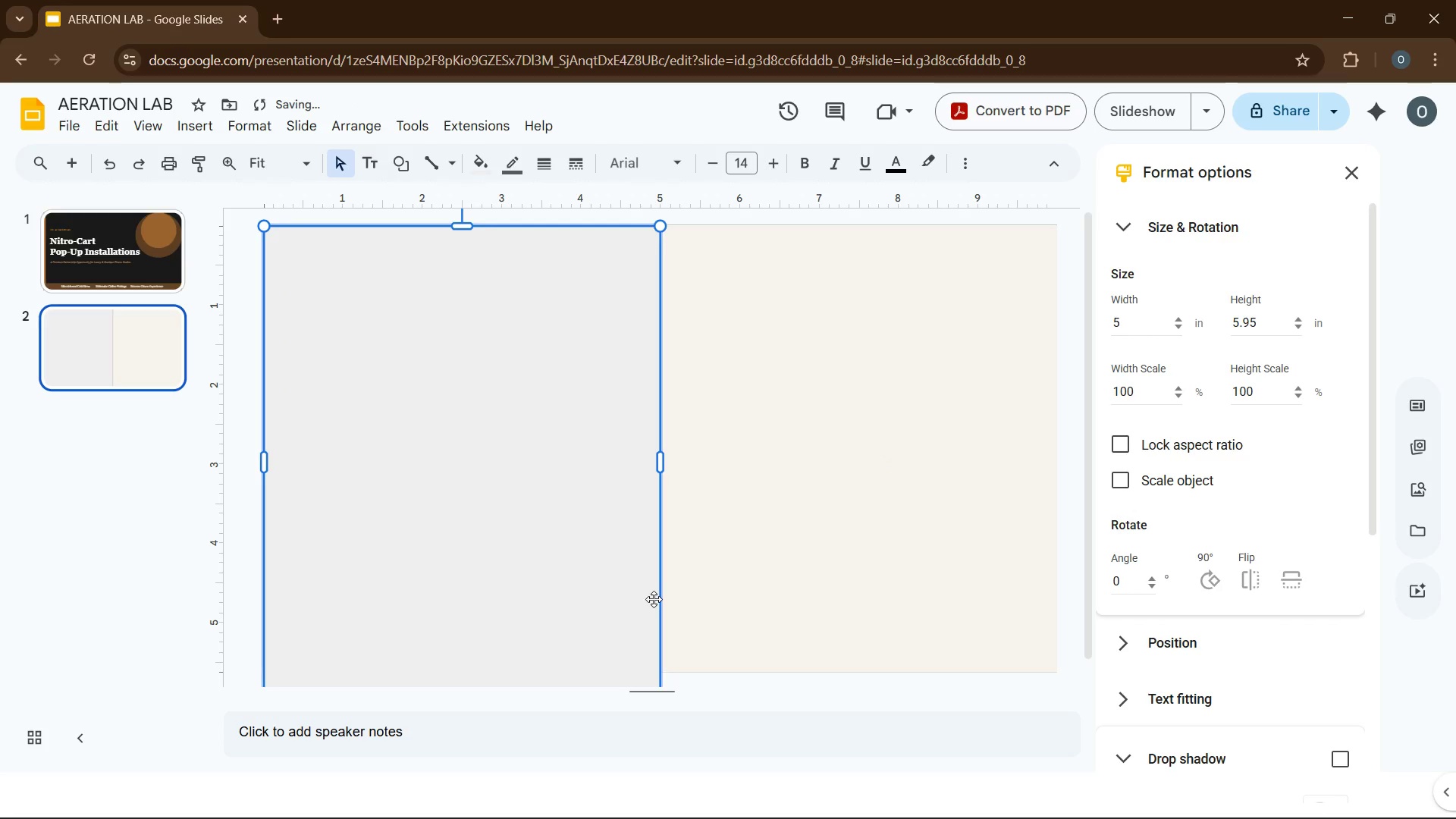 
left_click([654, 599])
 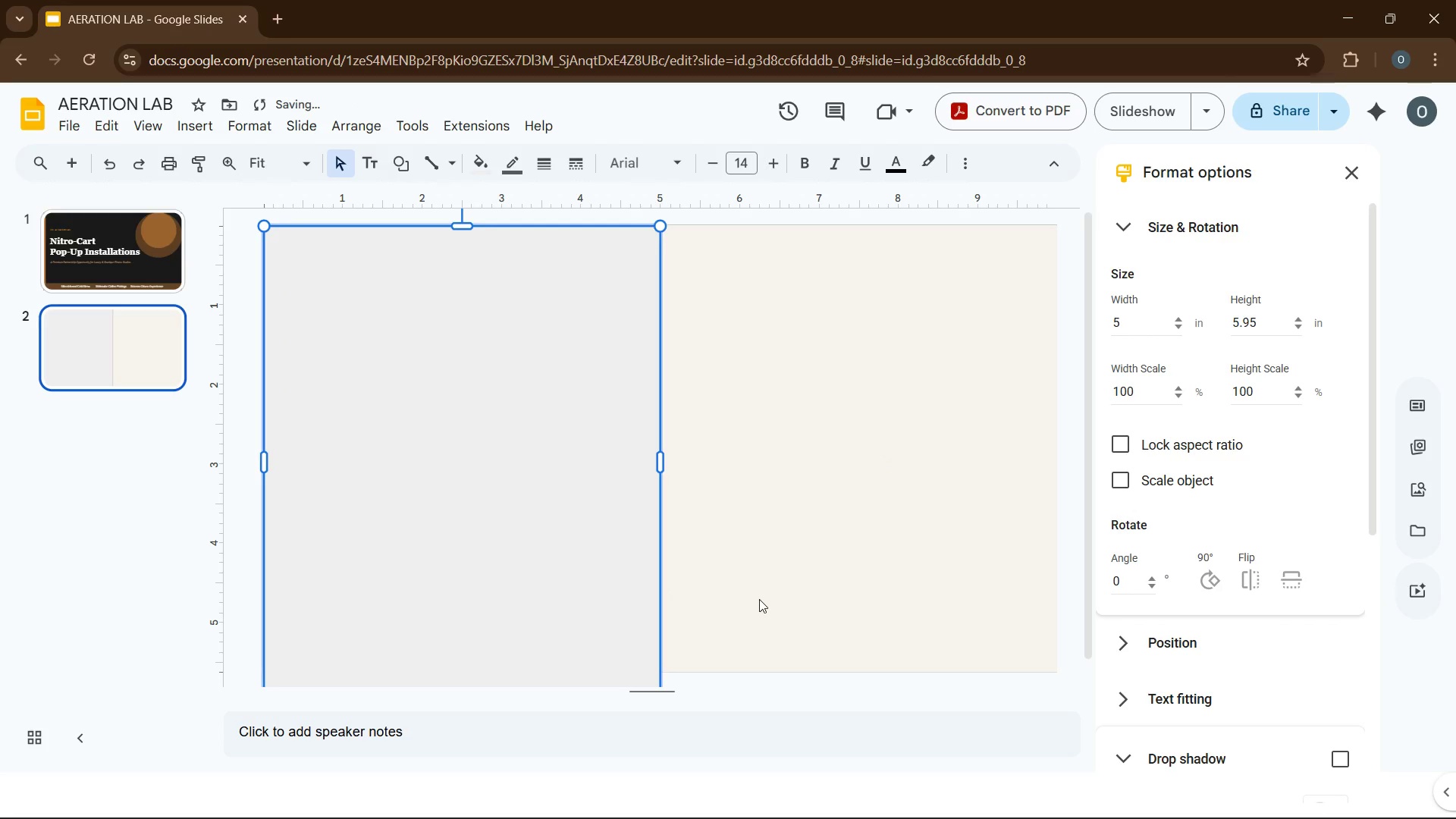 
left_click([759, 599])
 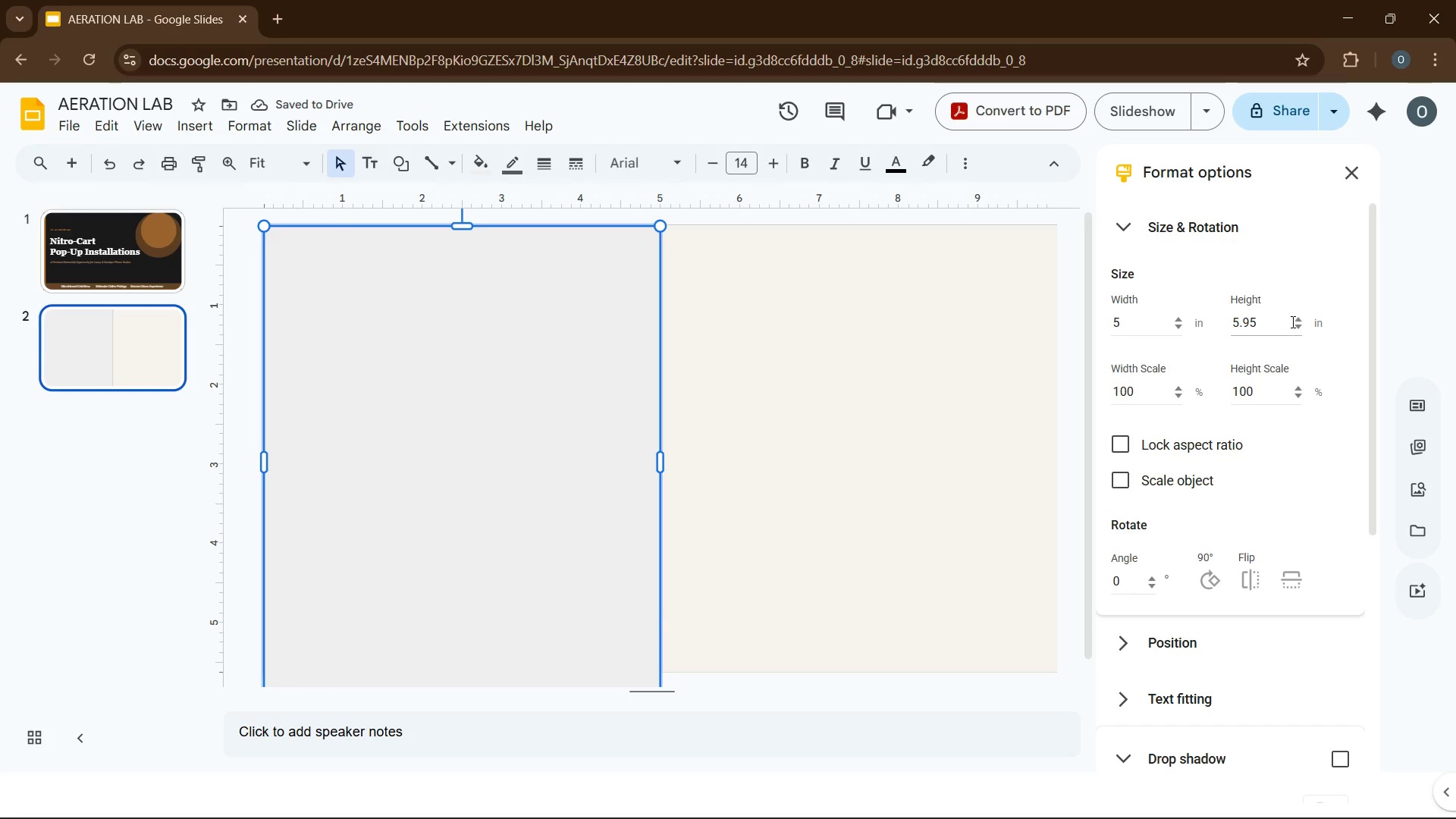 
double_click([1299, 327])
 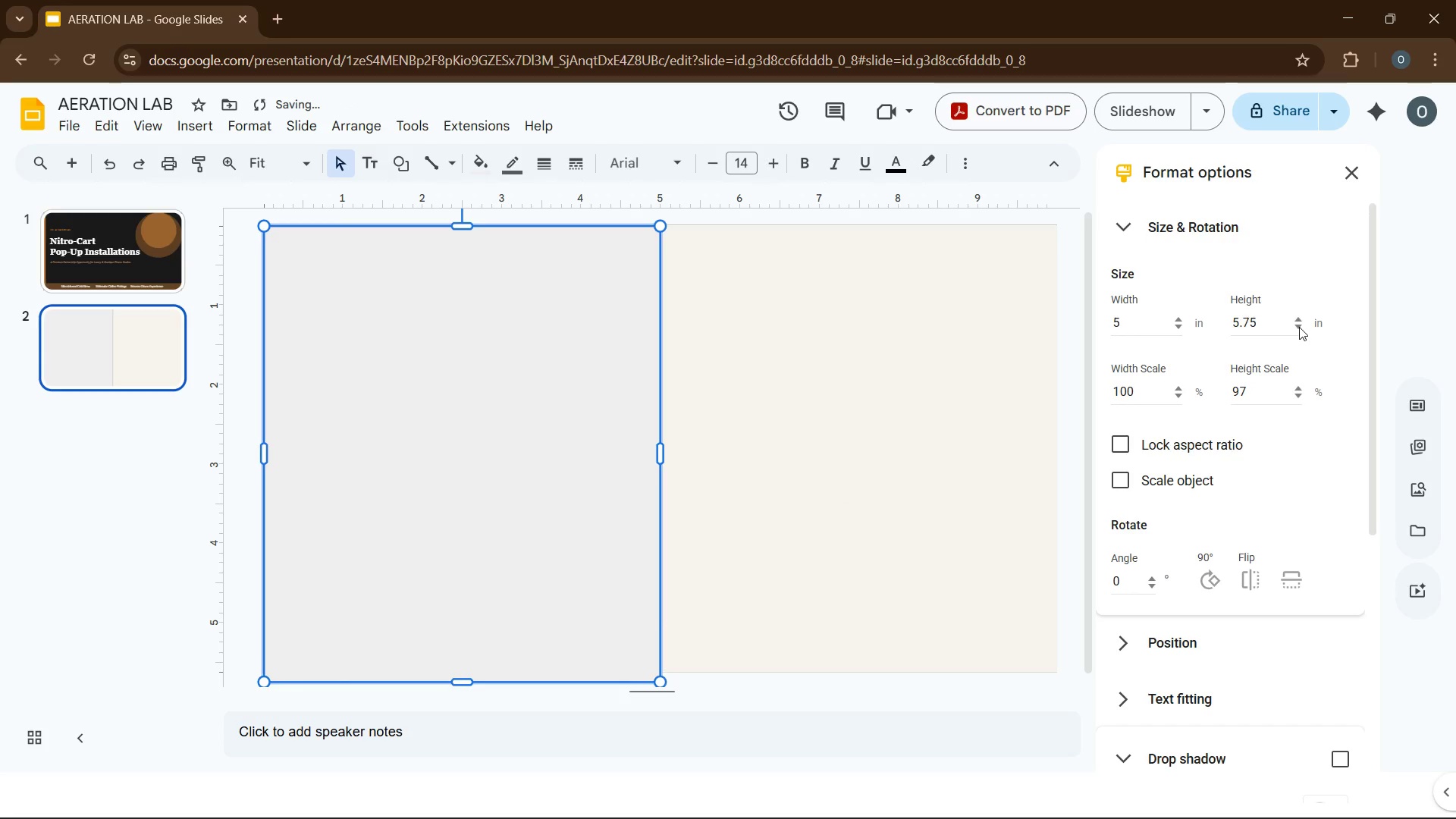 
triple_click([1299, 327])
 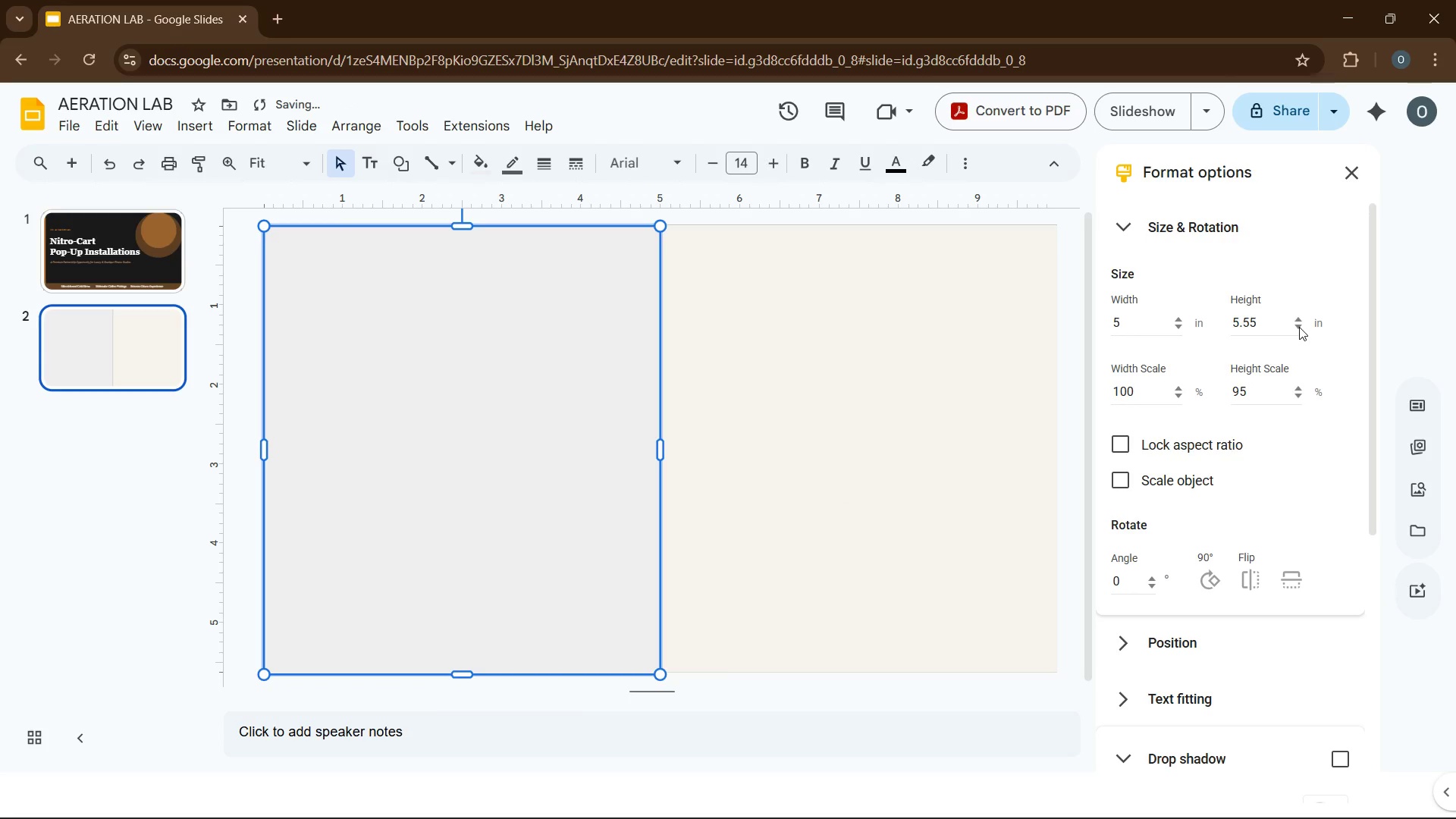 
left_click([1299, 327])
 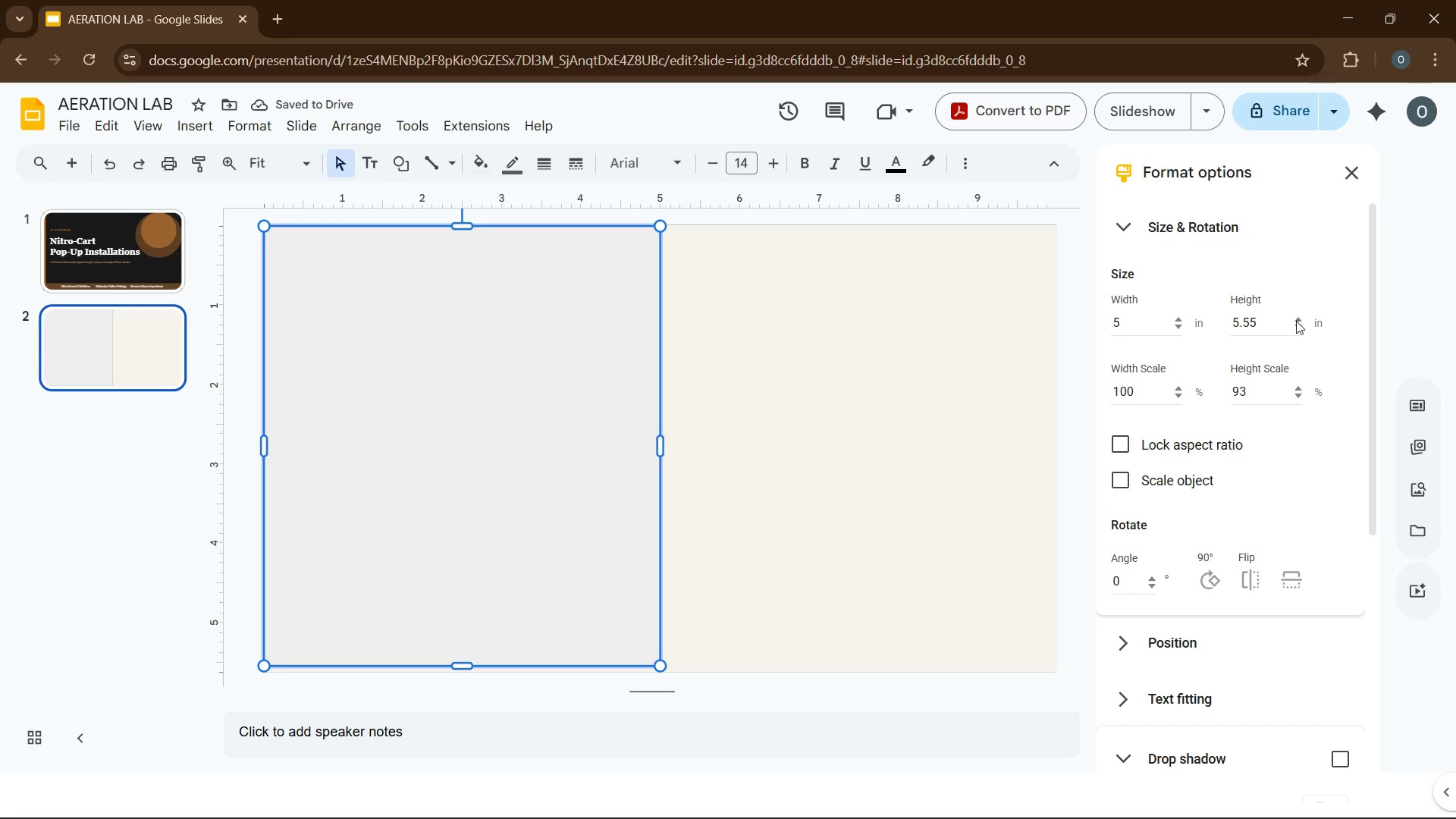 
left_click([1298, 322])
 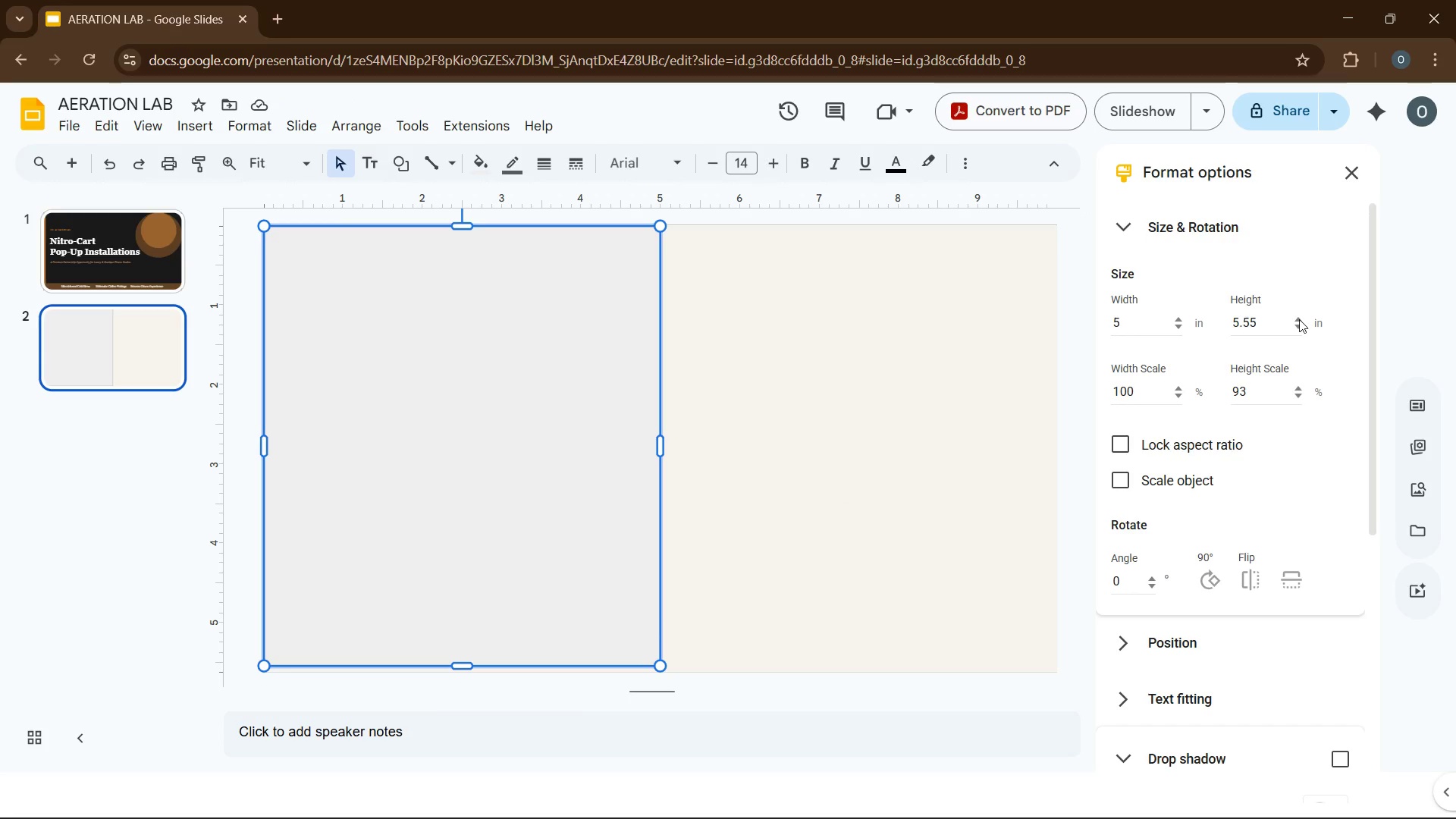 
left_click([1299, 318])
 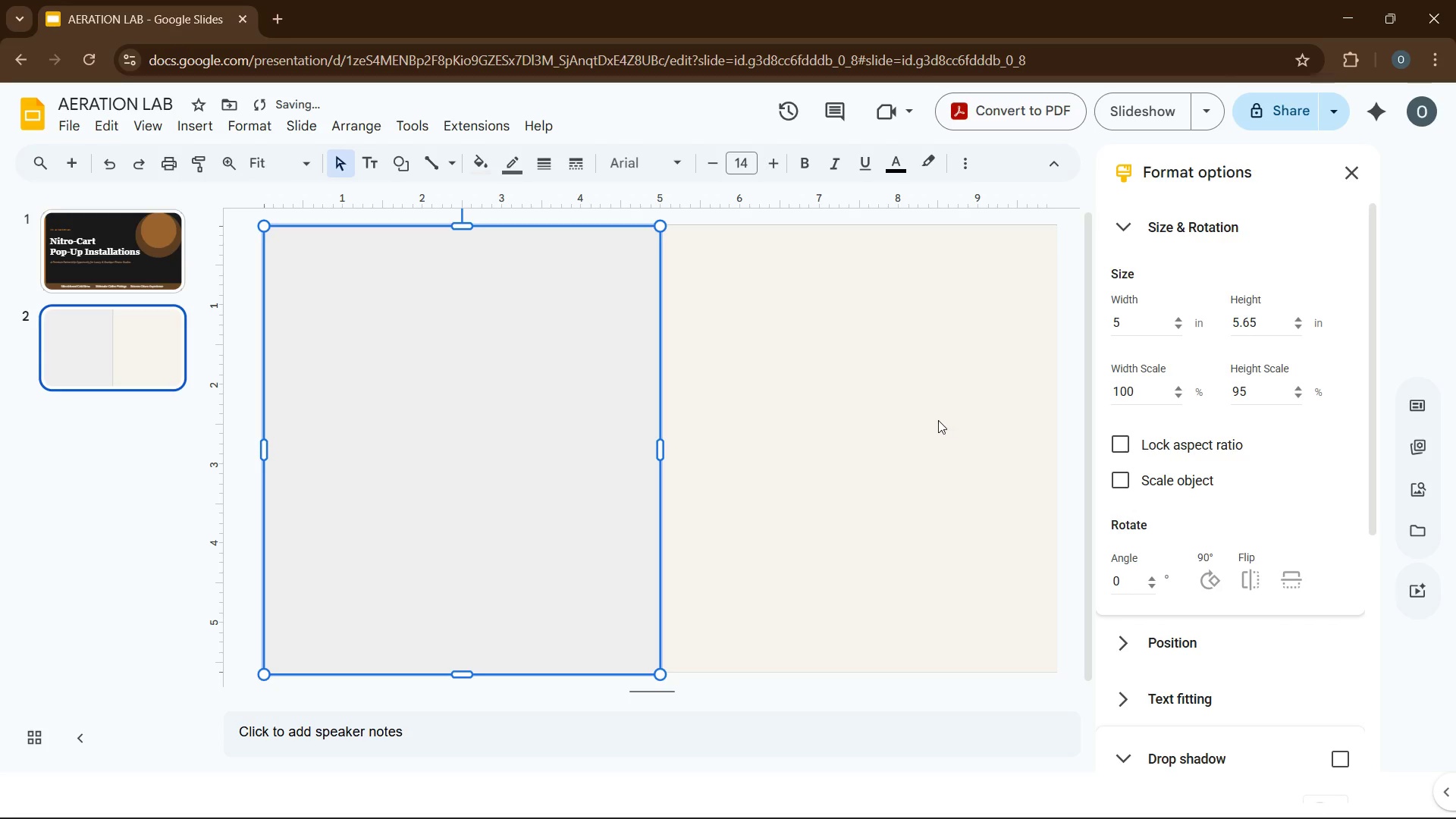 
left_click([918, 413])
 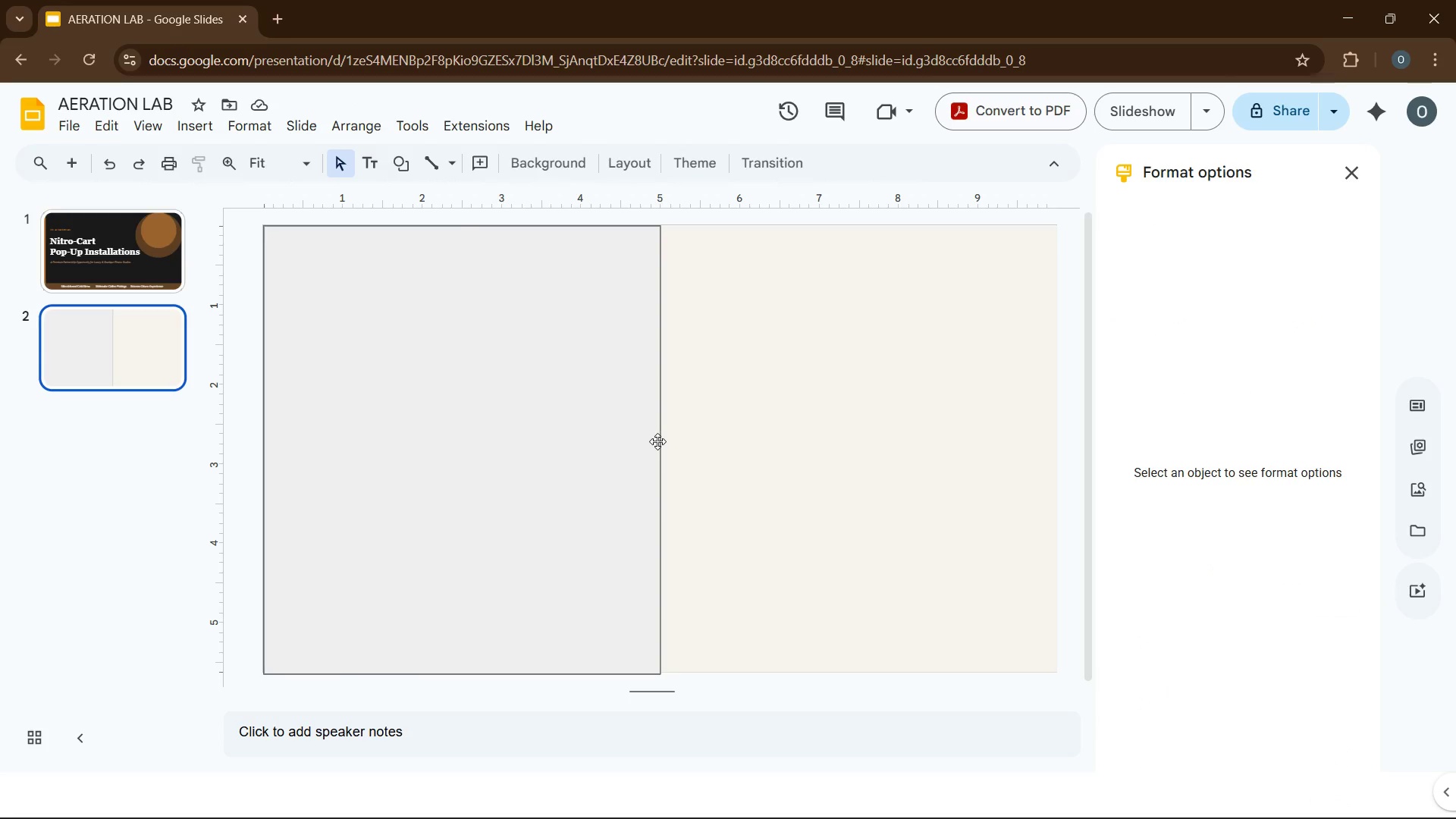 
wait(10.04)
 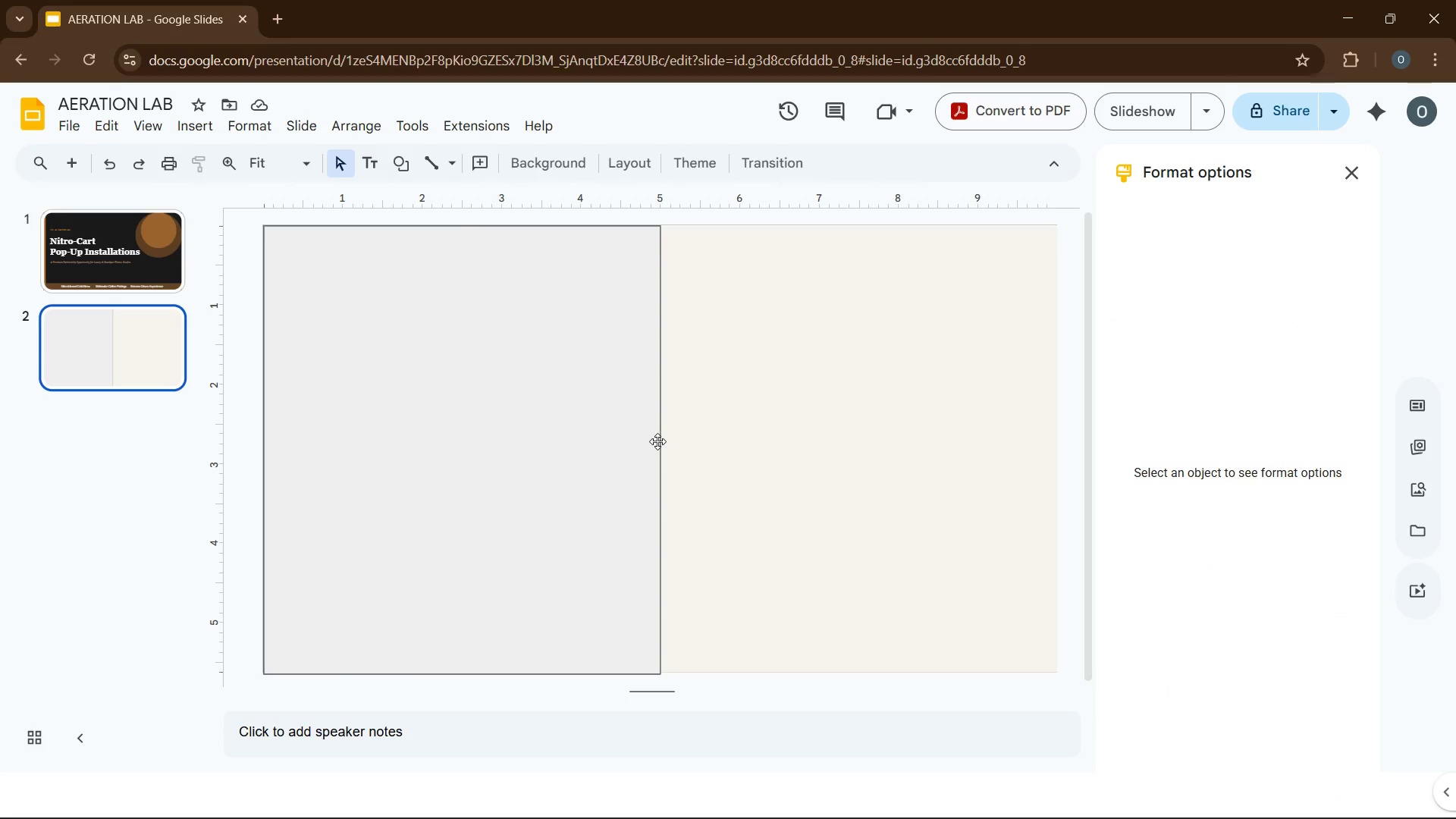 
mouse_move([416, 197])
 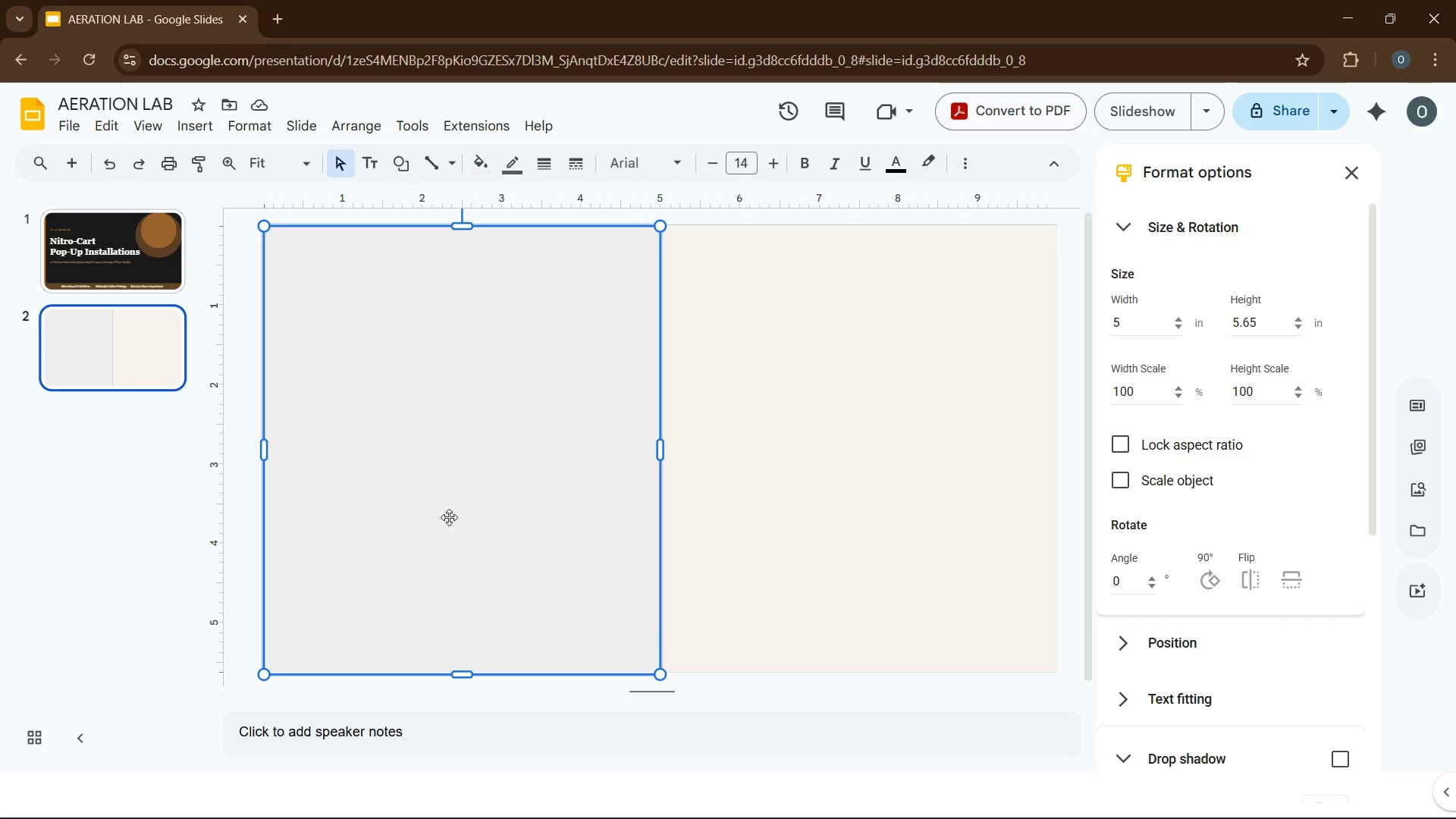 
left_click([431, 515])
 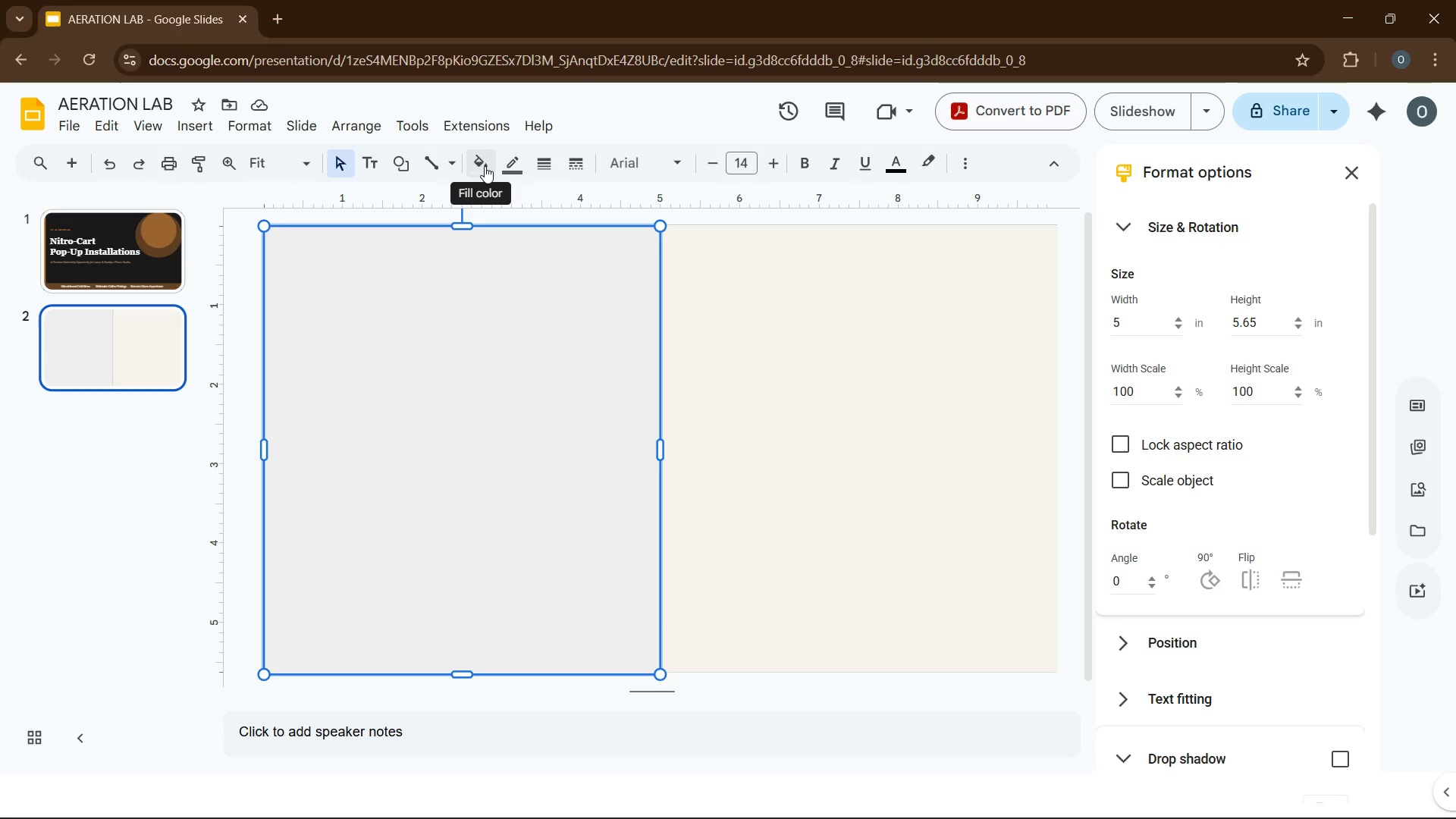 
left_click([485, 166])
 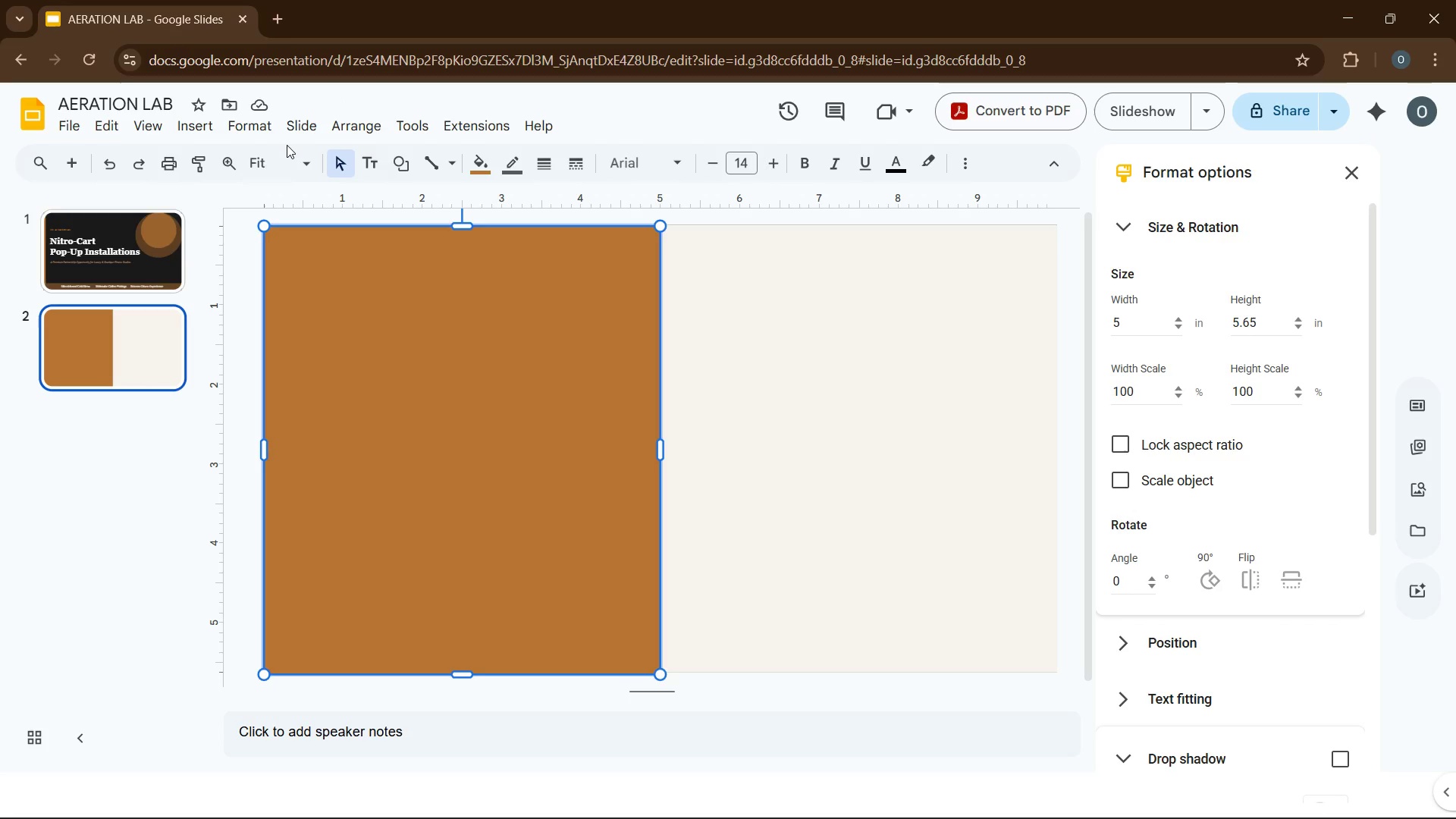 
wait(17.72)
 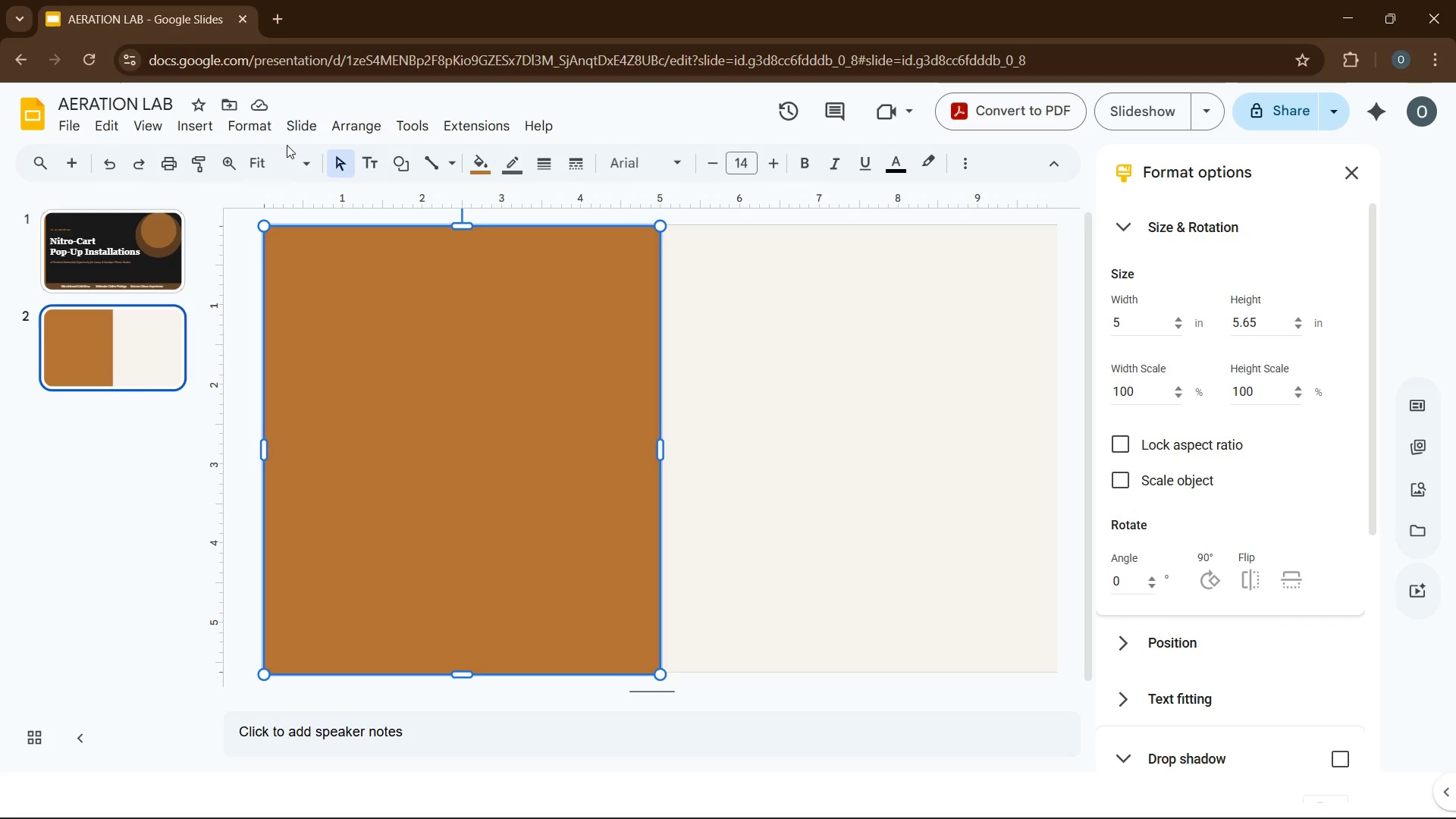 
left_click([486, 170])
 